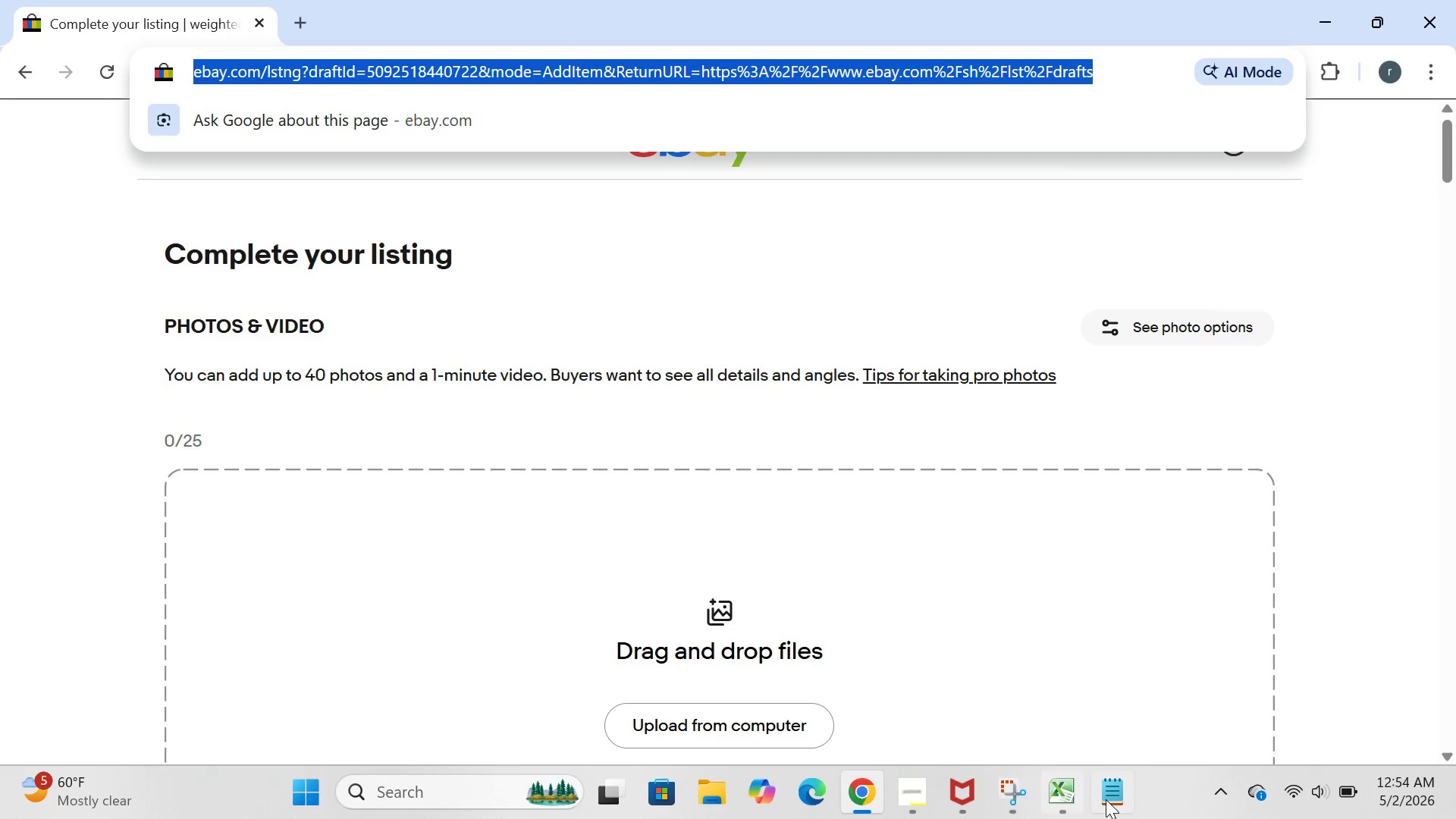 
left_click([1109, 799])
 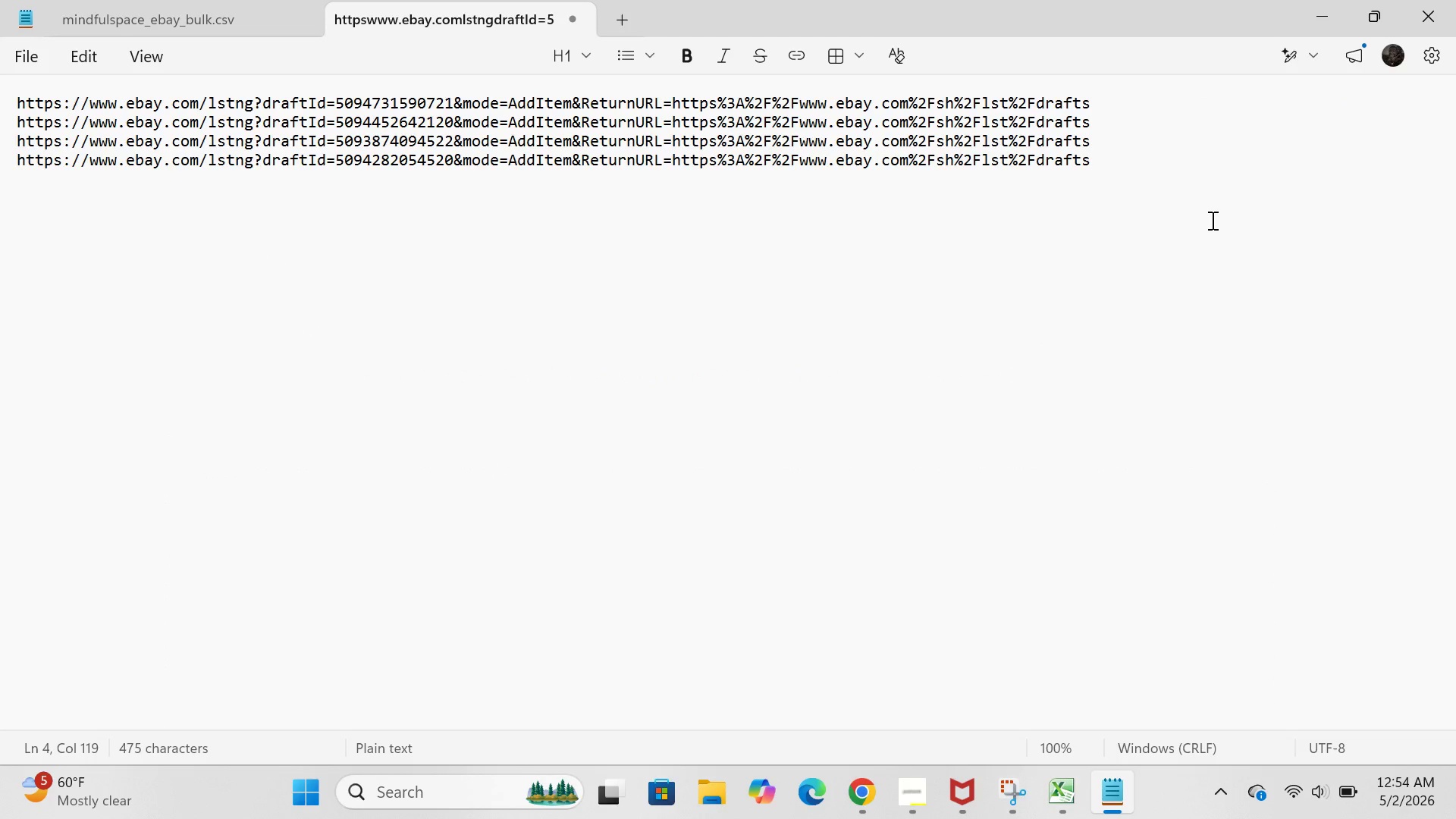 
key(Enter)
 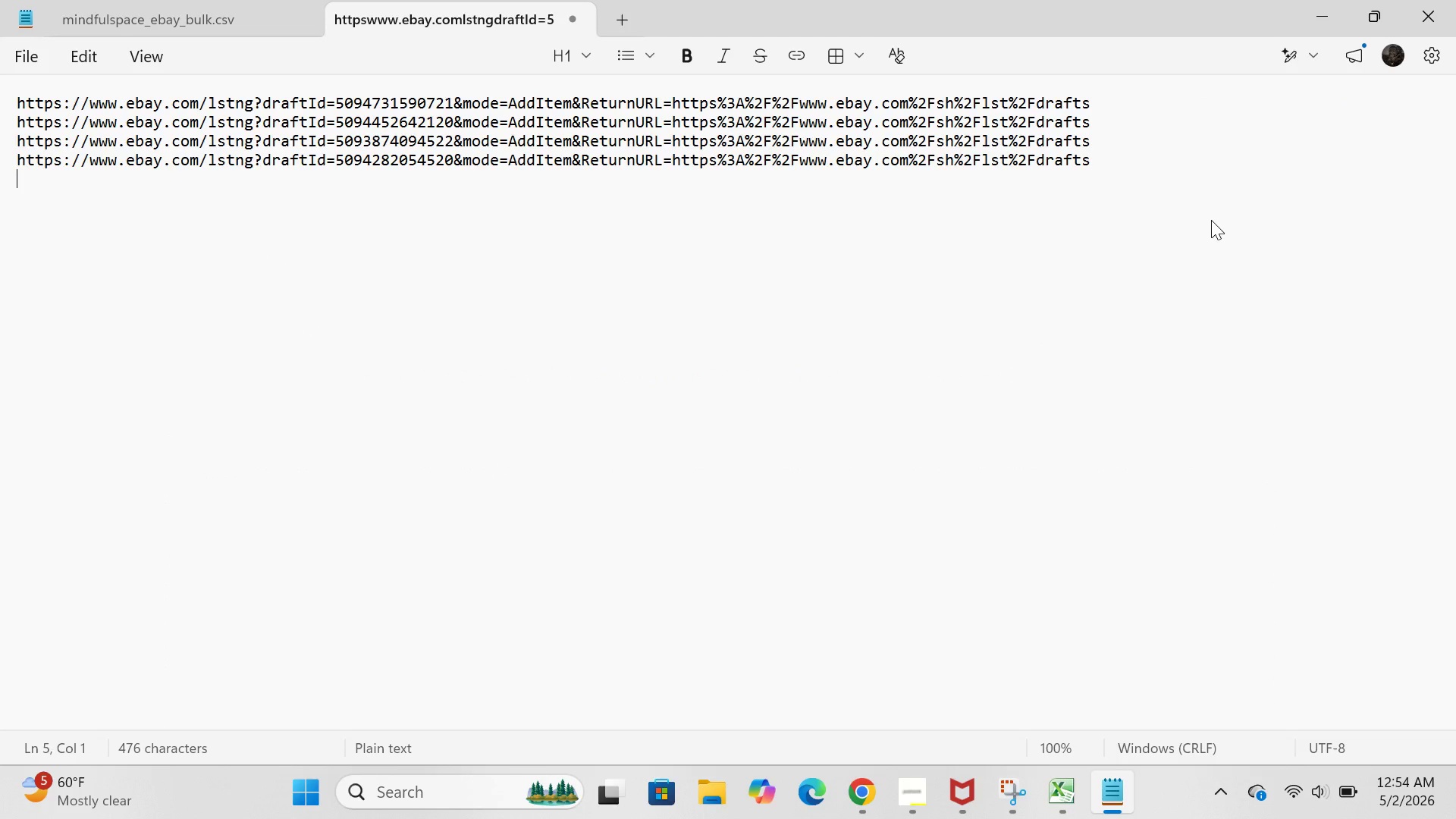 
key(Control+V)
 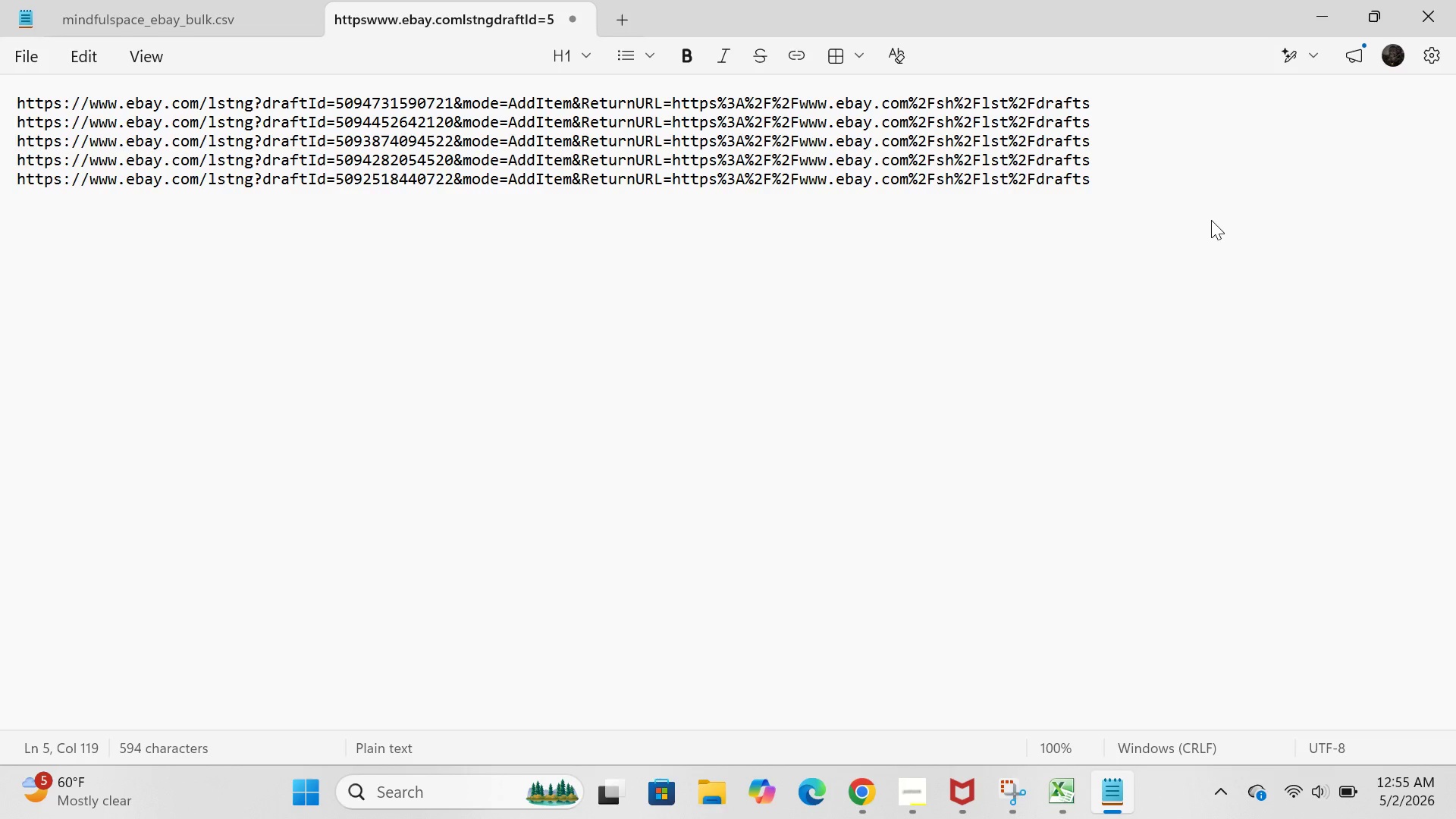 
wait(27.33)
 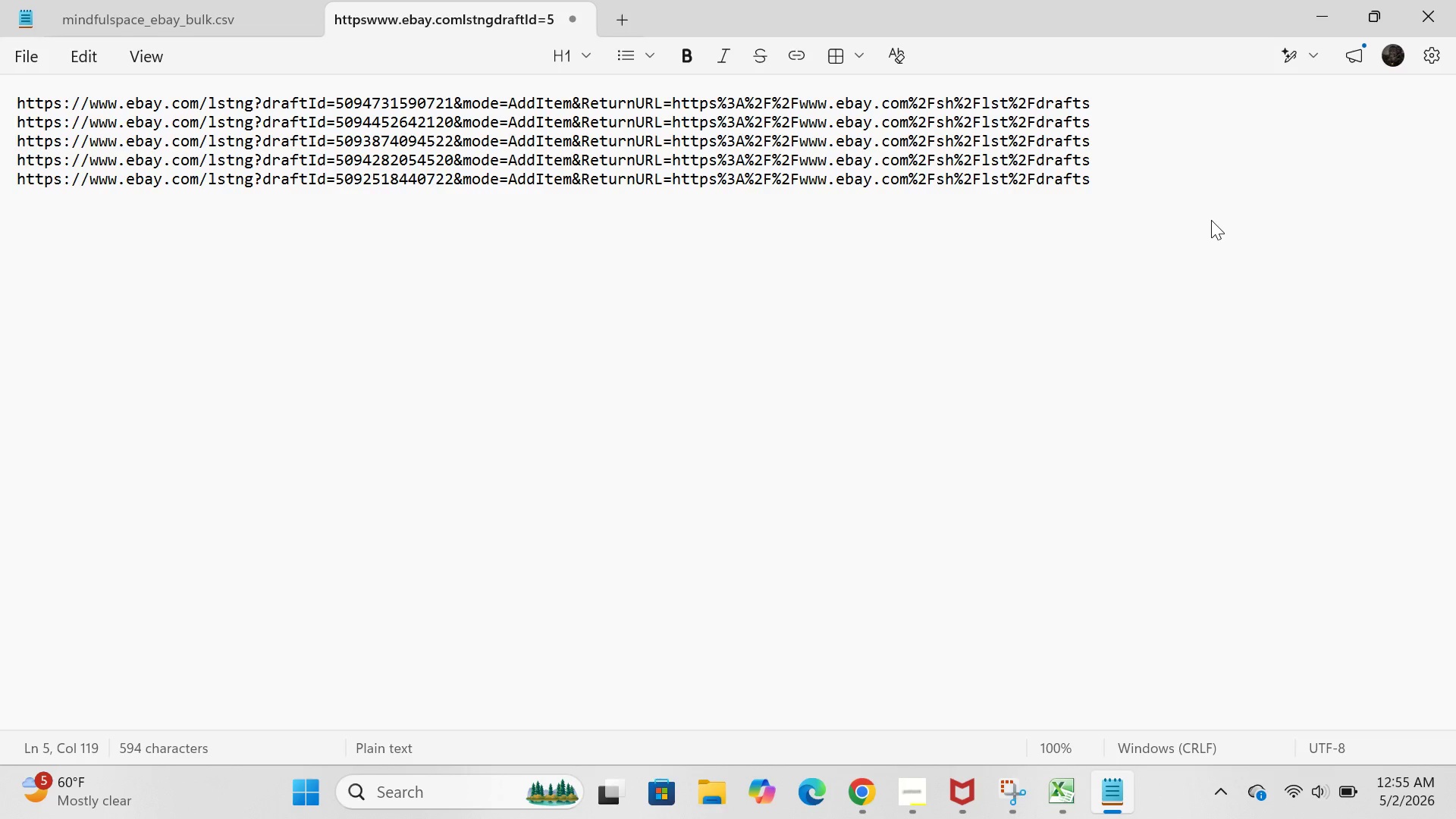 
left_click([18, 55])
 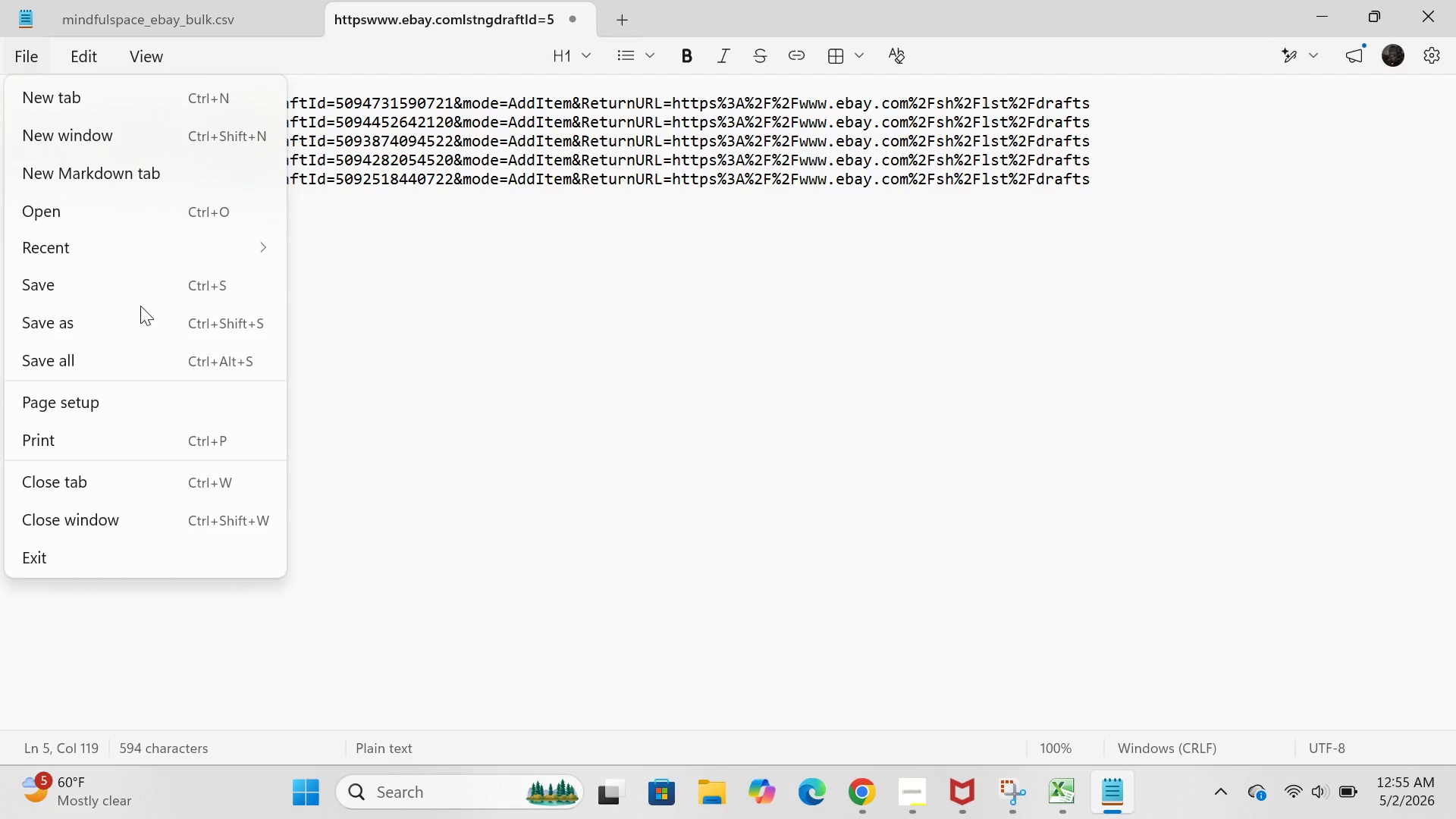 
left_click([141, 312])
 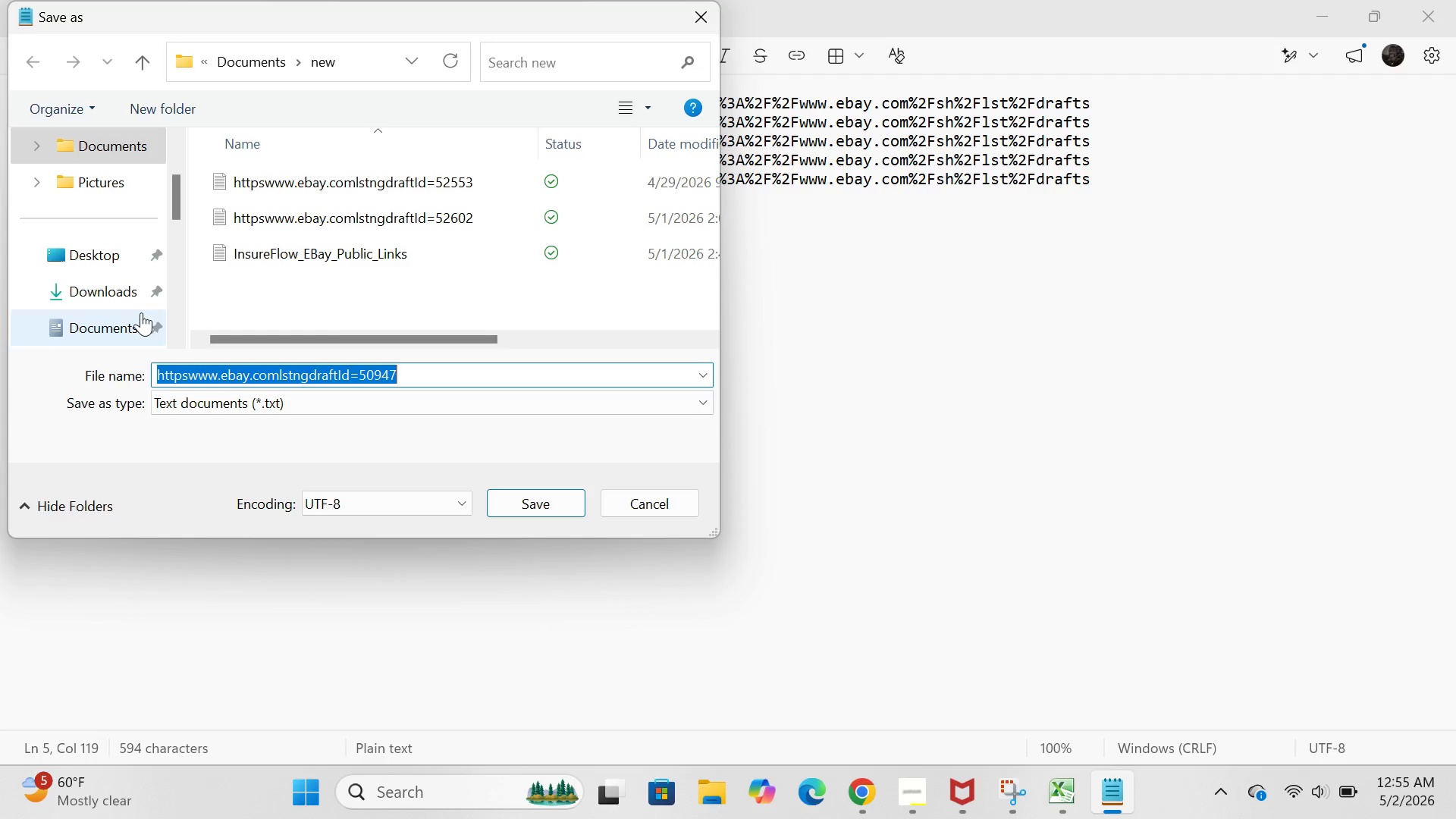 
wait(39.25)
 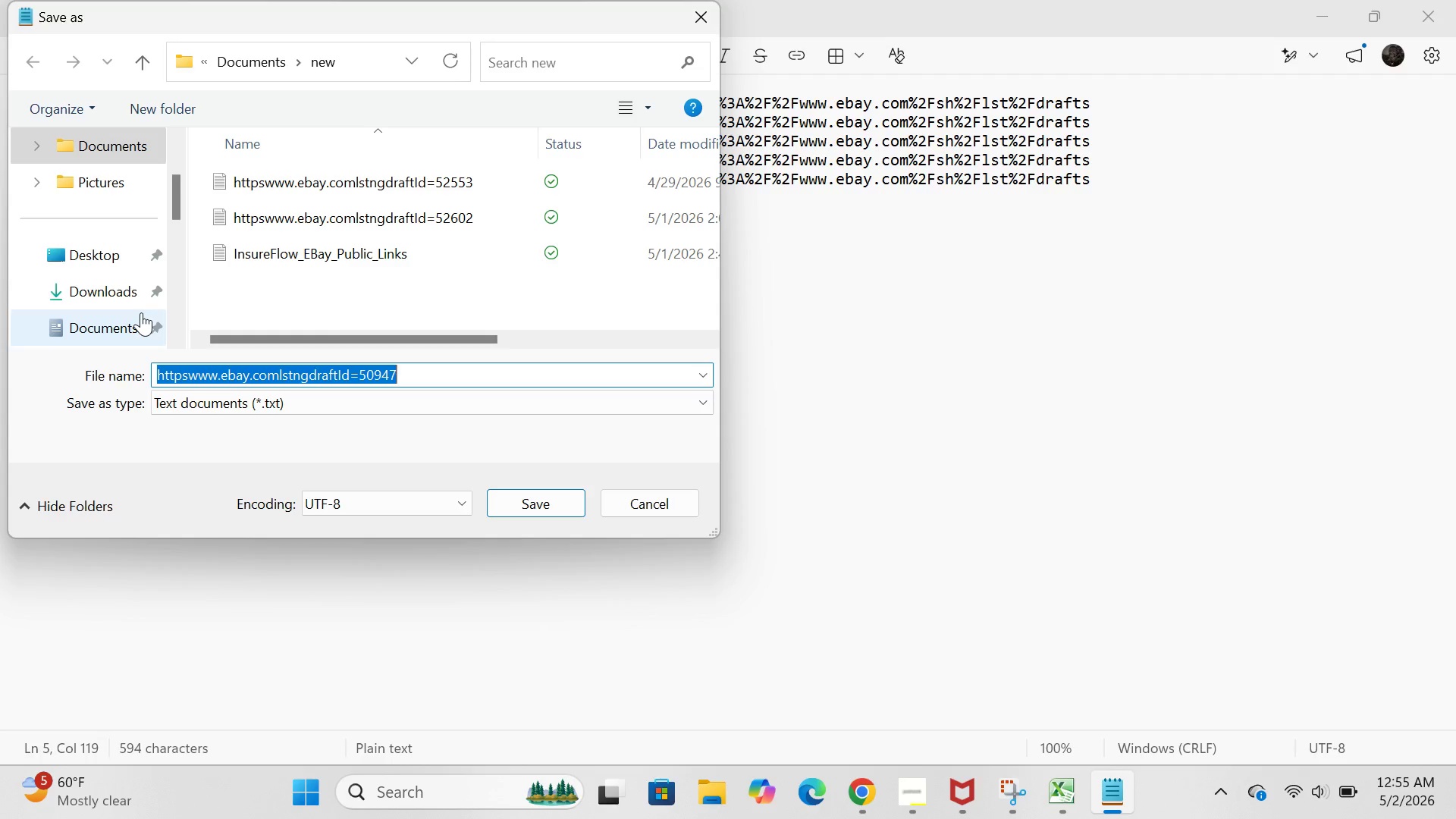 
scroll: coordinate [114, 312], scroll_direction: down, amount: 3.0
 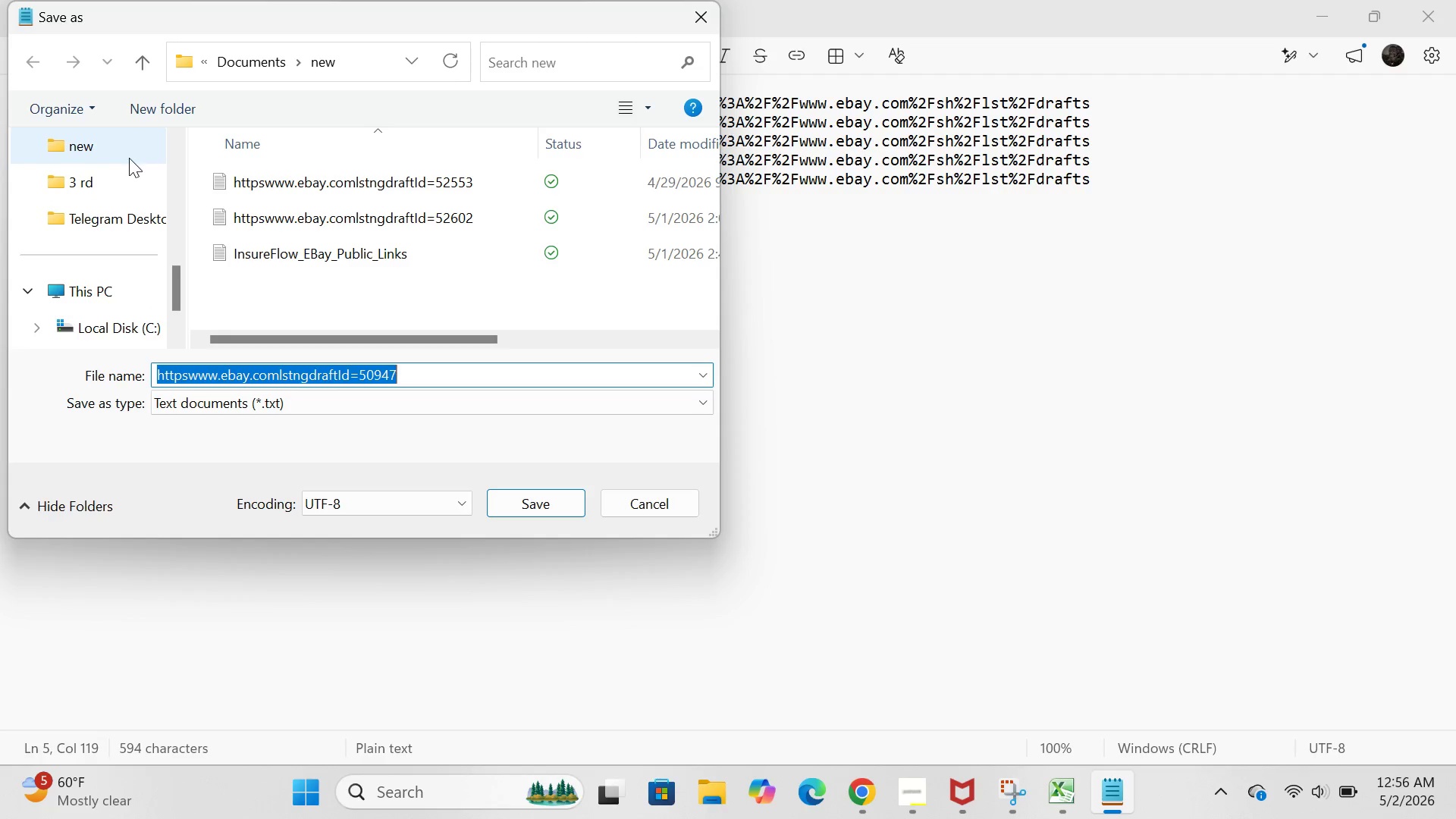 
double_click([128, 158])
 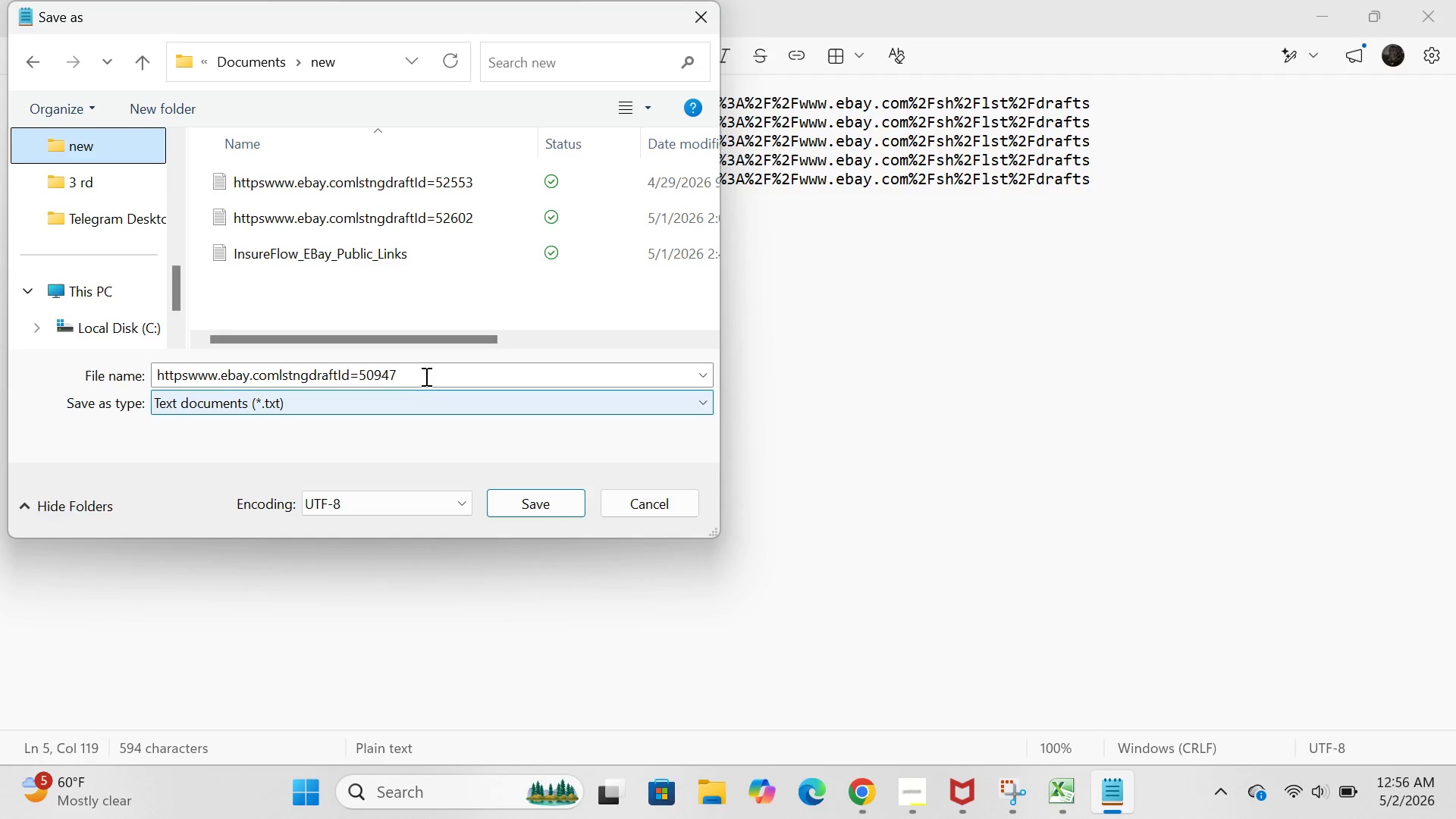 
left_click([426, 376])
 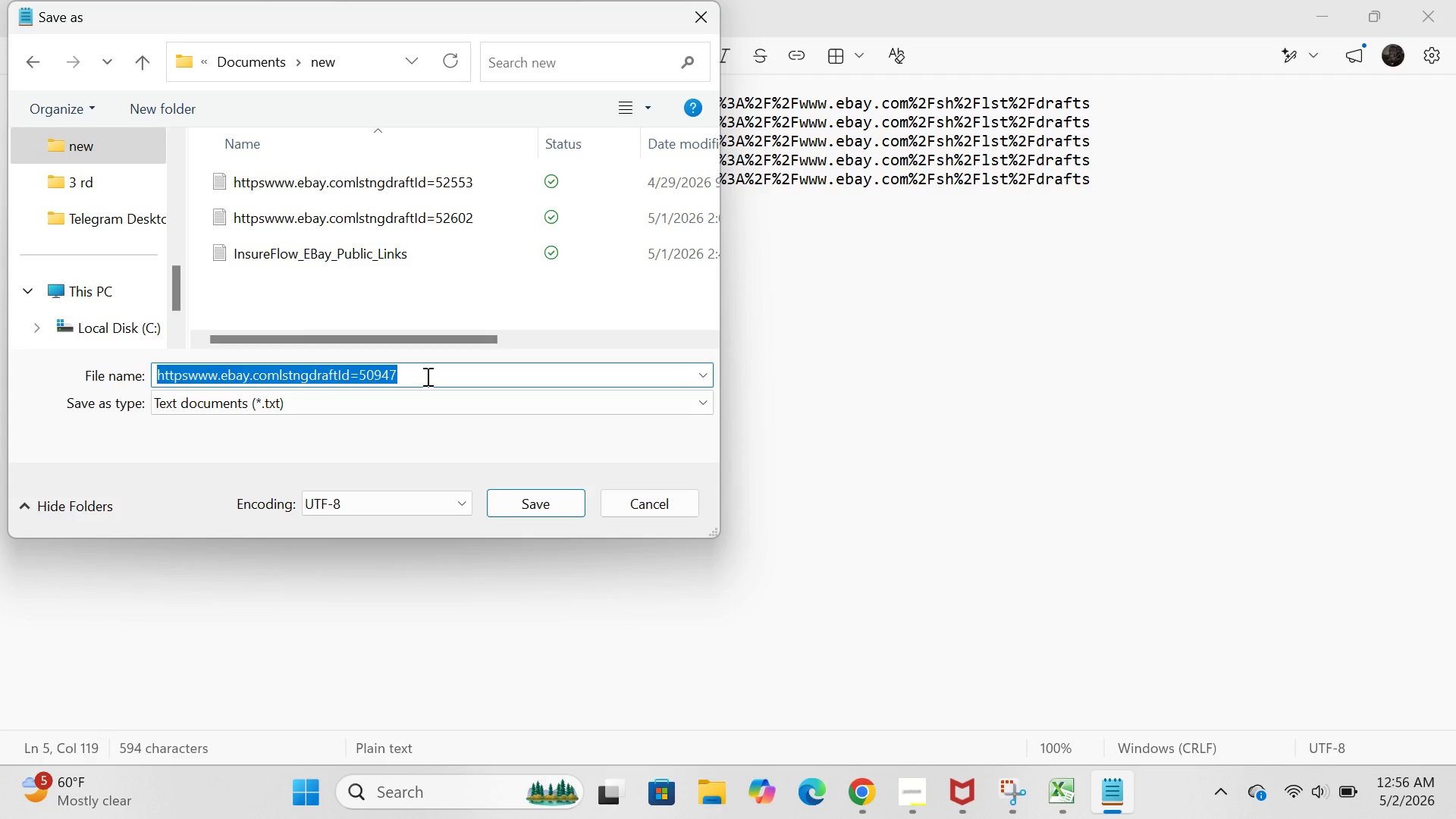 
key(Backspace)
type(MINDFULSPACE_LISTING_LINKS)
 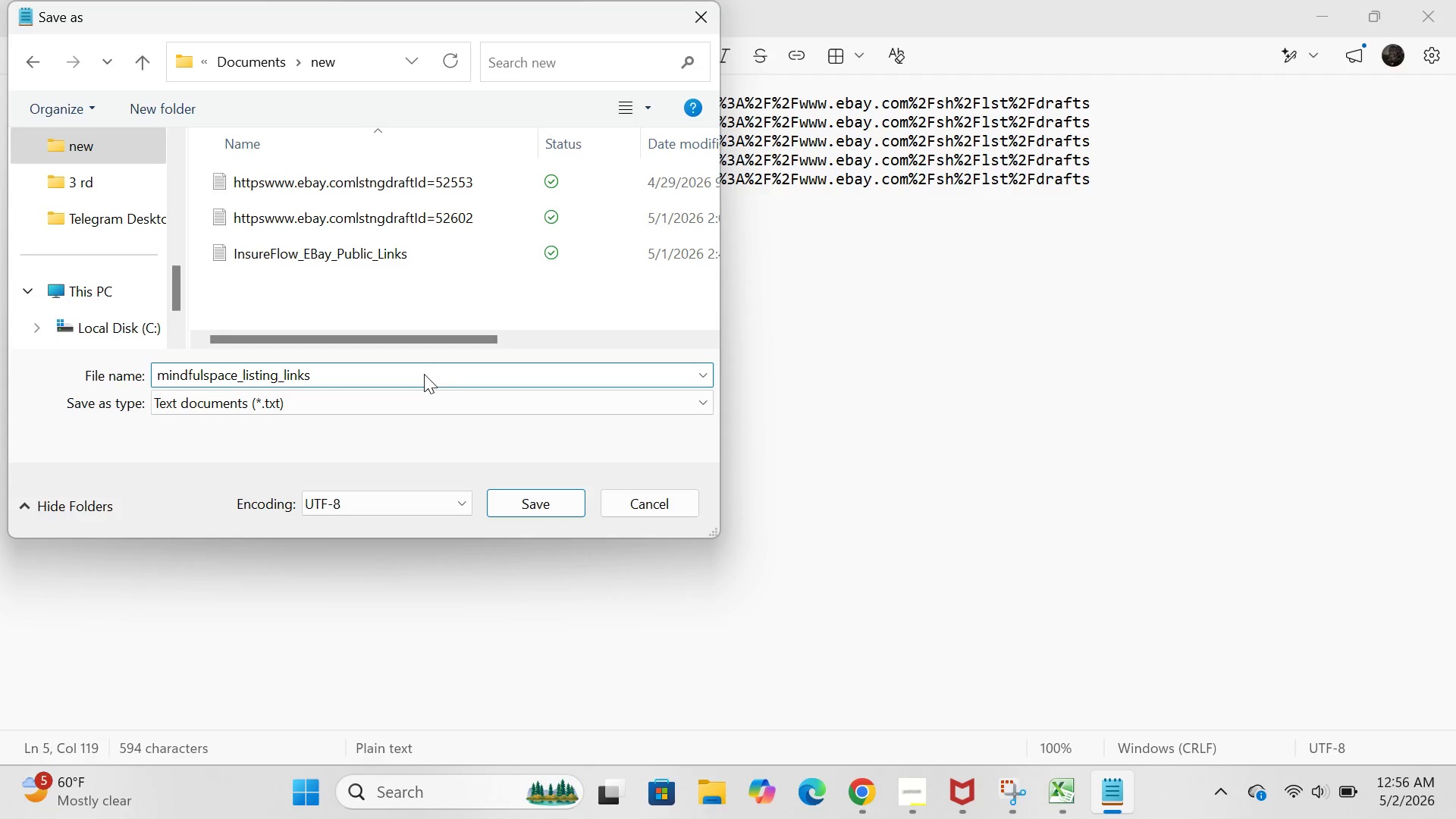 
wait(7.86)
 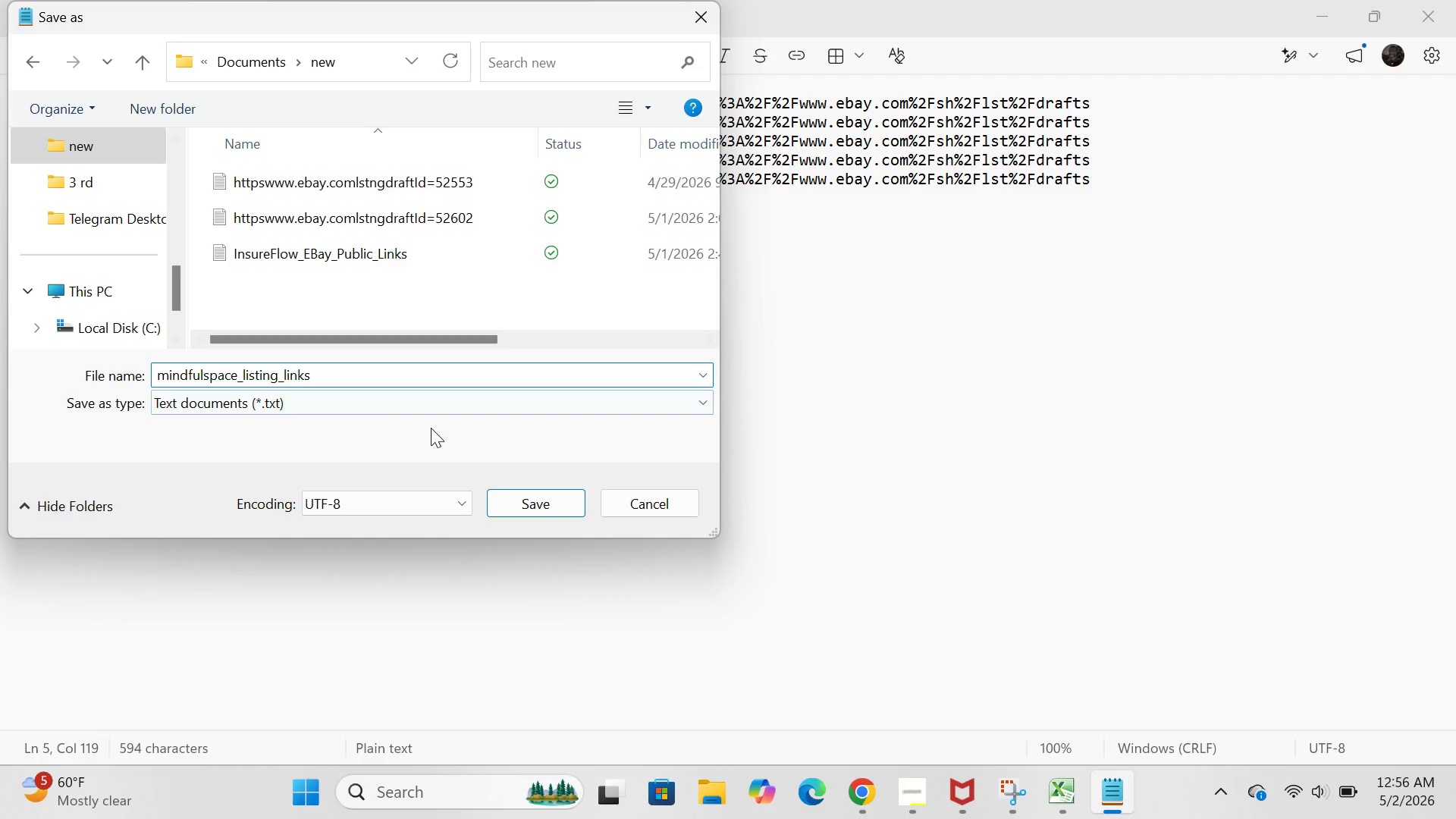 
left_click([531, 499])
 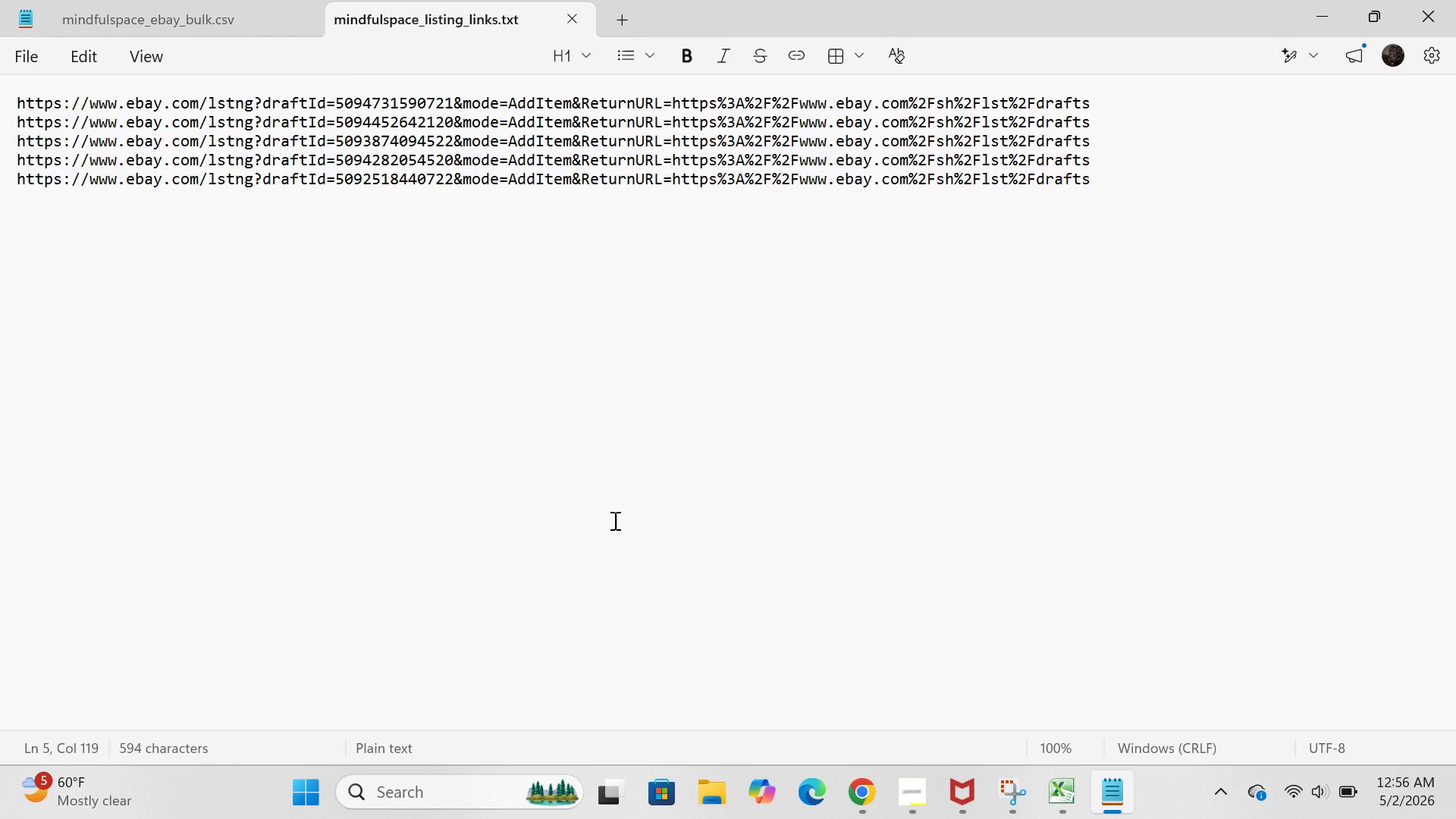 
wait(13.75)
 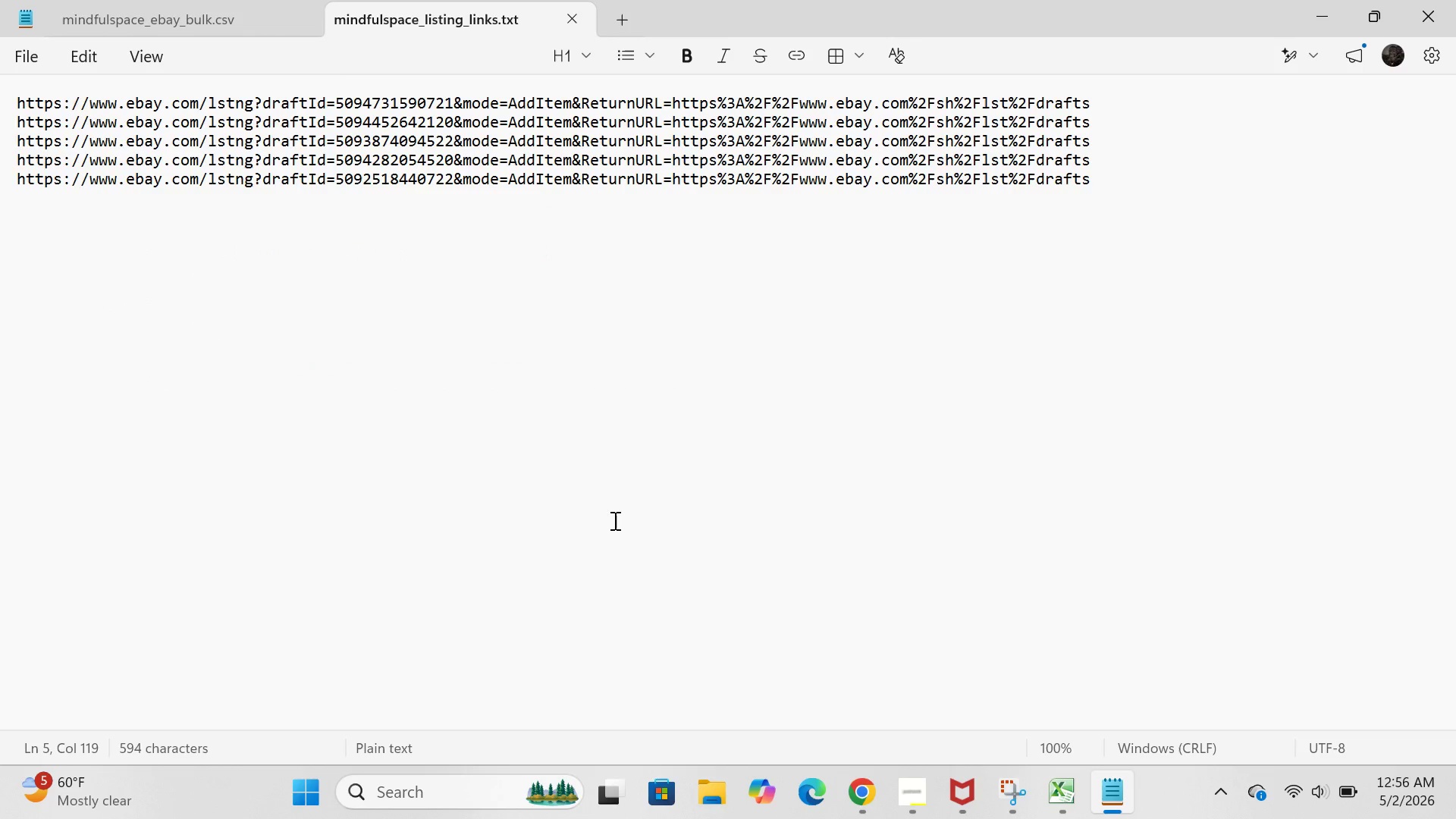 
left_click([855, 781])
 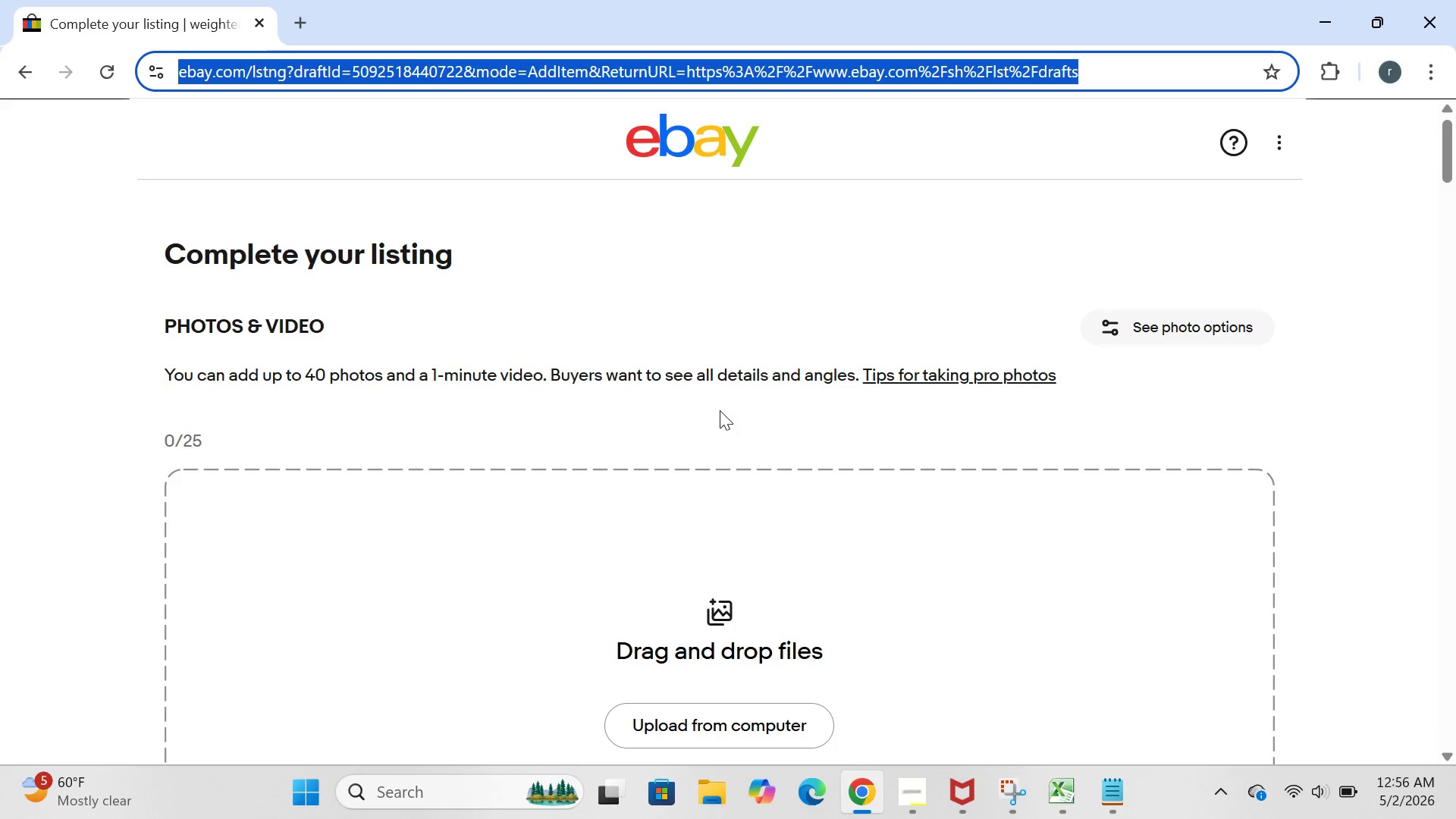 
left_click([721, 362])
 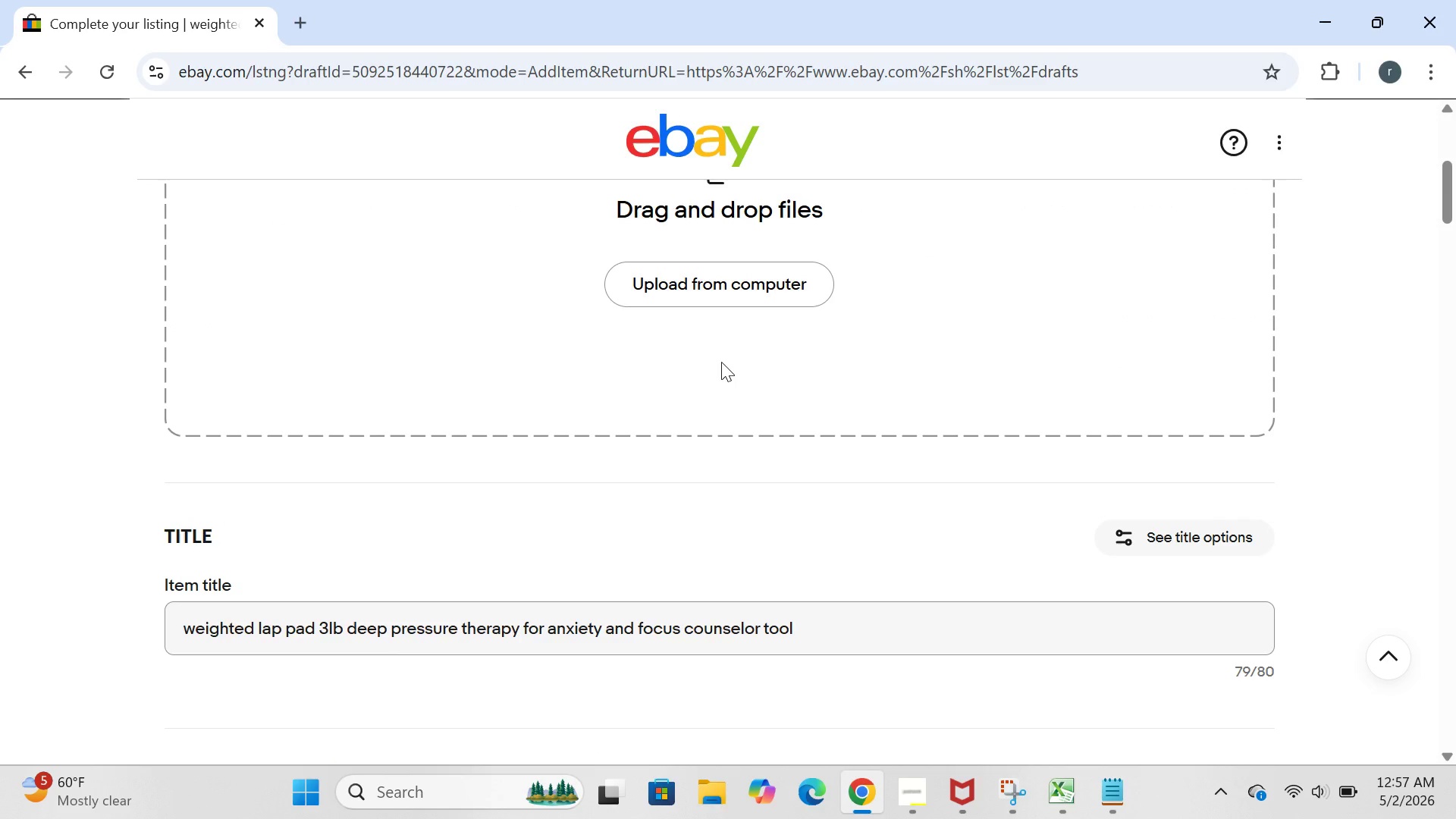 
wait(30.49)
 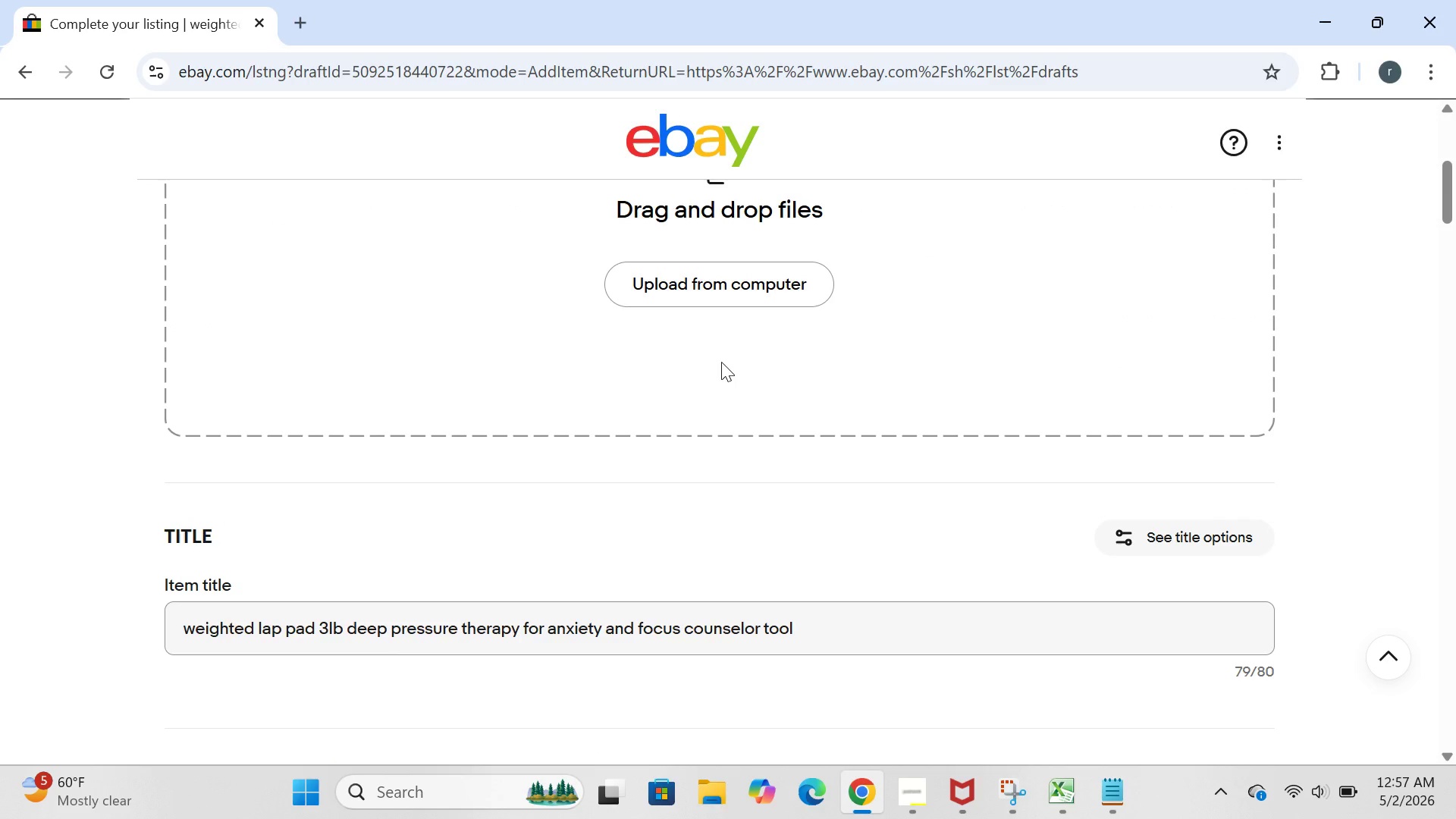 
left_click([732, 369])
 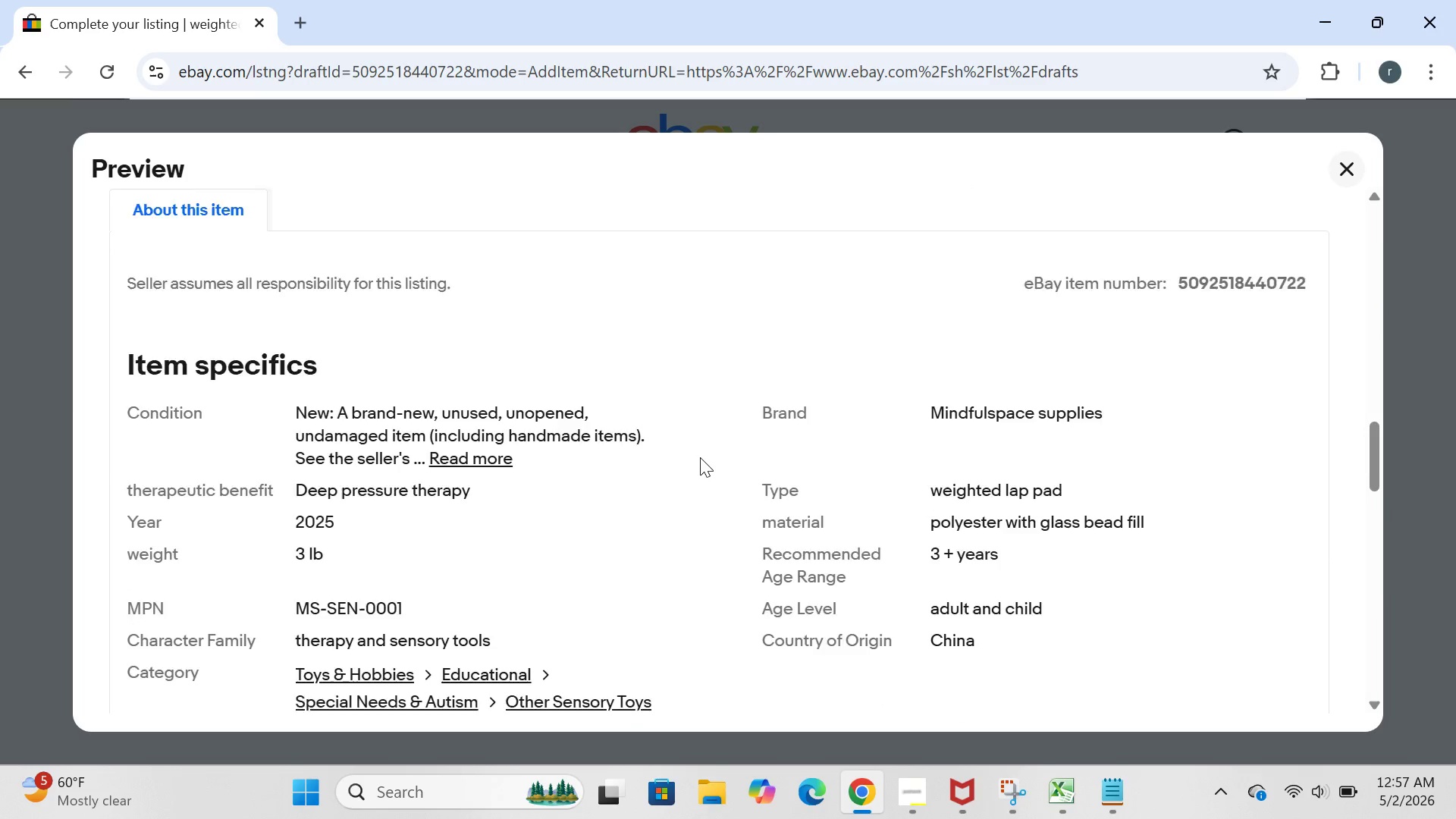 
wait(15.39)
 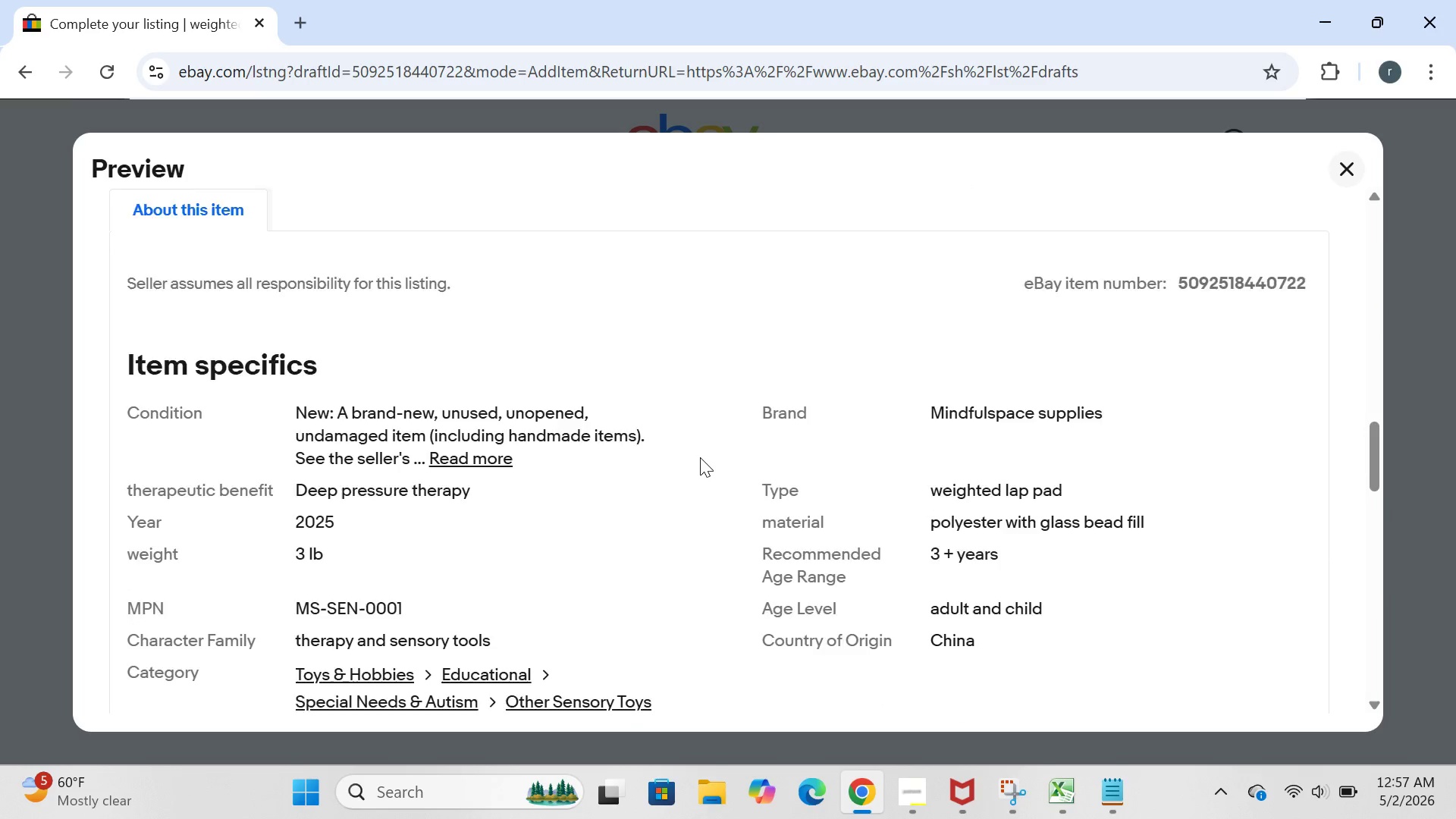 
left_click([331, 811])
 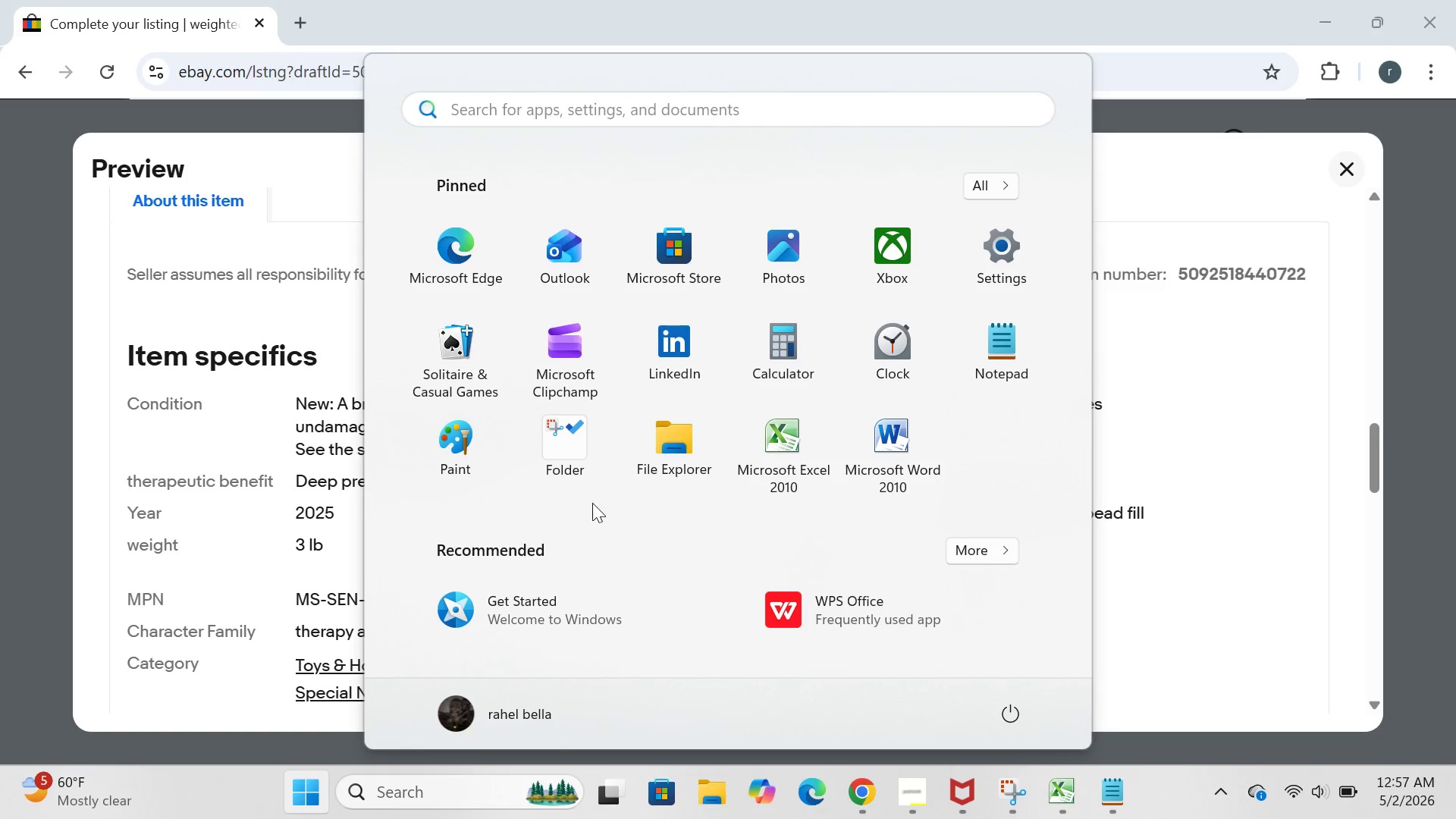 
left_click([570, 484])
 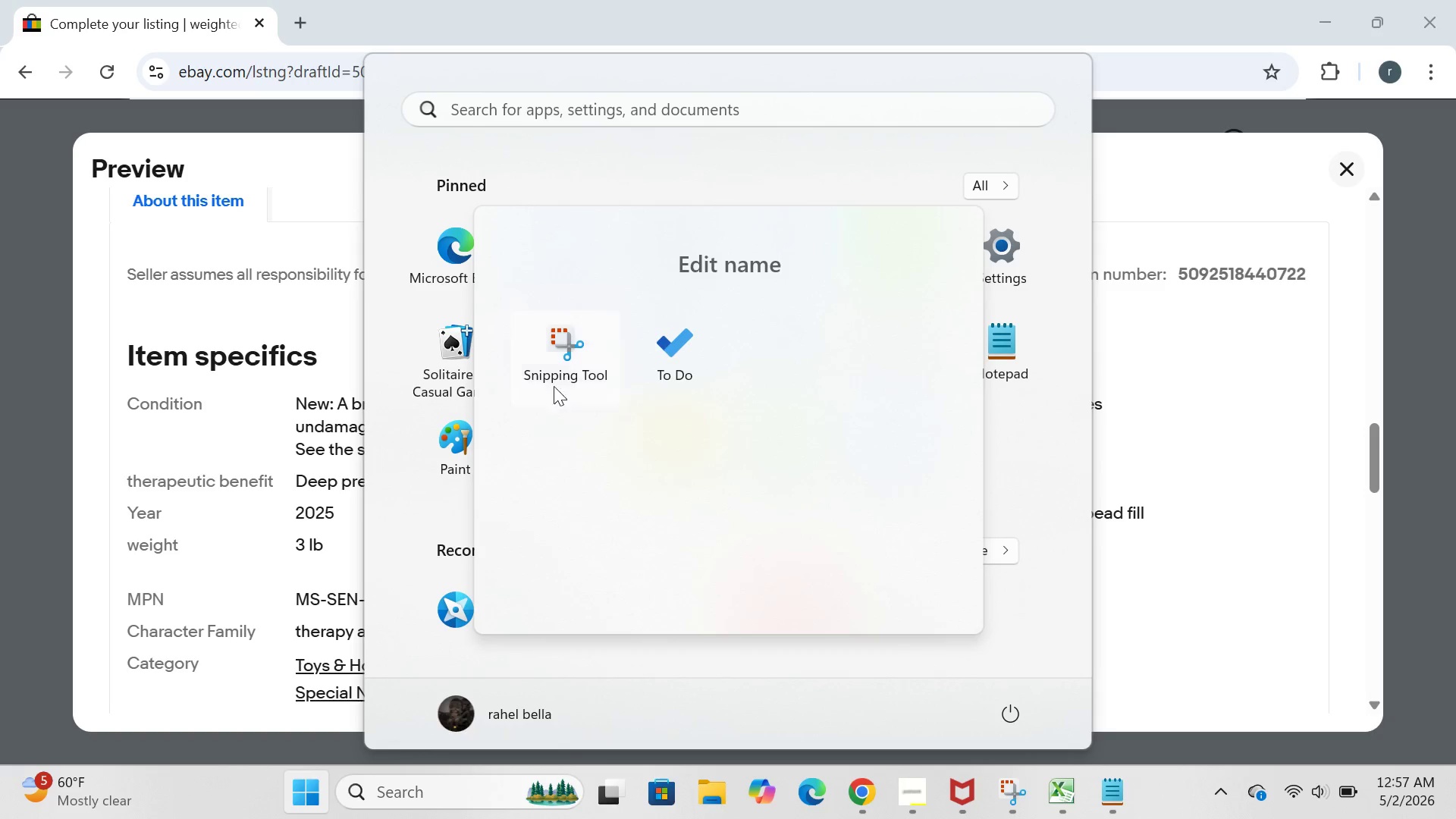 
left_click([554, 379])
 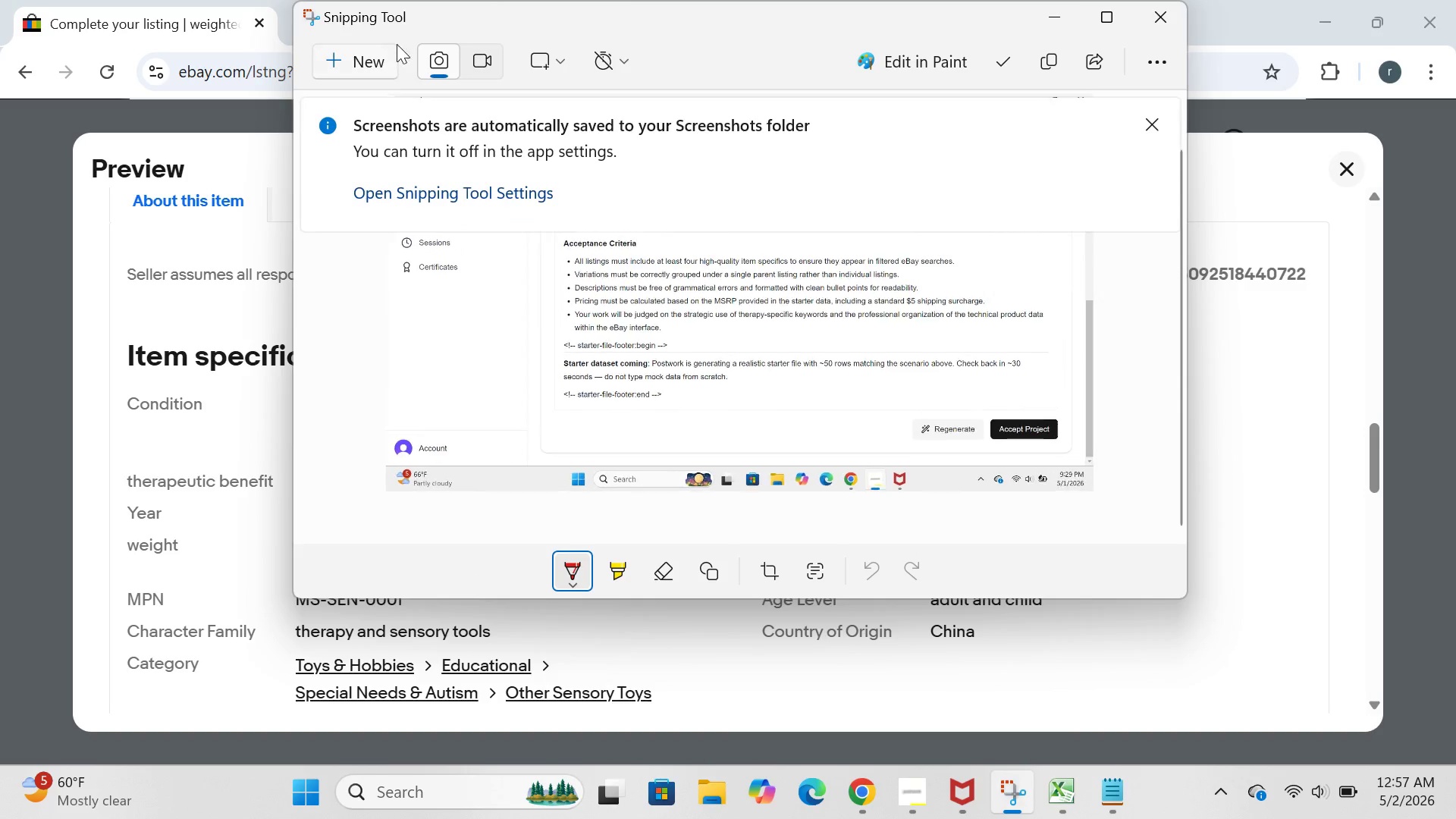 
left_click([372, 56])
 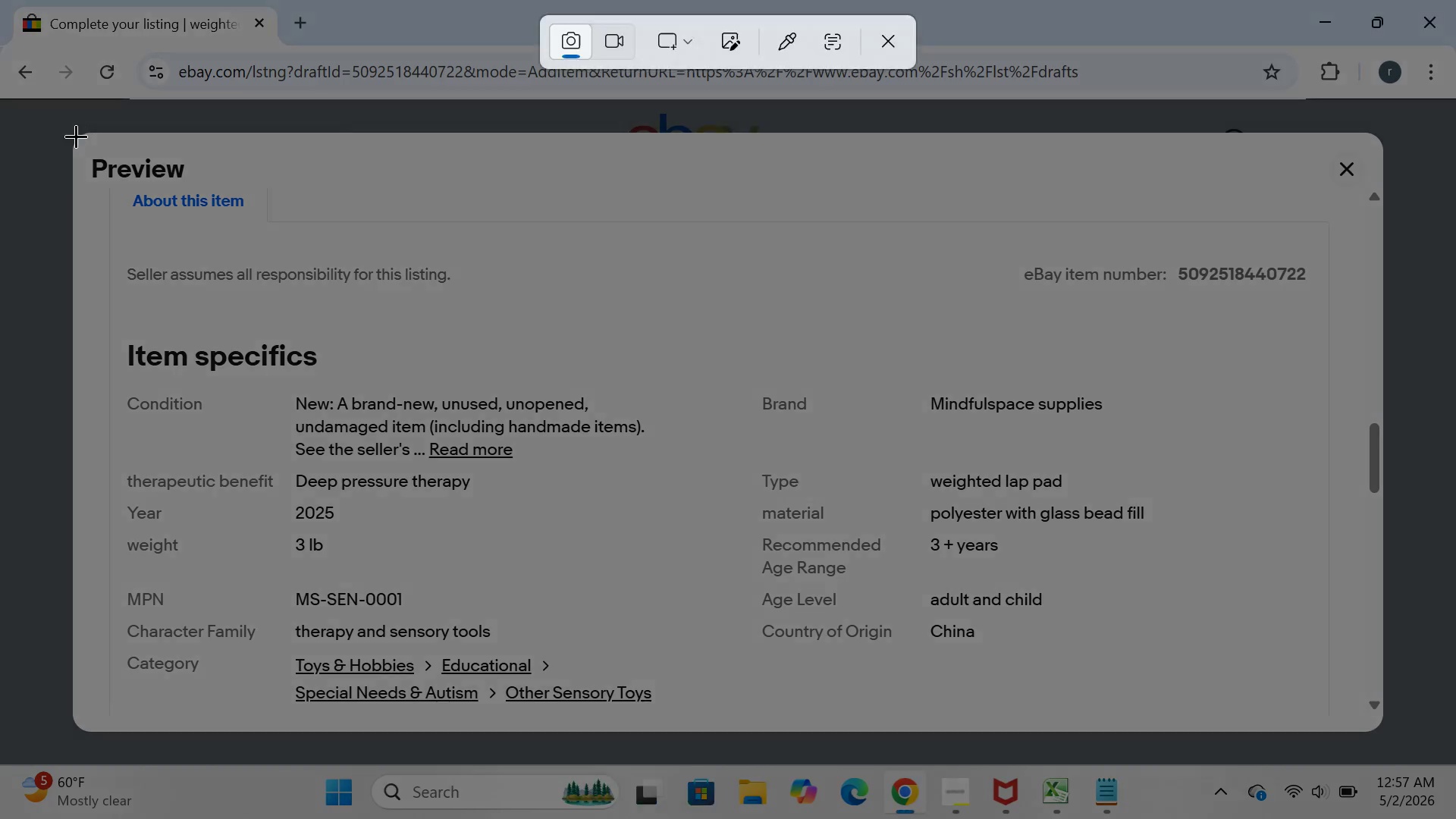 
left_click_drag(start_coordinate=[67, 136], to_coordinate=[1385, 723])
 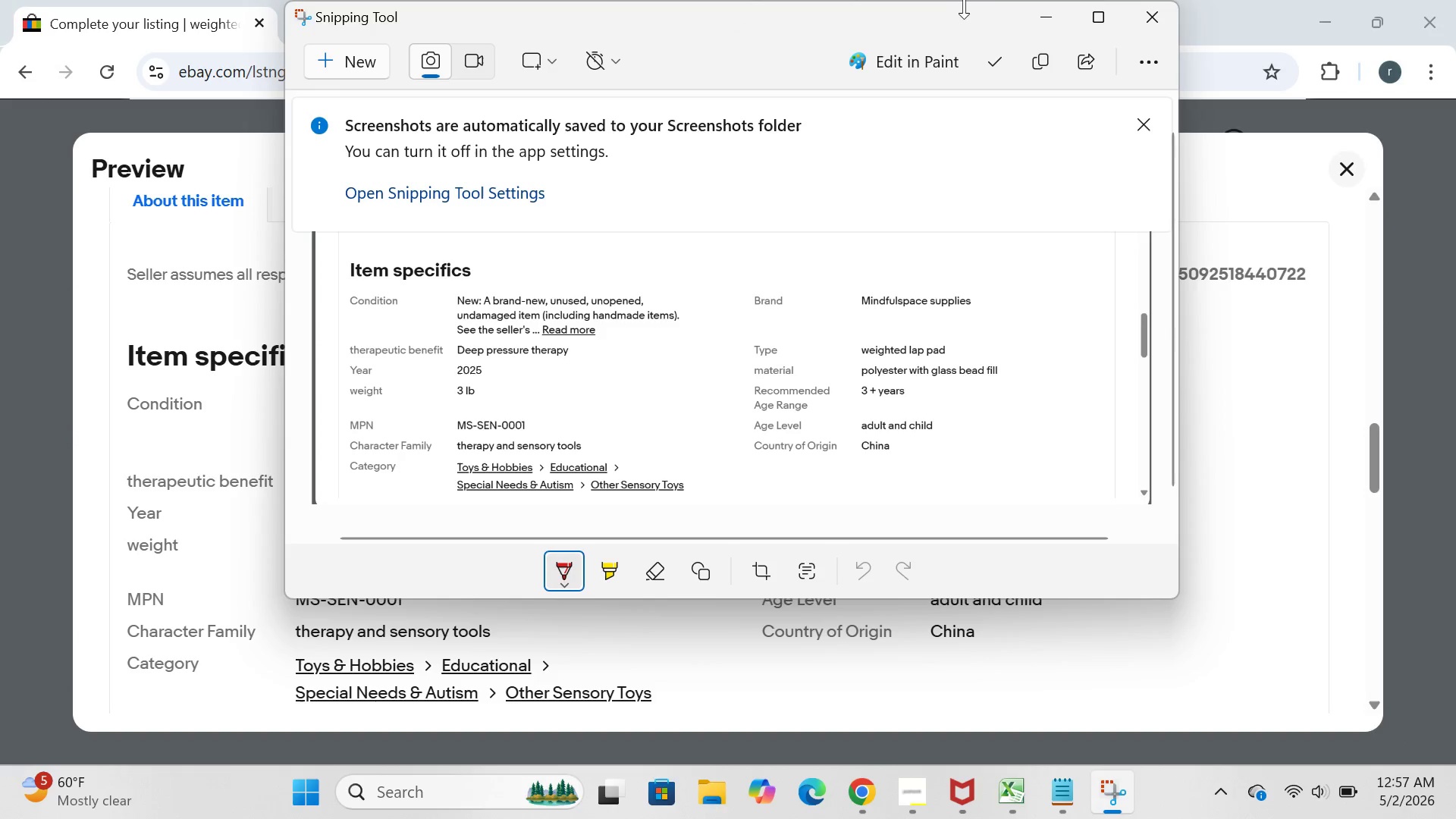 
left_click([1031, 14])
 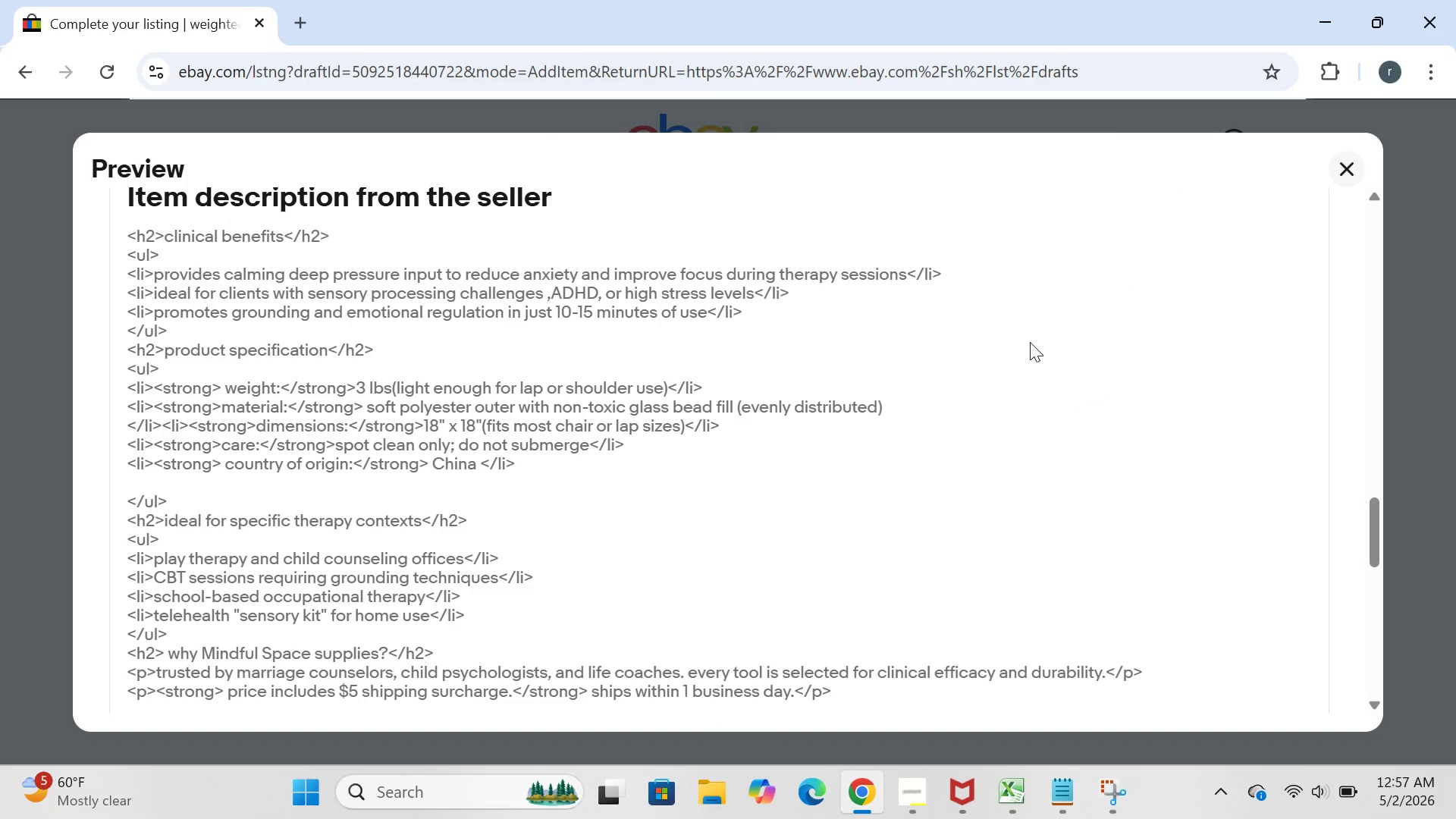 
wait(6.33)
 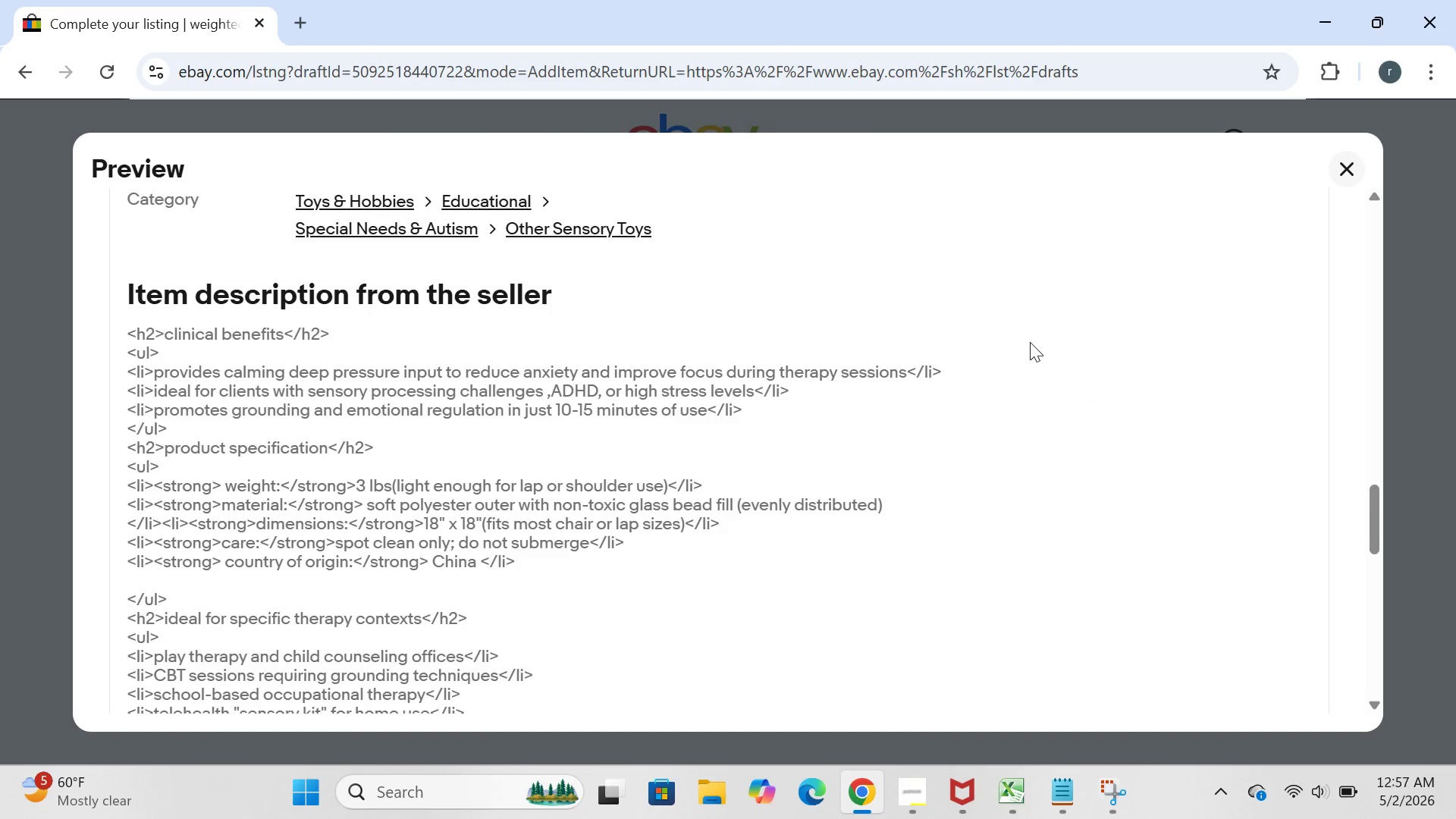 
left_click([313, 784])
 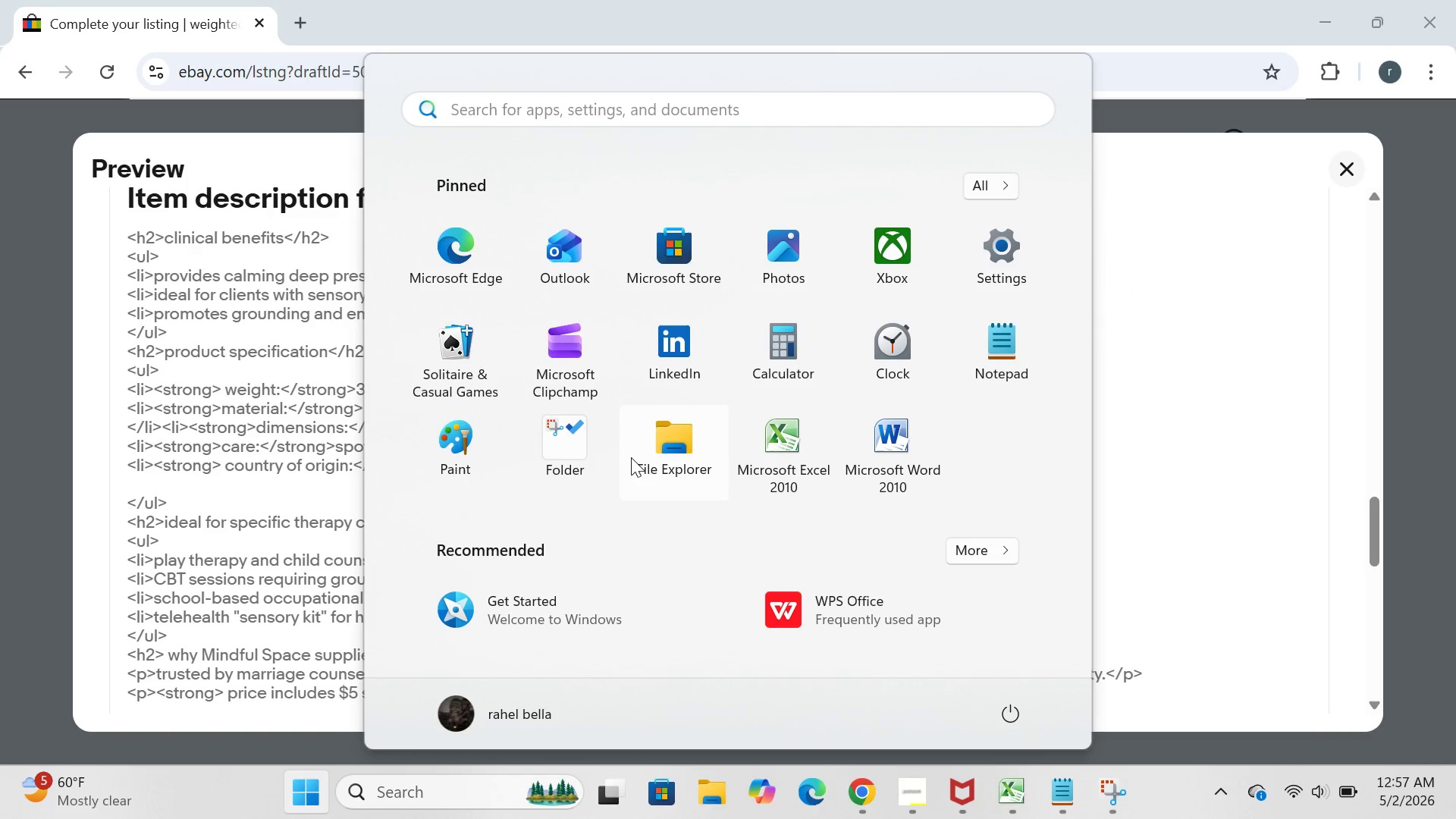 
left_click([596, 444])
 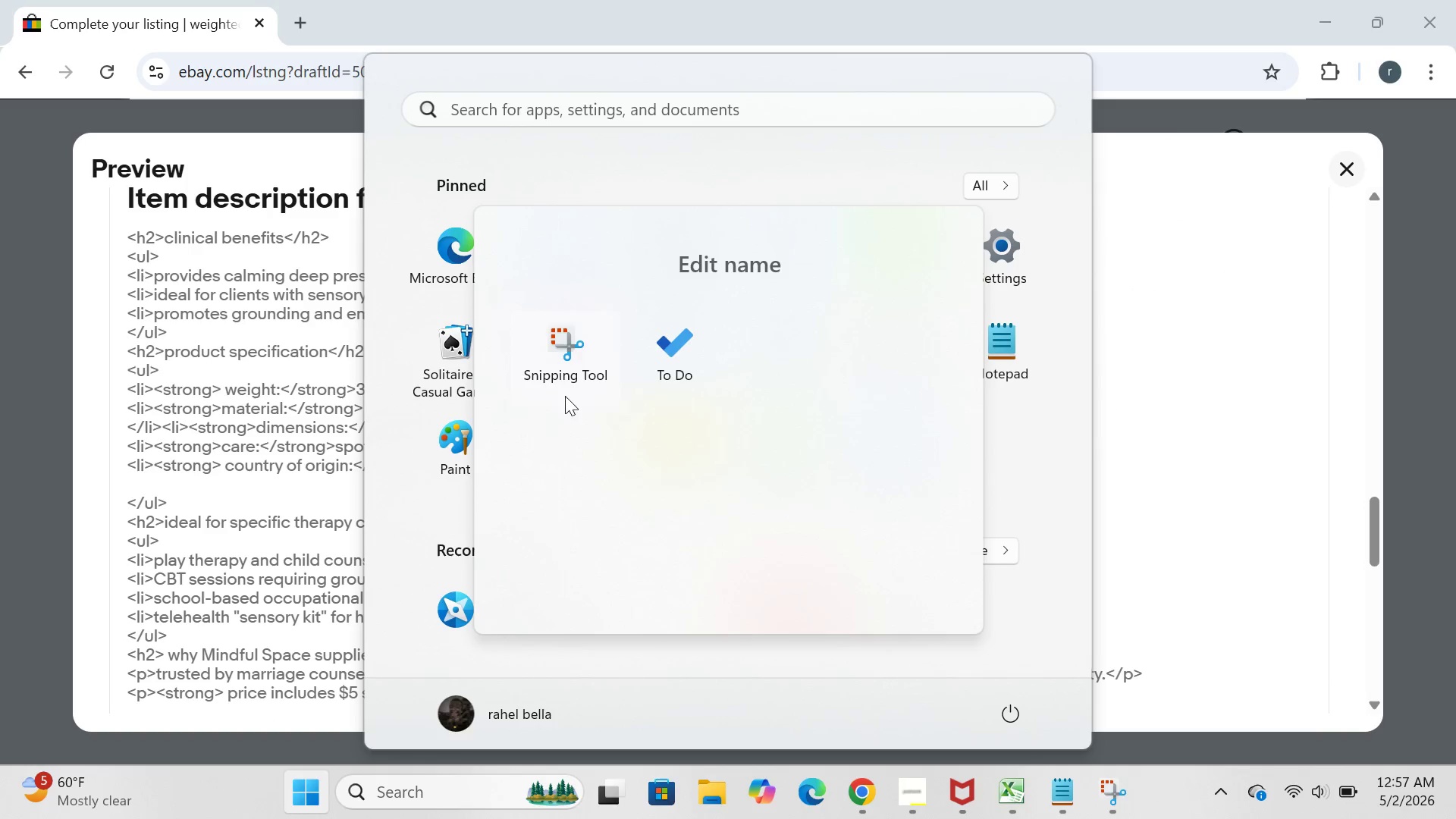 
left_click([553, 388])
 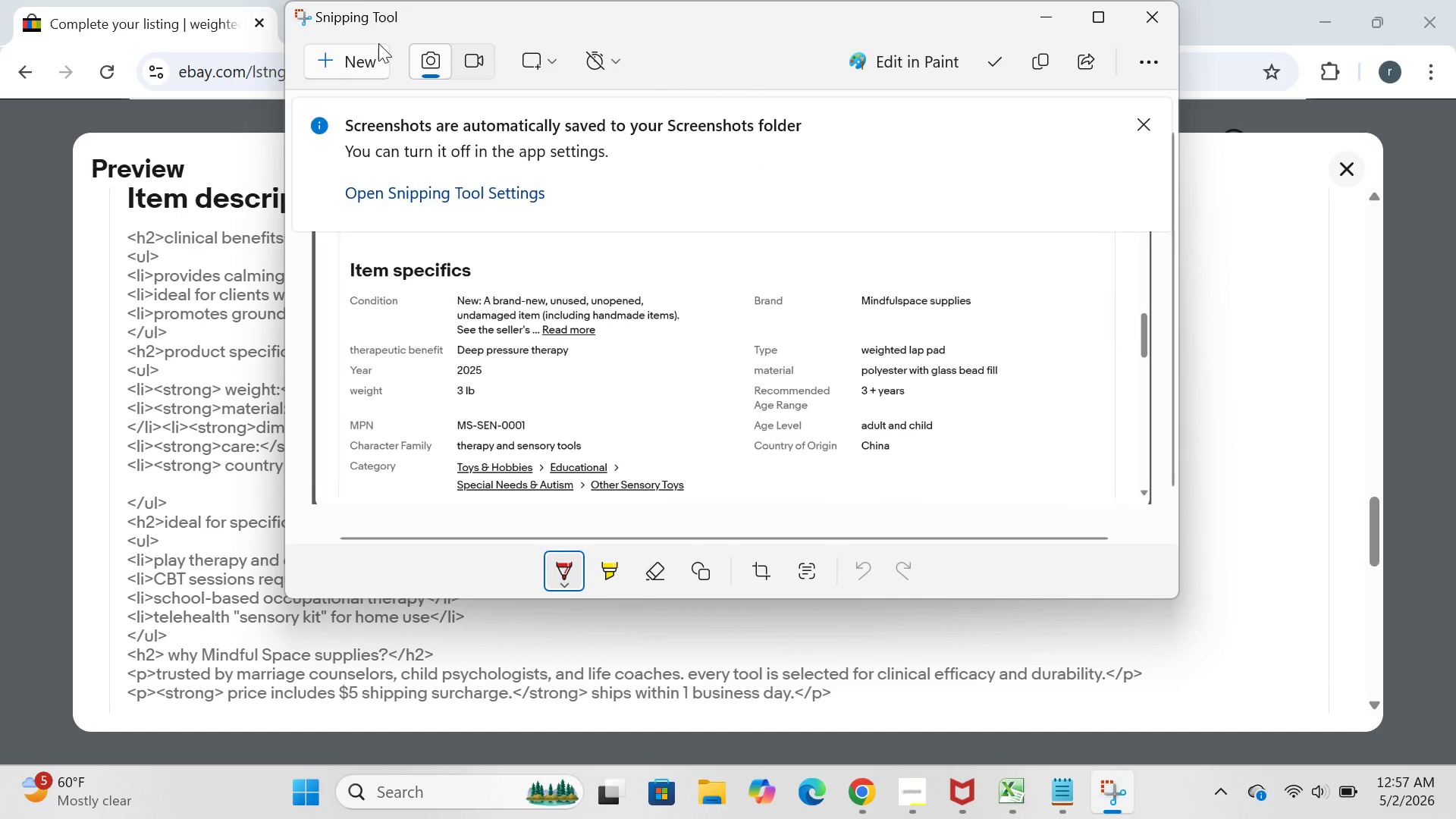 
left_click([377, 53])
 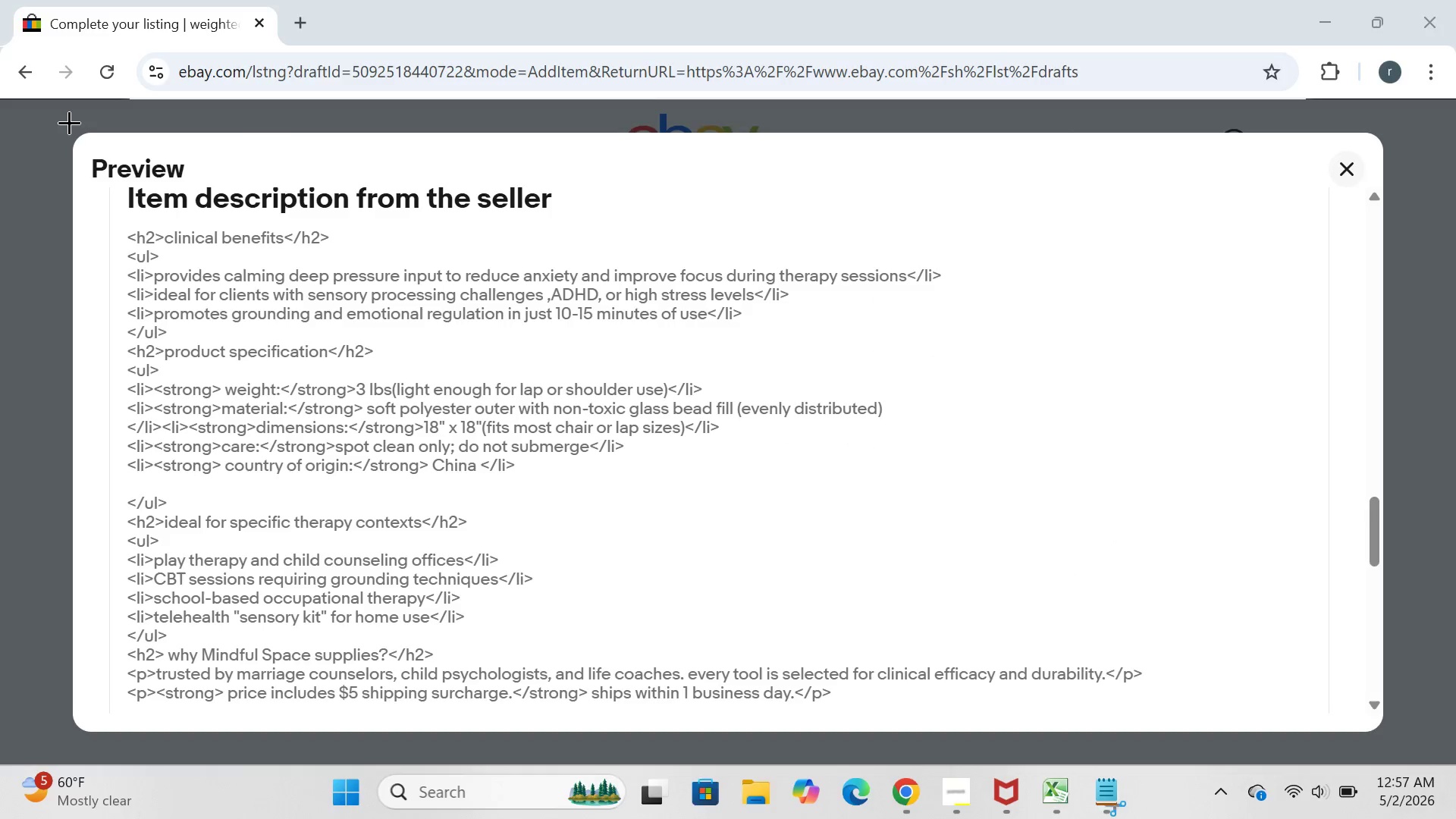 
left_click_drag(start_coordinate=[69, 122], to_coordinate=[1389, 727])
 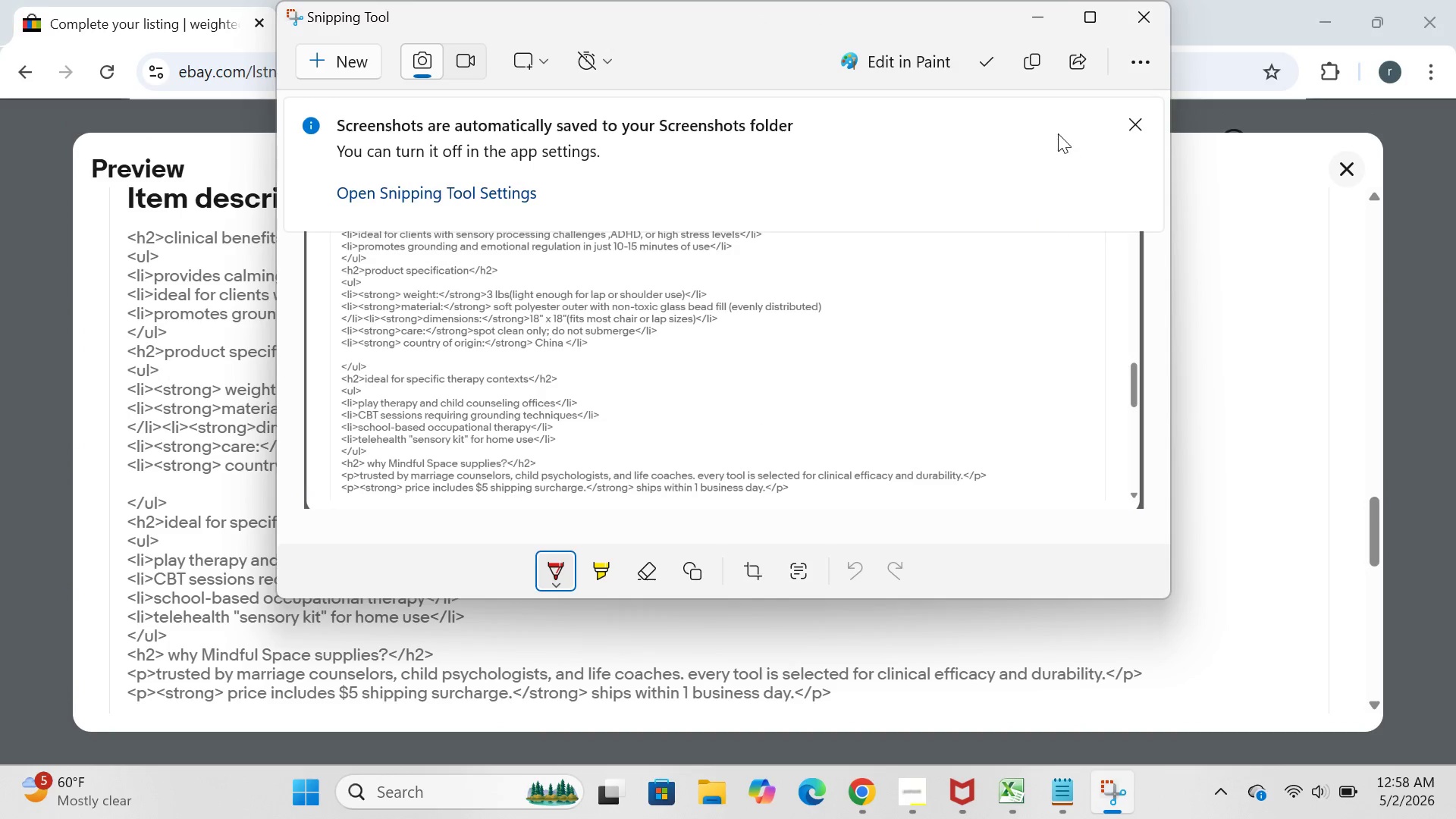 
left_click([1047, 22])
 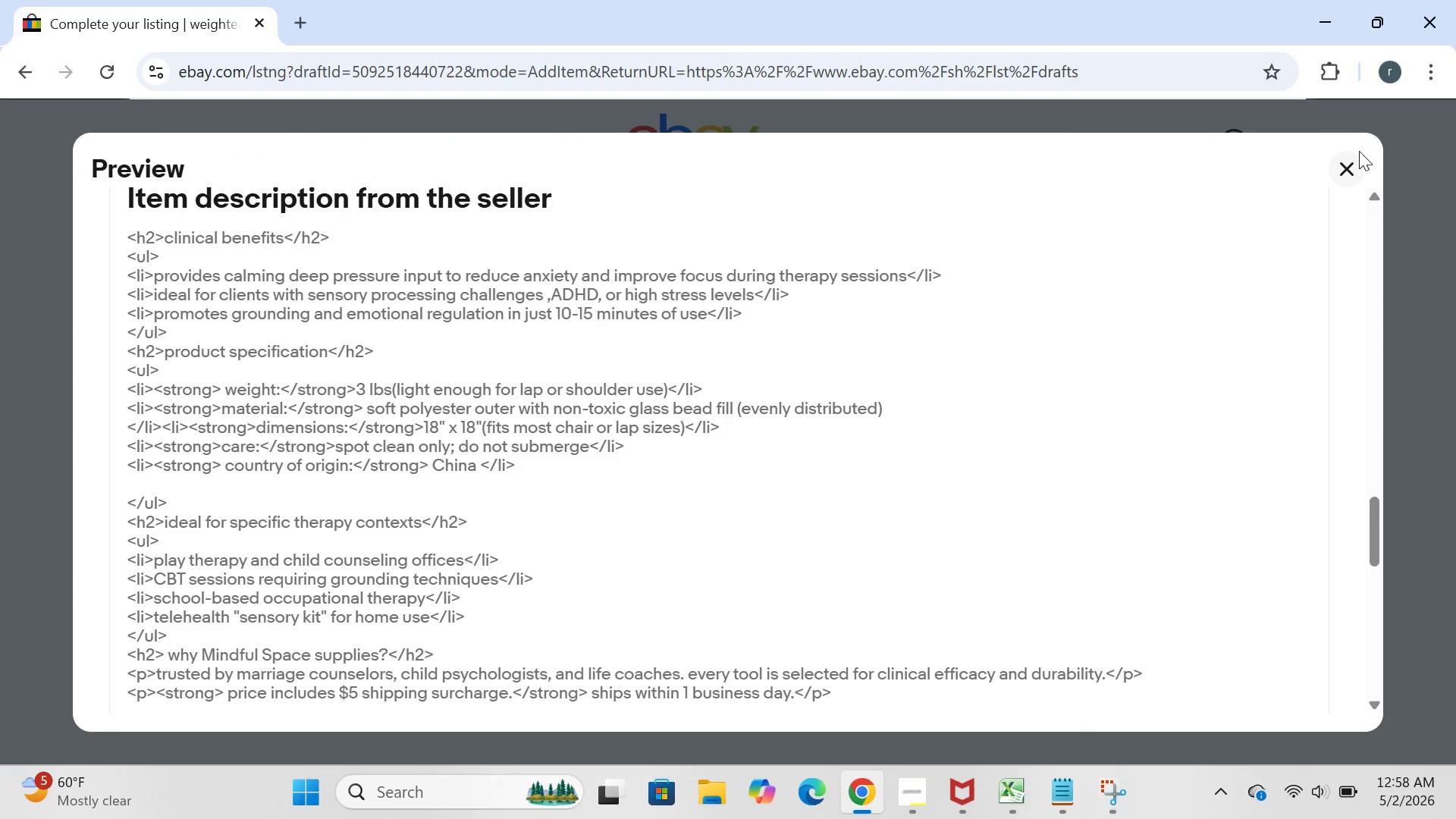 
left_click([1360, 164])
 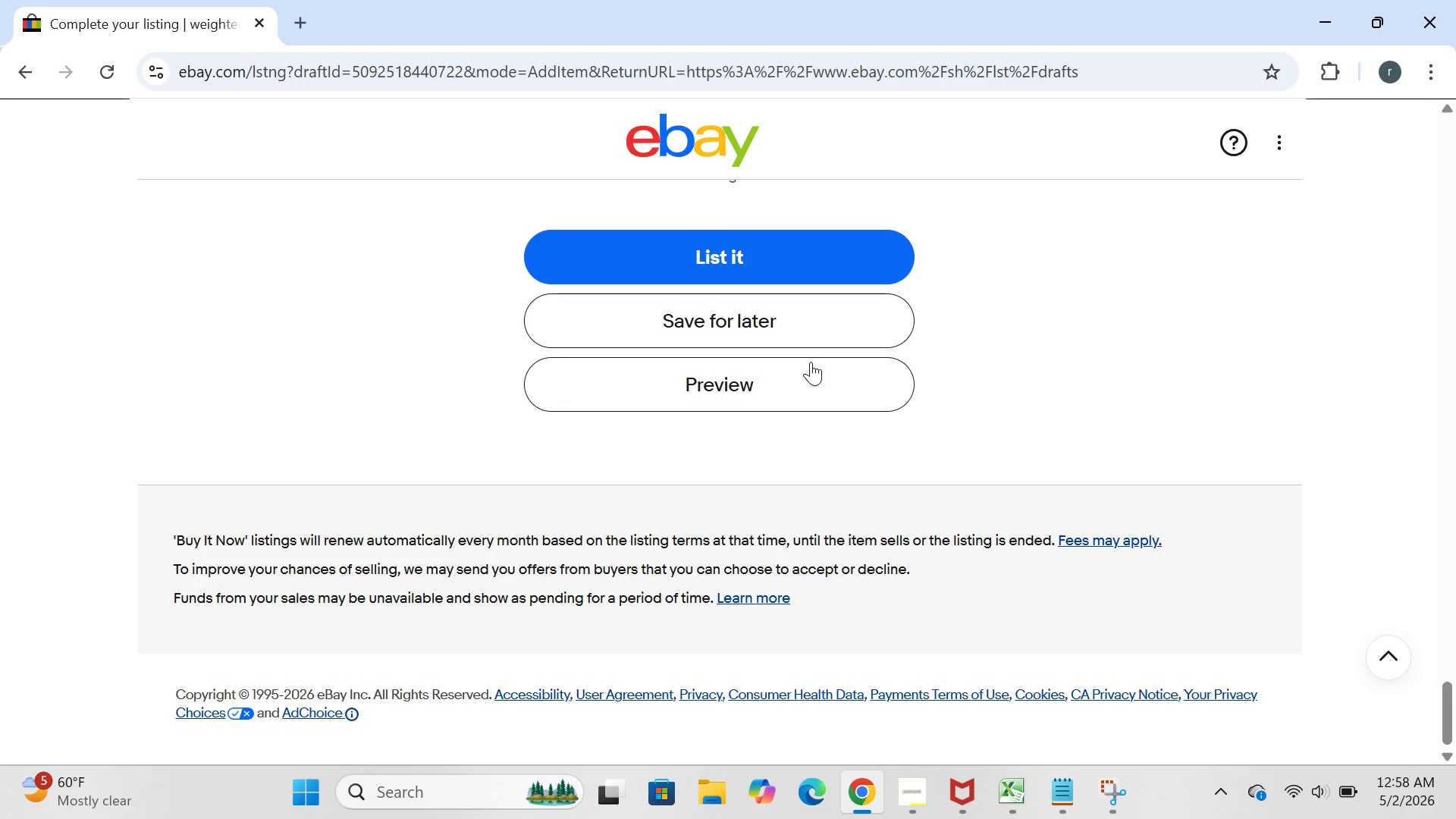 
left_click([811, 334])
 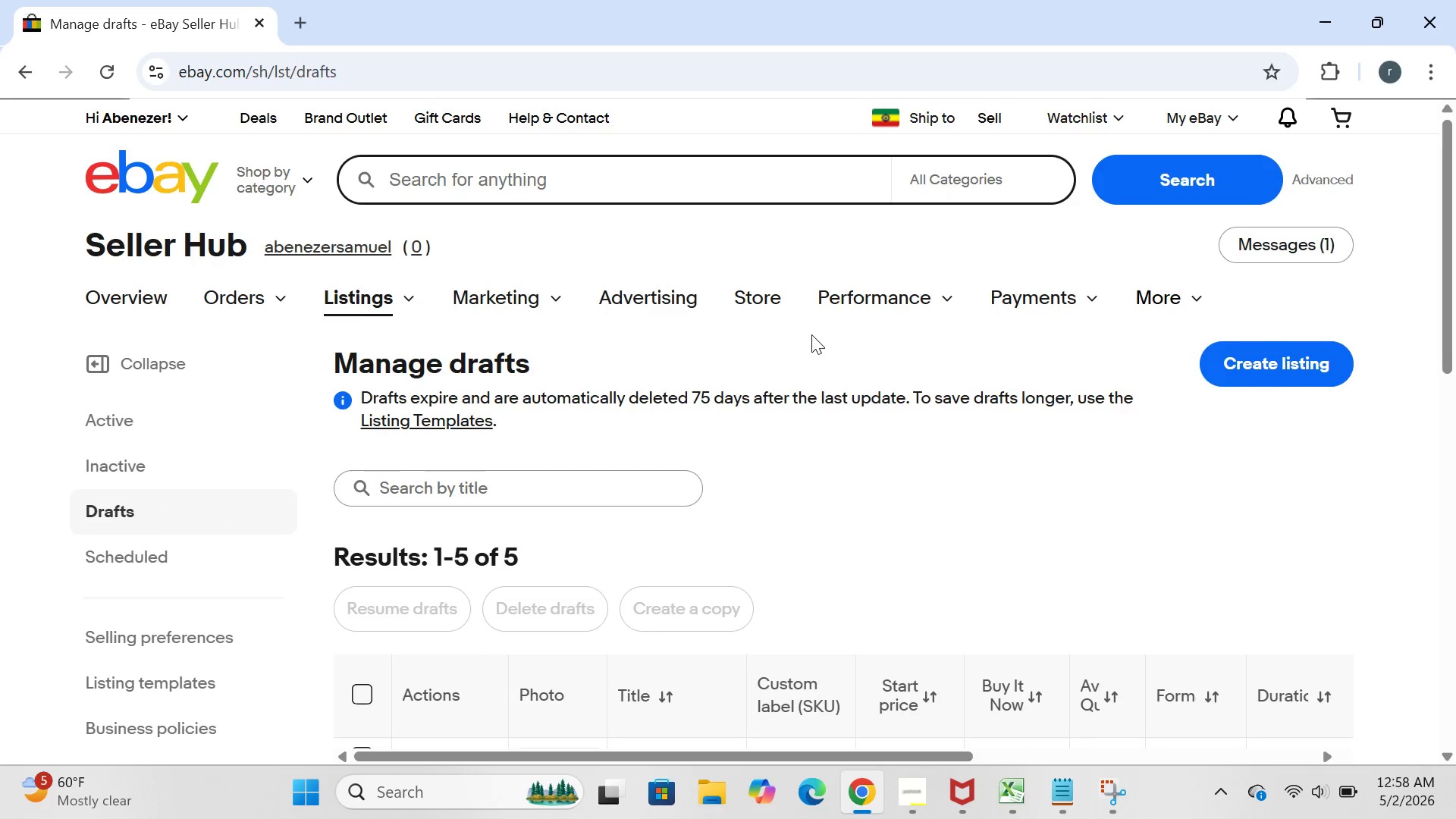 
wait(27.83)
 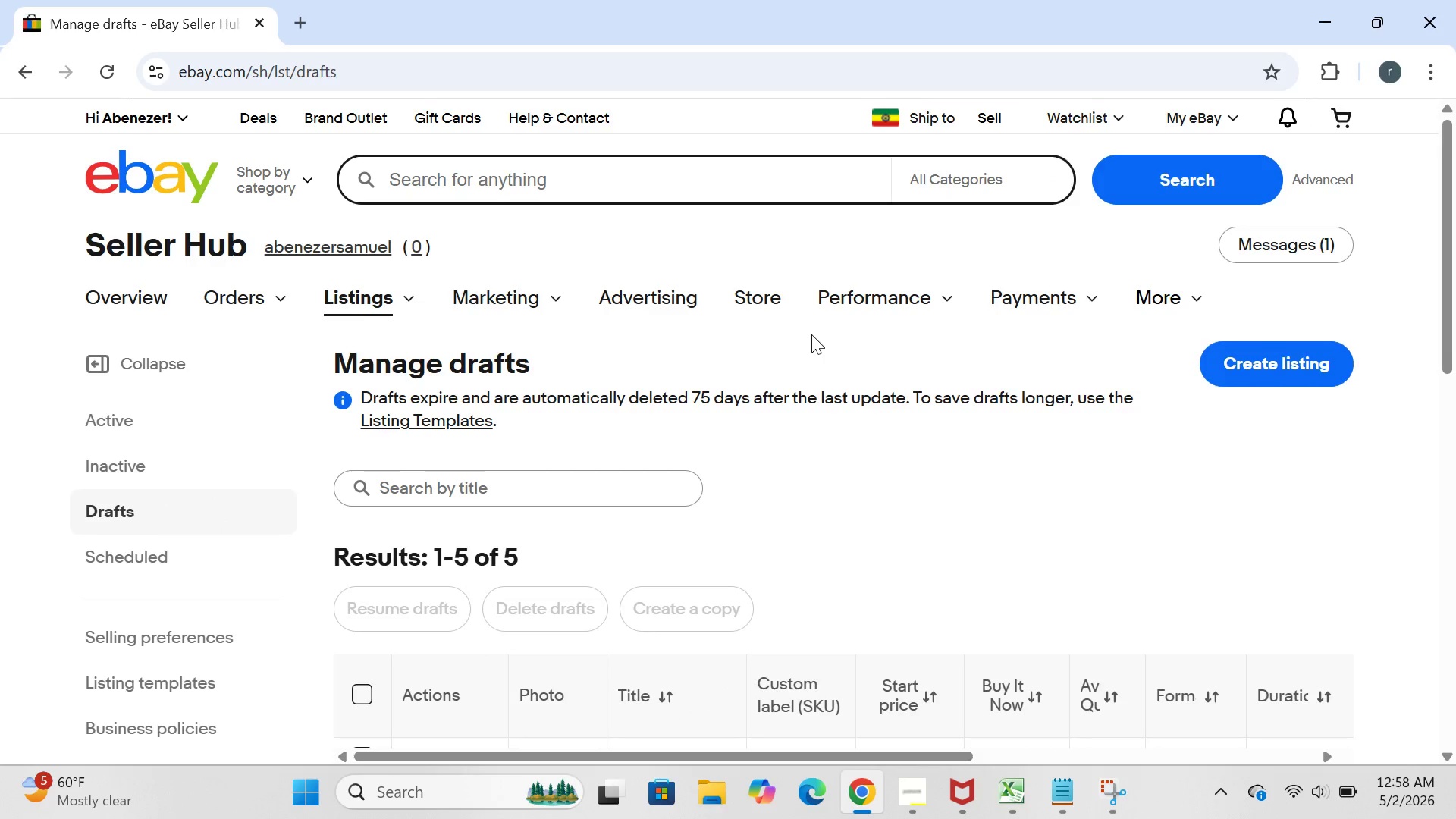 
left_click([424, 451])
 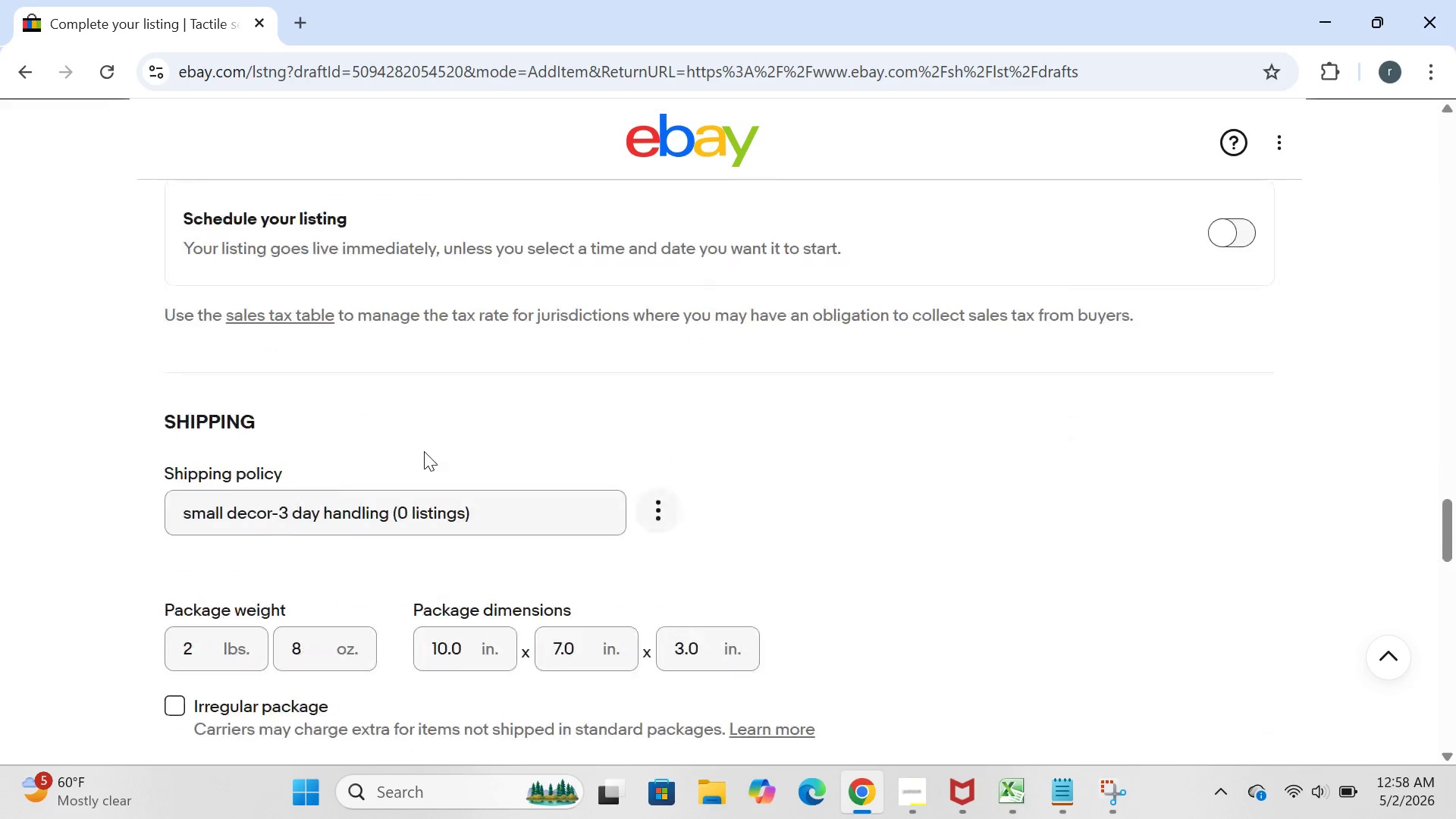 
wait(7.44)
 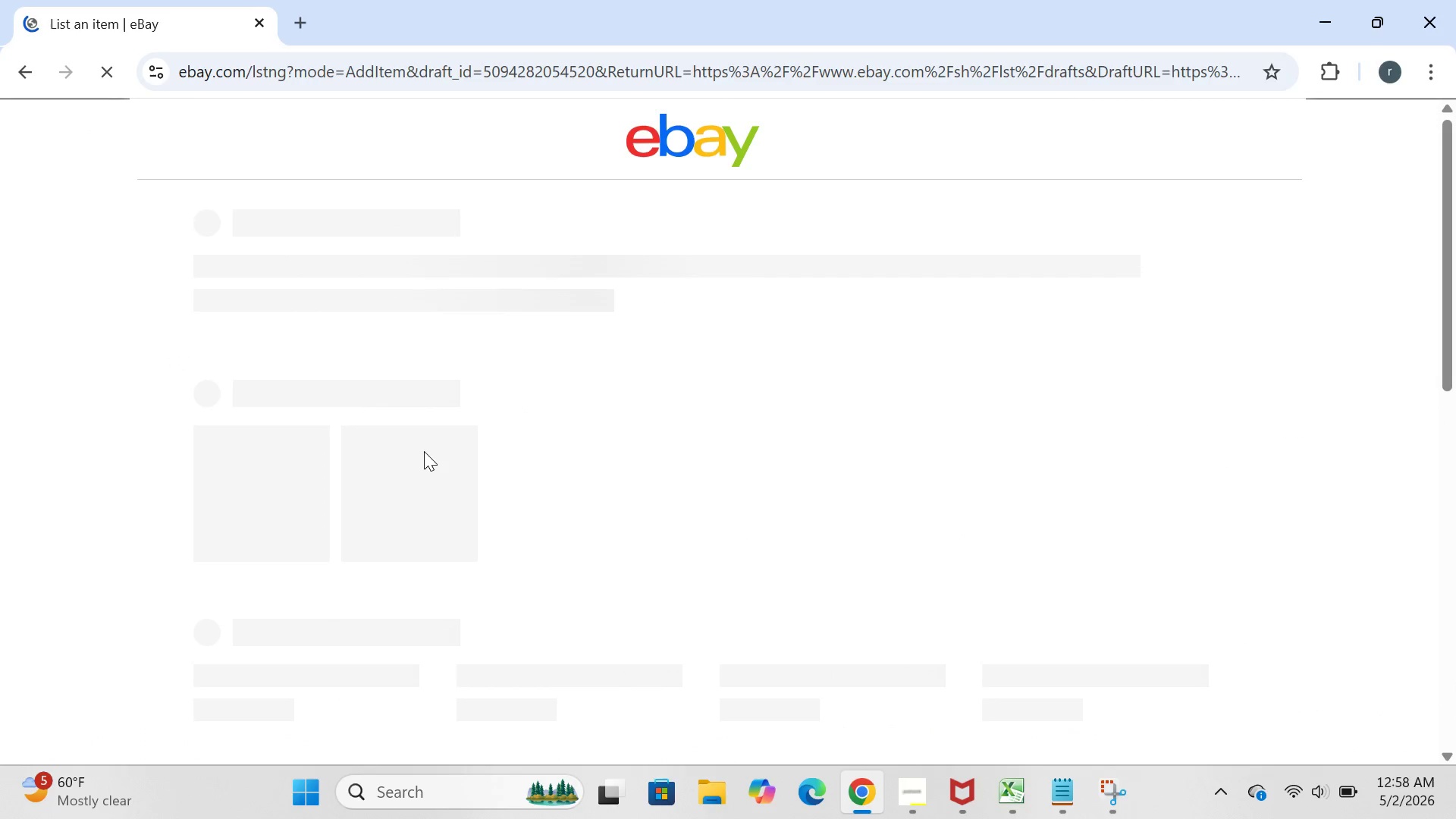 
left_click([658, 389])
 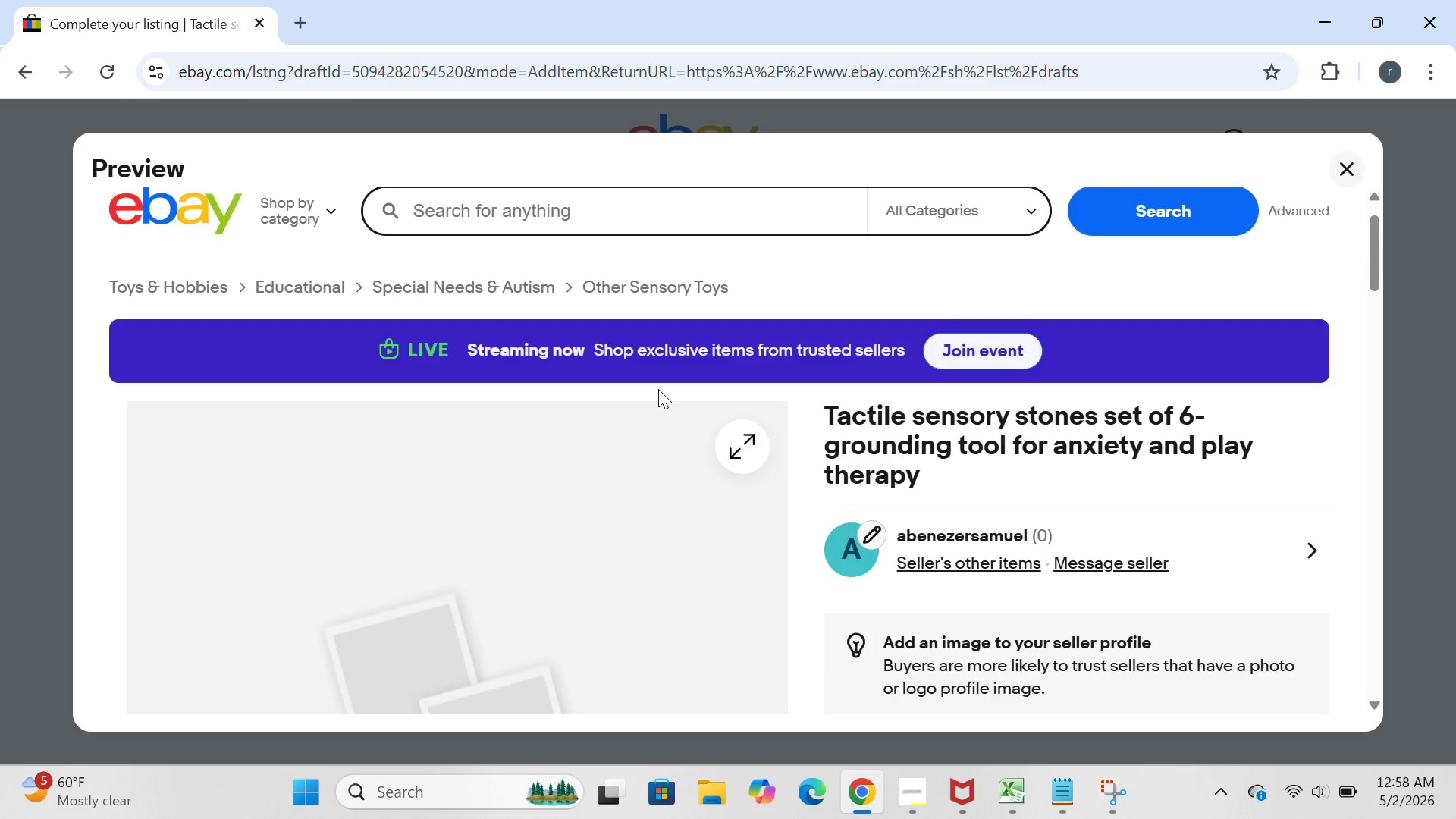 
wait(10.05)
 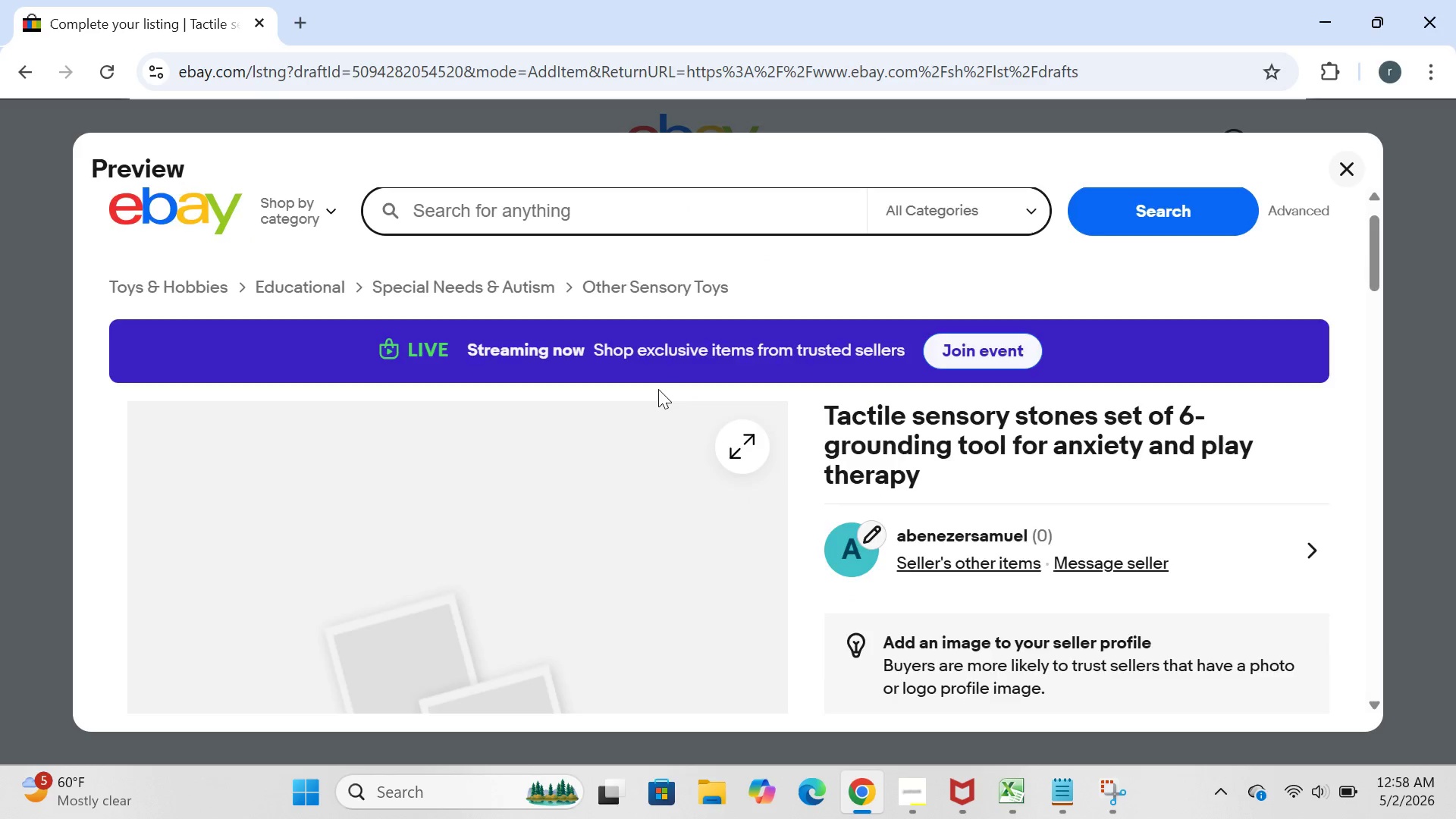 
left_click([303, 808])
 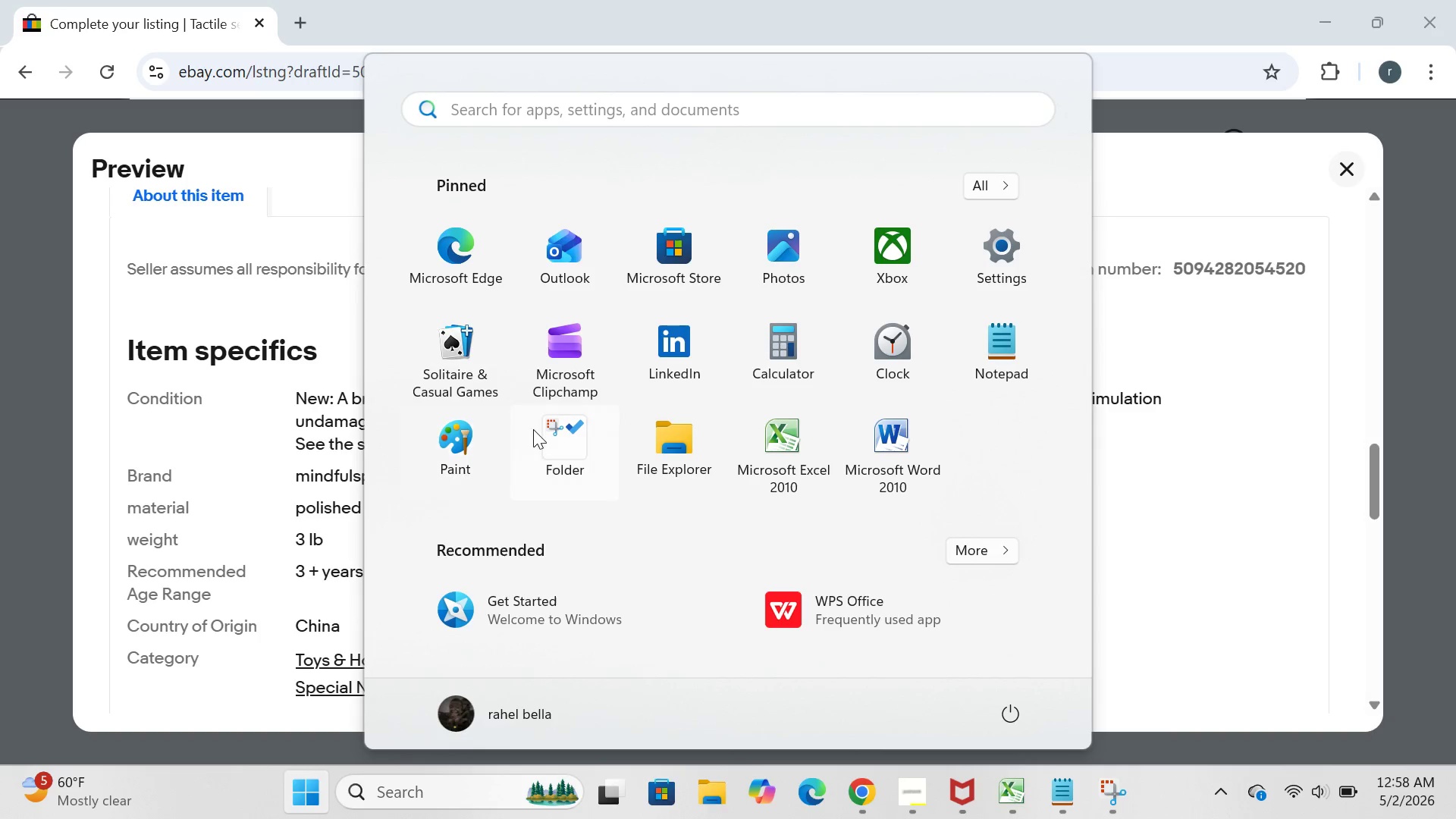 
left_click([539, 437])
 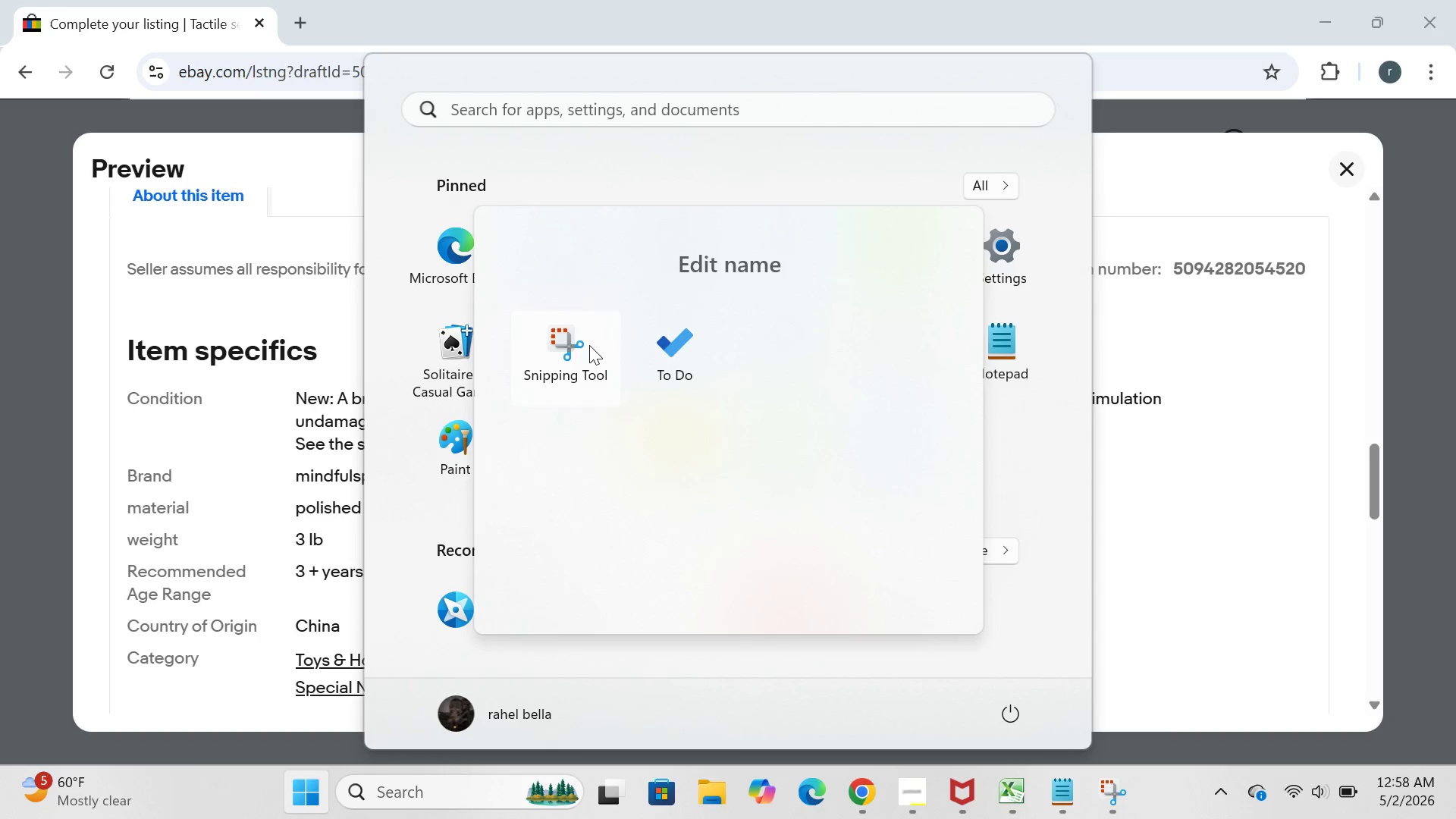 
left_click([589, 345])
 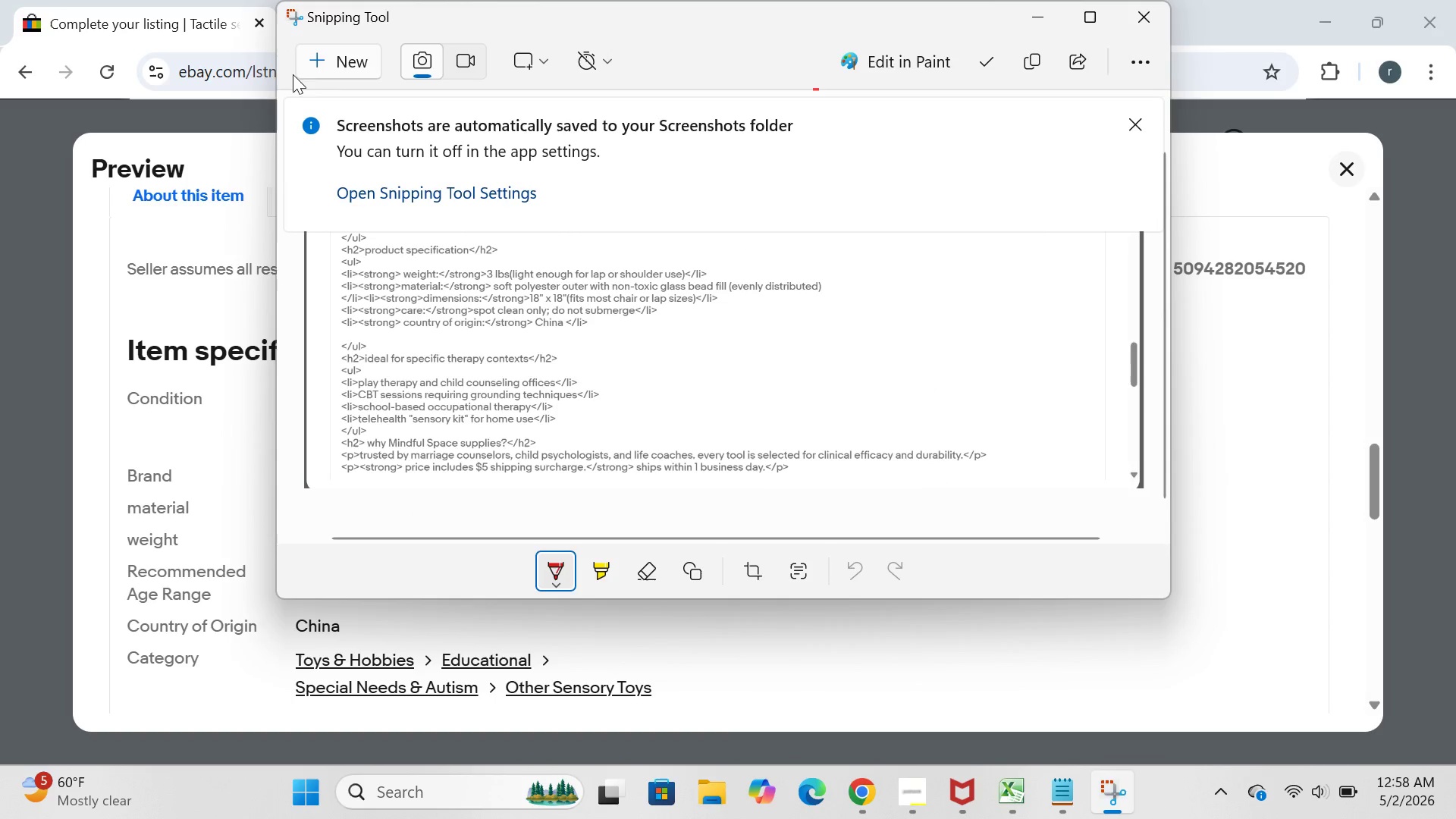 
left_click([314, 67])
 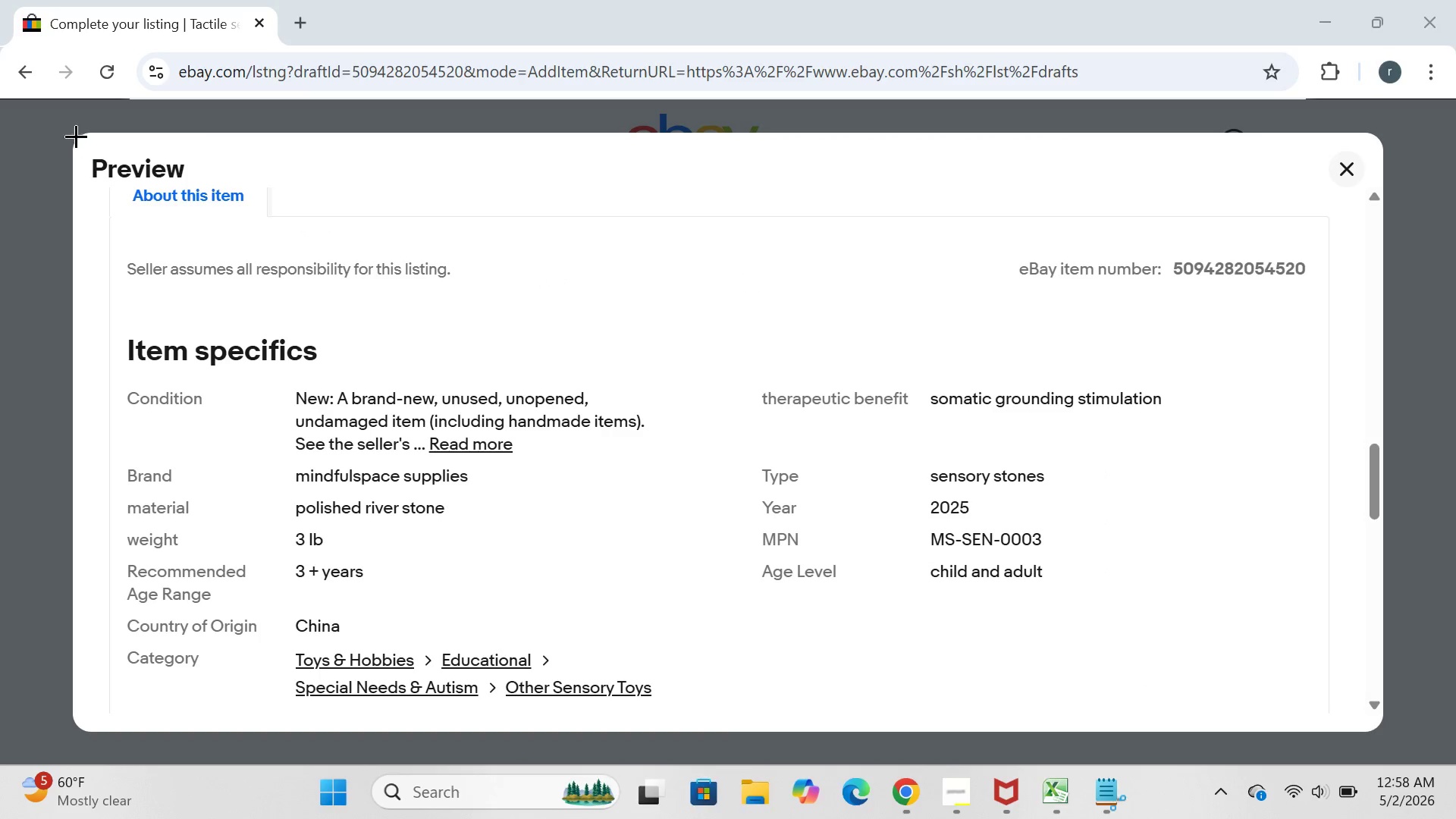 
left_click_drag(start_coordinate=[75, 133], to_coordinate=[1379, 726])
 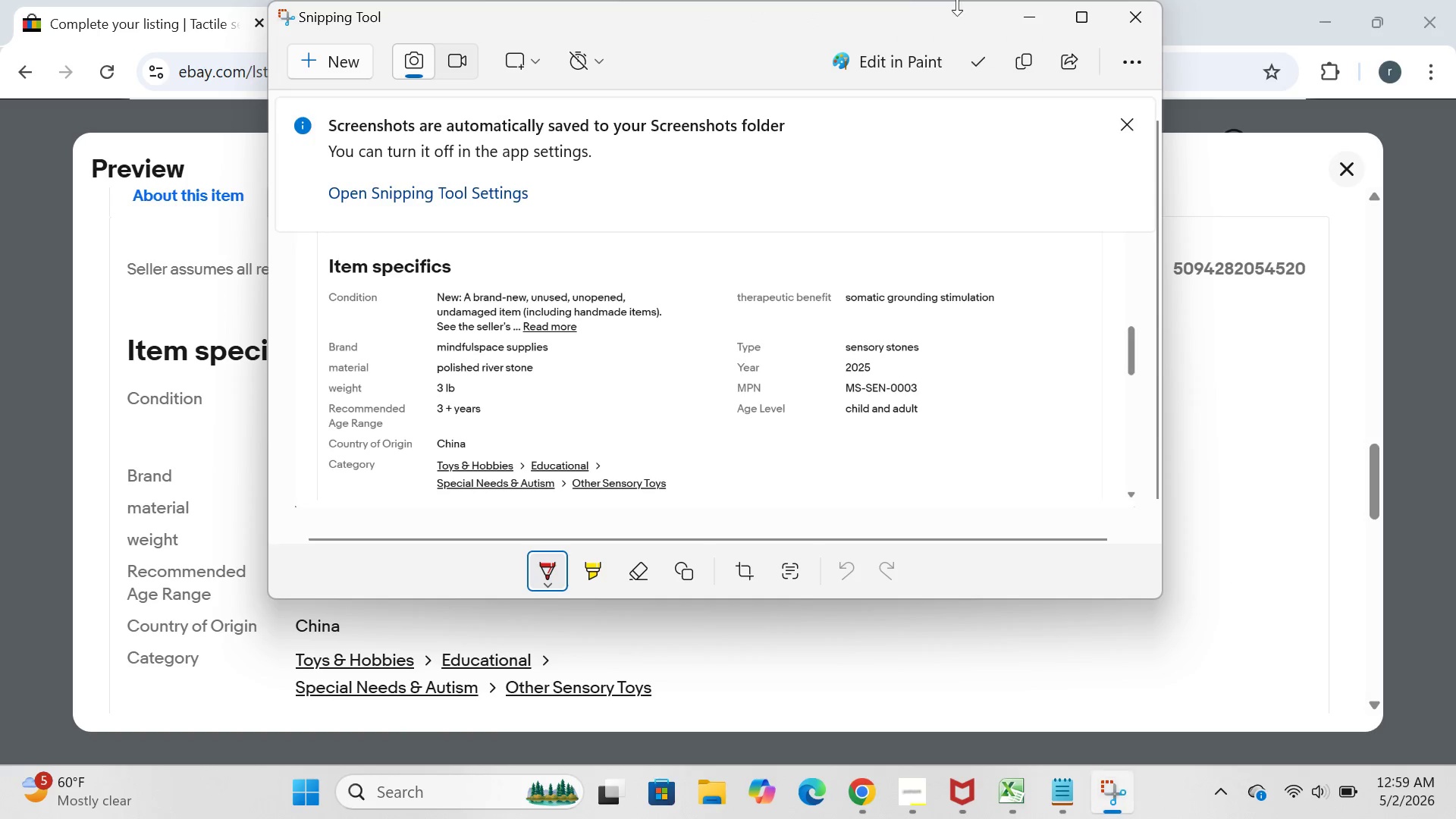 
left_click([1021, 25])
 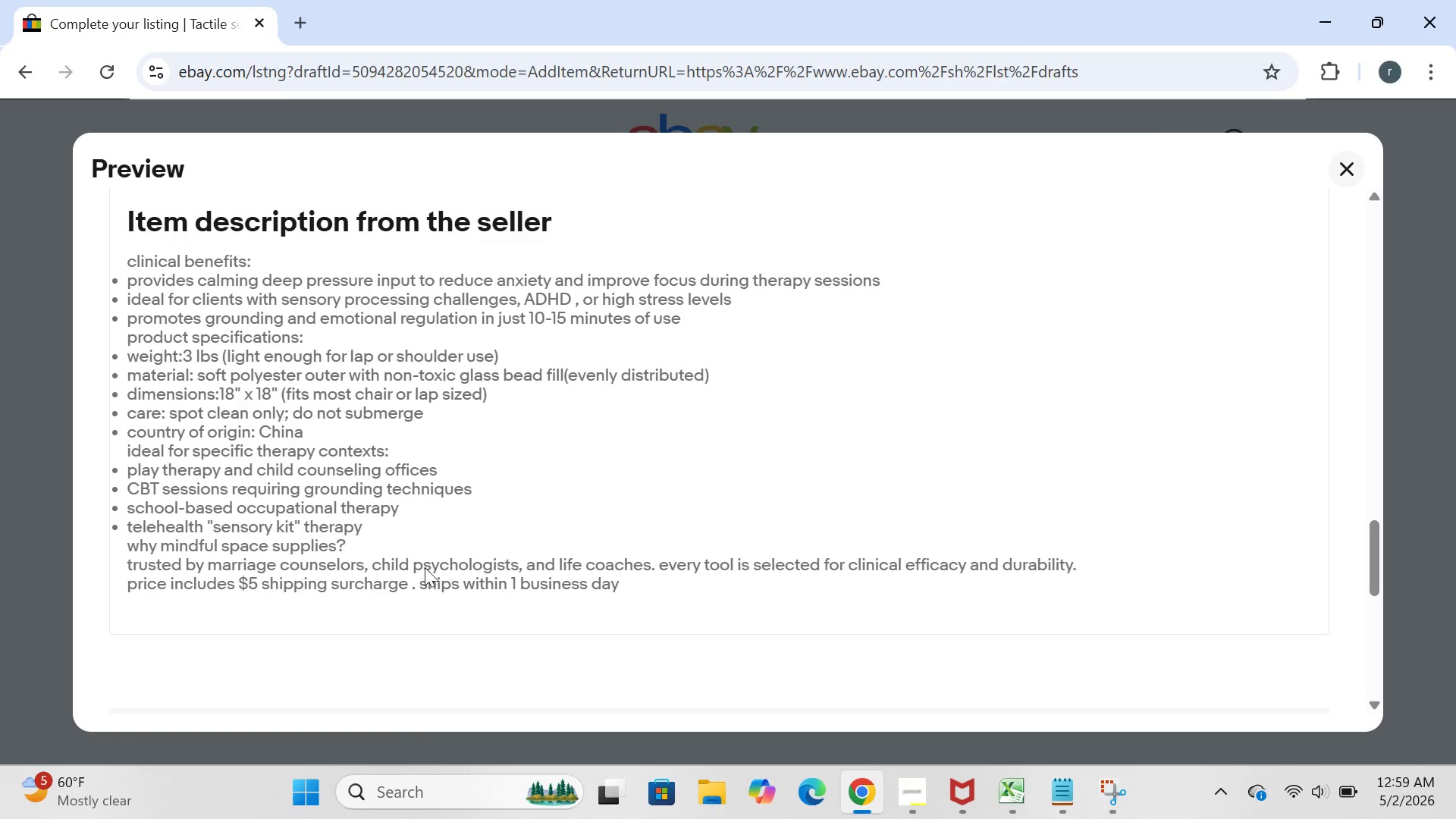 
left_click([306, 792])
 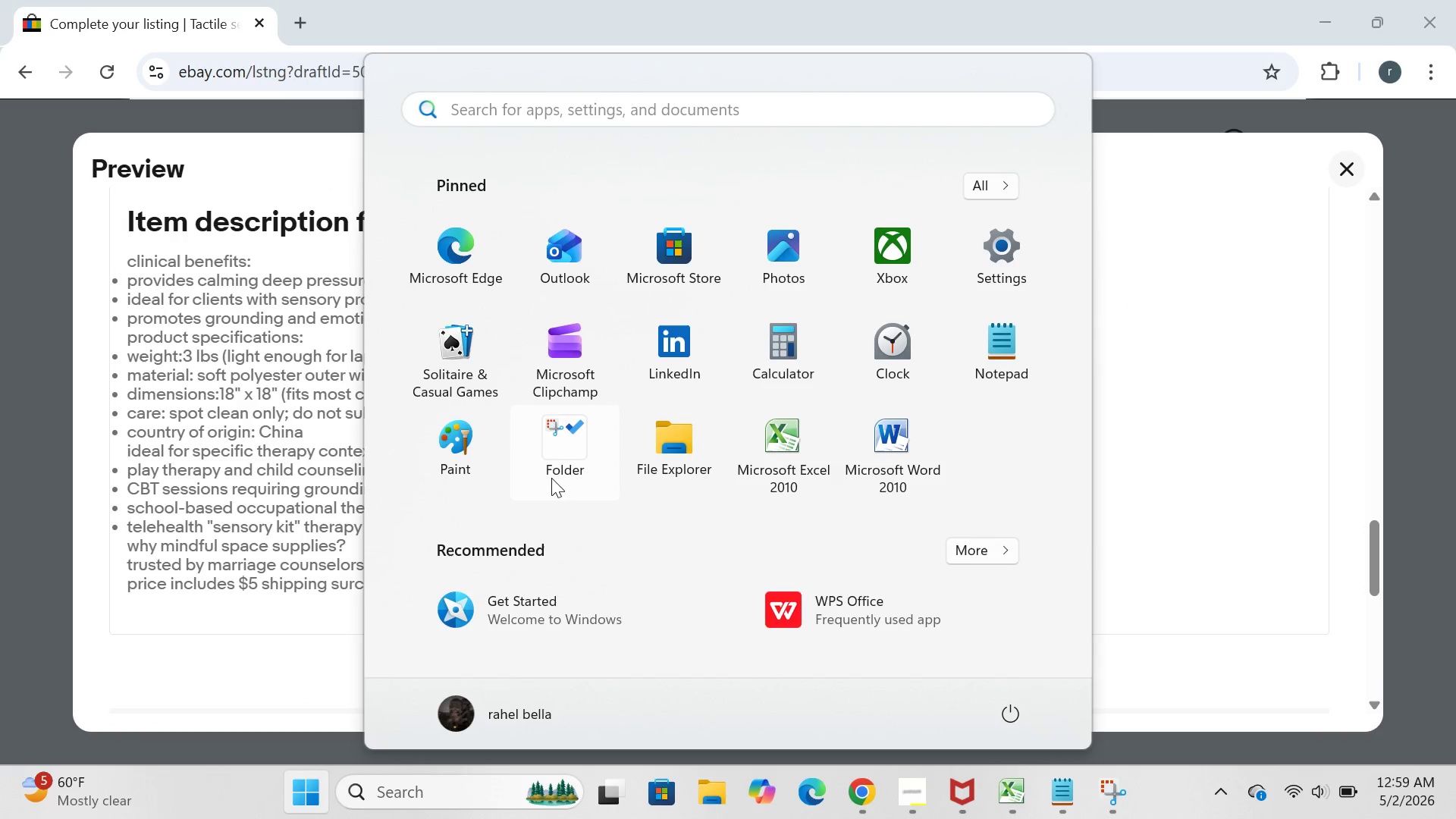 
left_click([556, 468])
 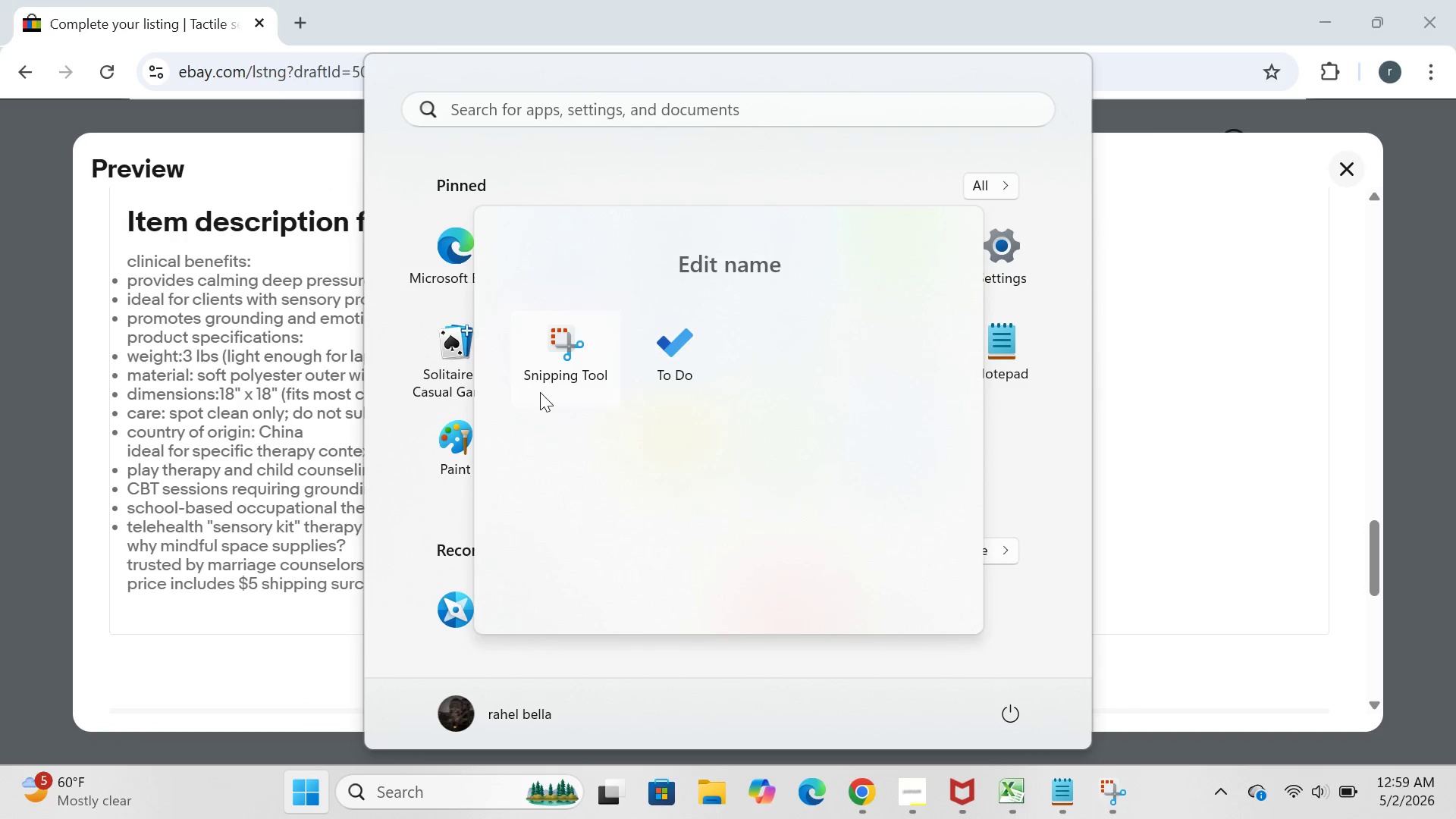 
left_click([540, 392])
 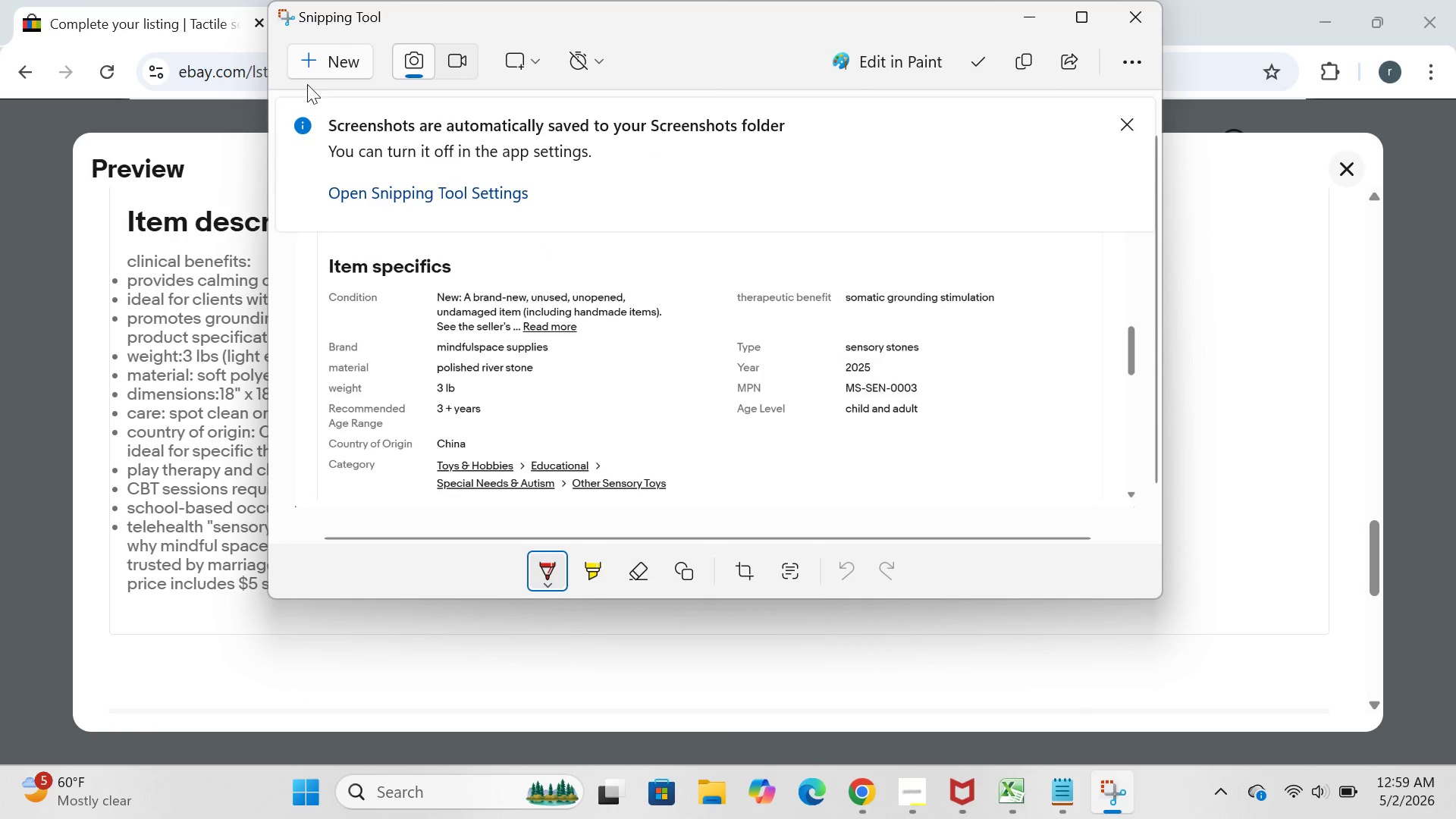 
left_click([307, 74])
 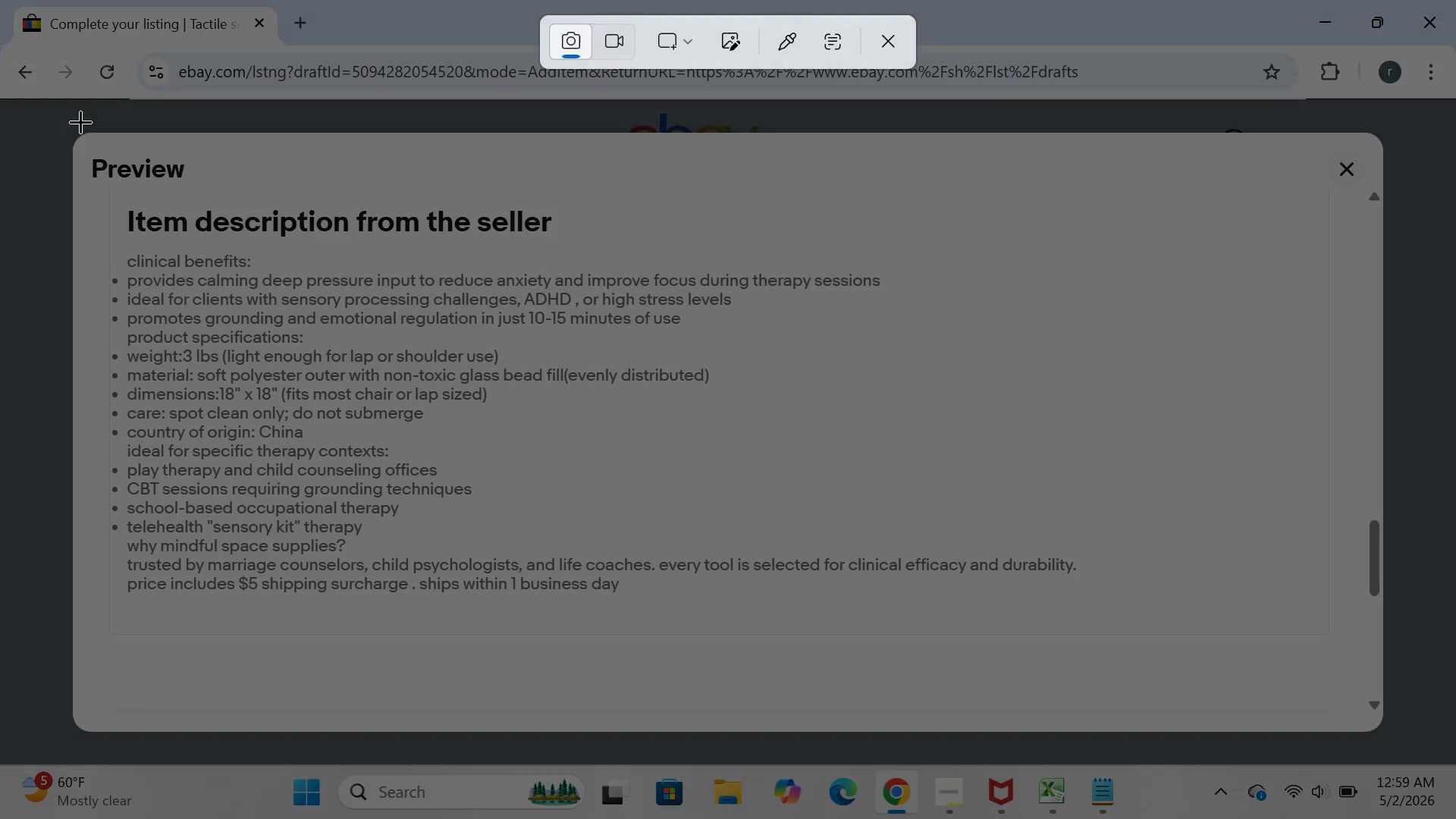 
left_click_drag(start_coordinate=[74, 132], to_coordinate=[1380, 737])
 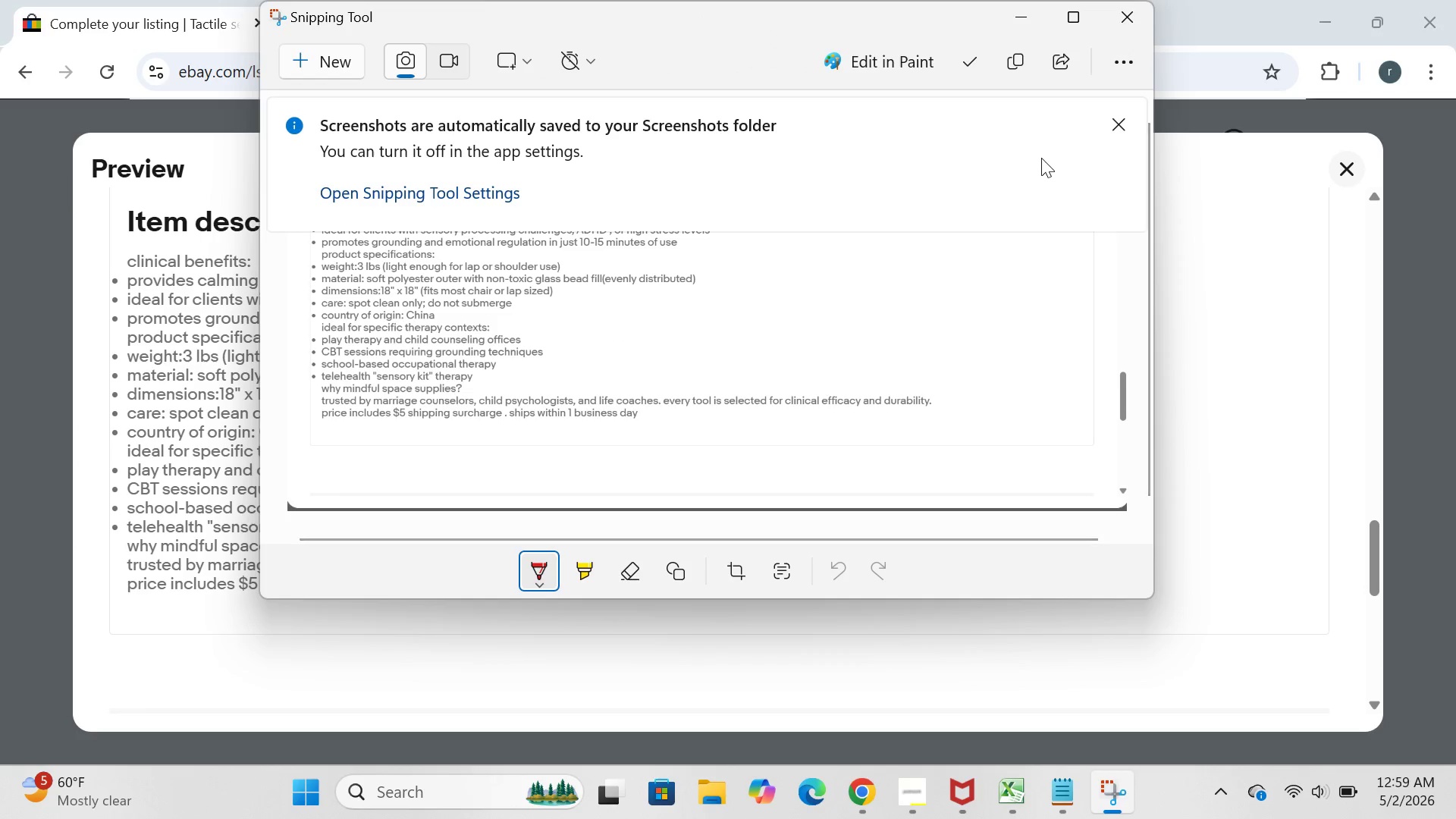 
left_click([1001, 26])
 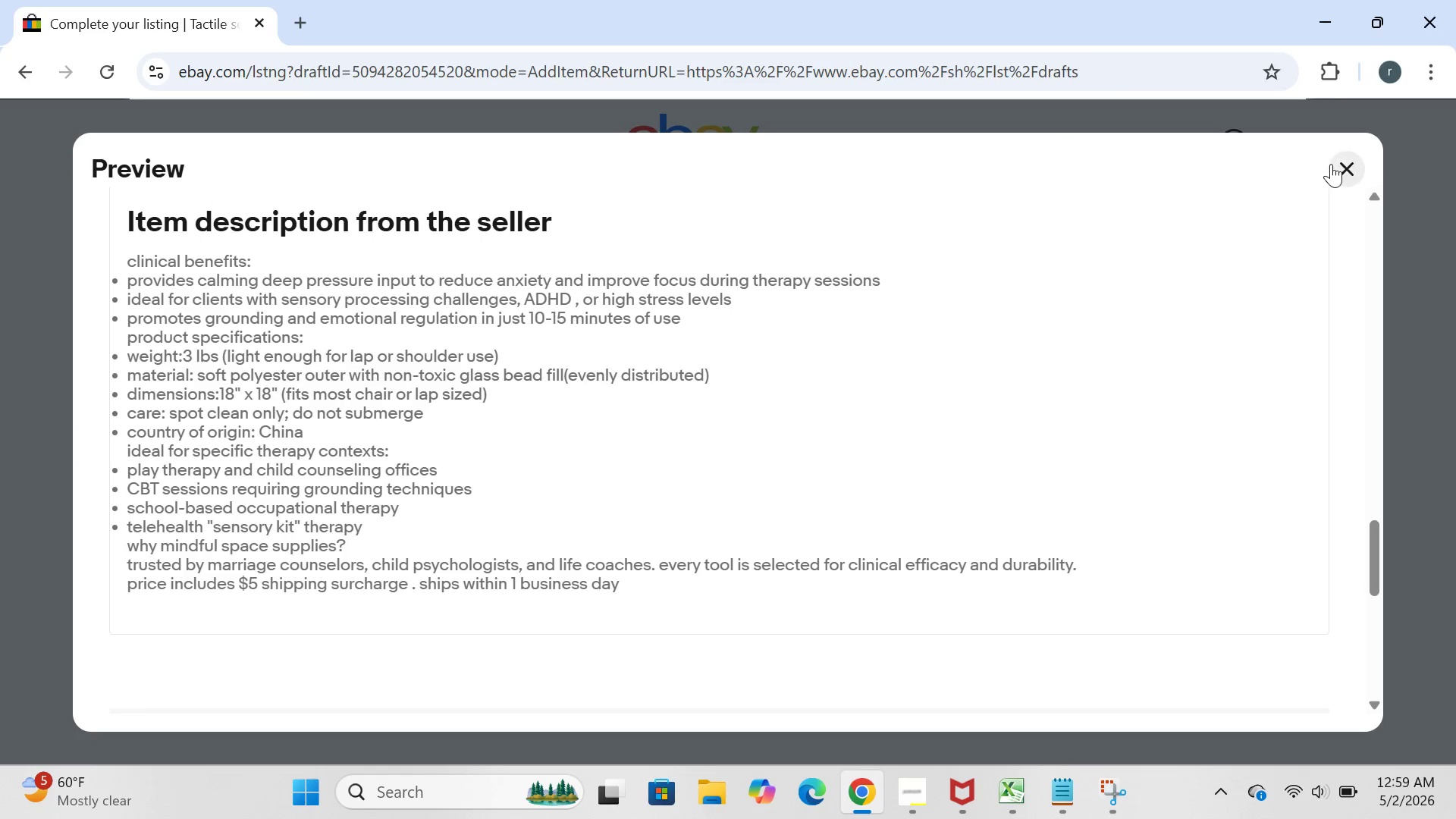 
left_click([1330, 164])
 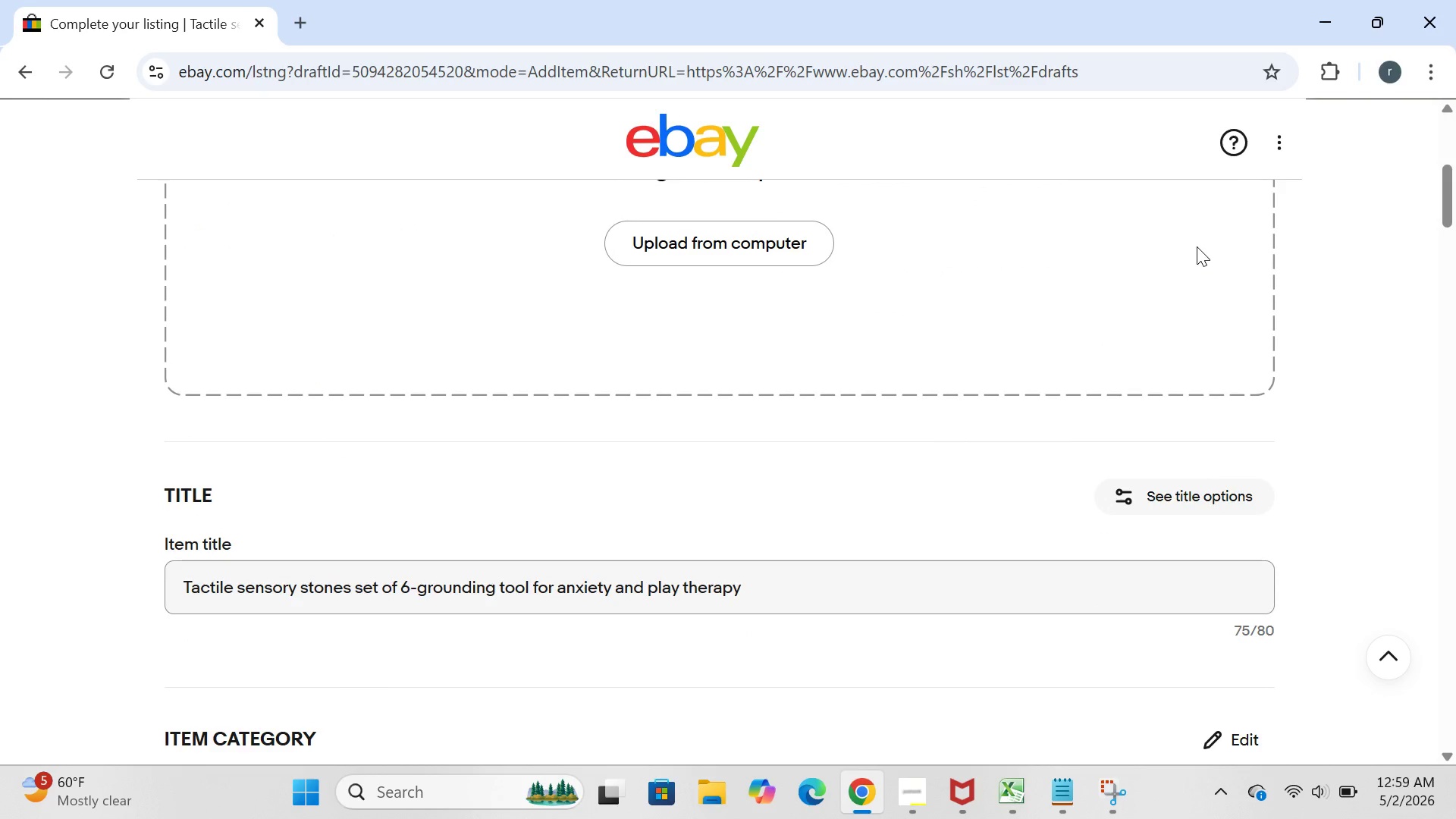 
wait(16.69)
 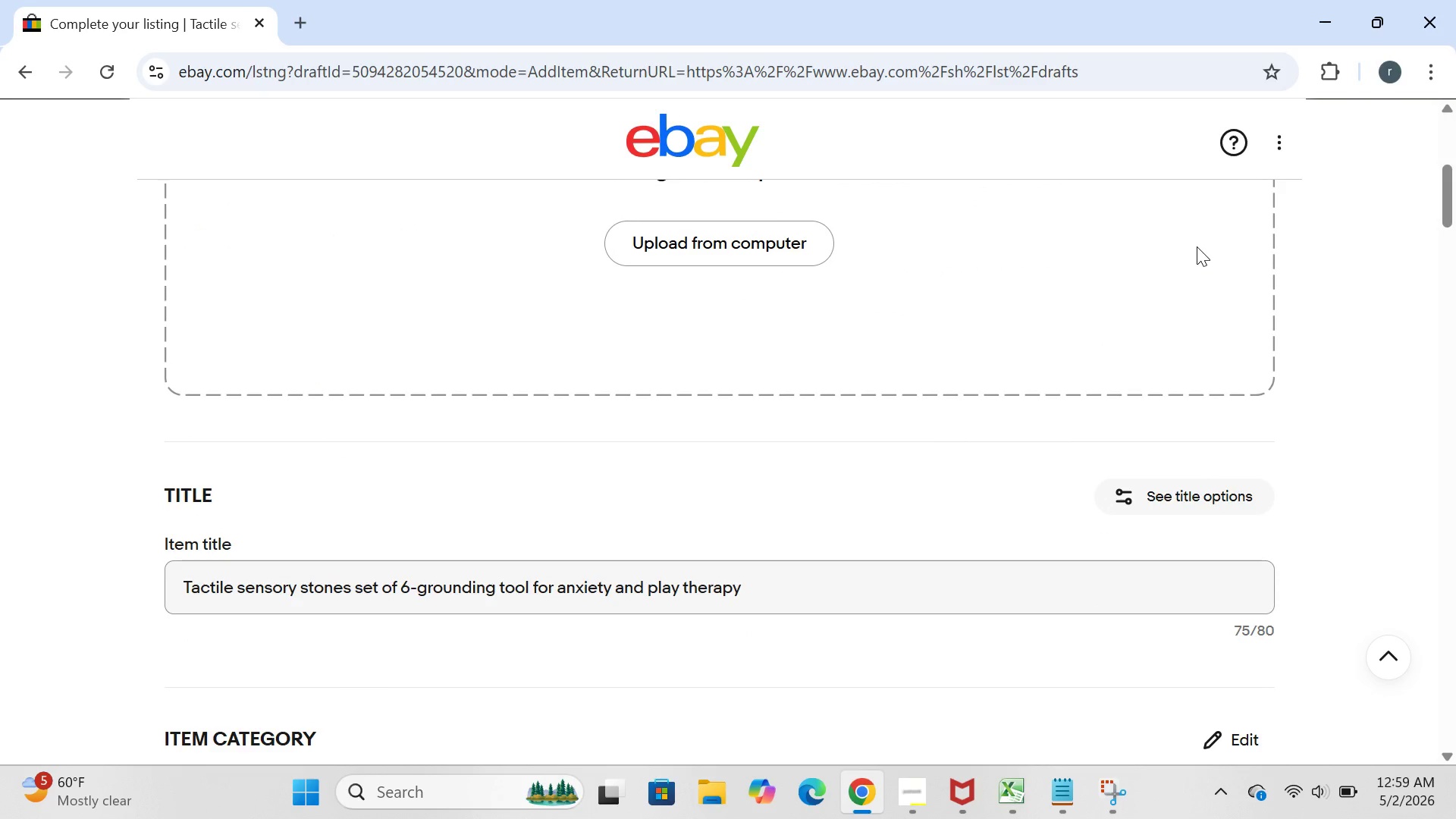 
left_click([755, 324])
 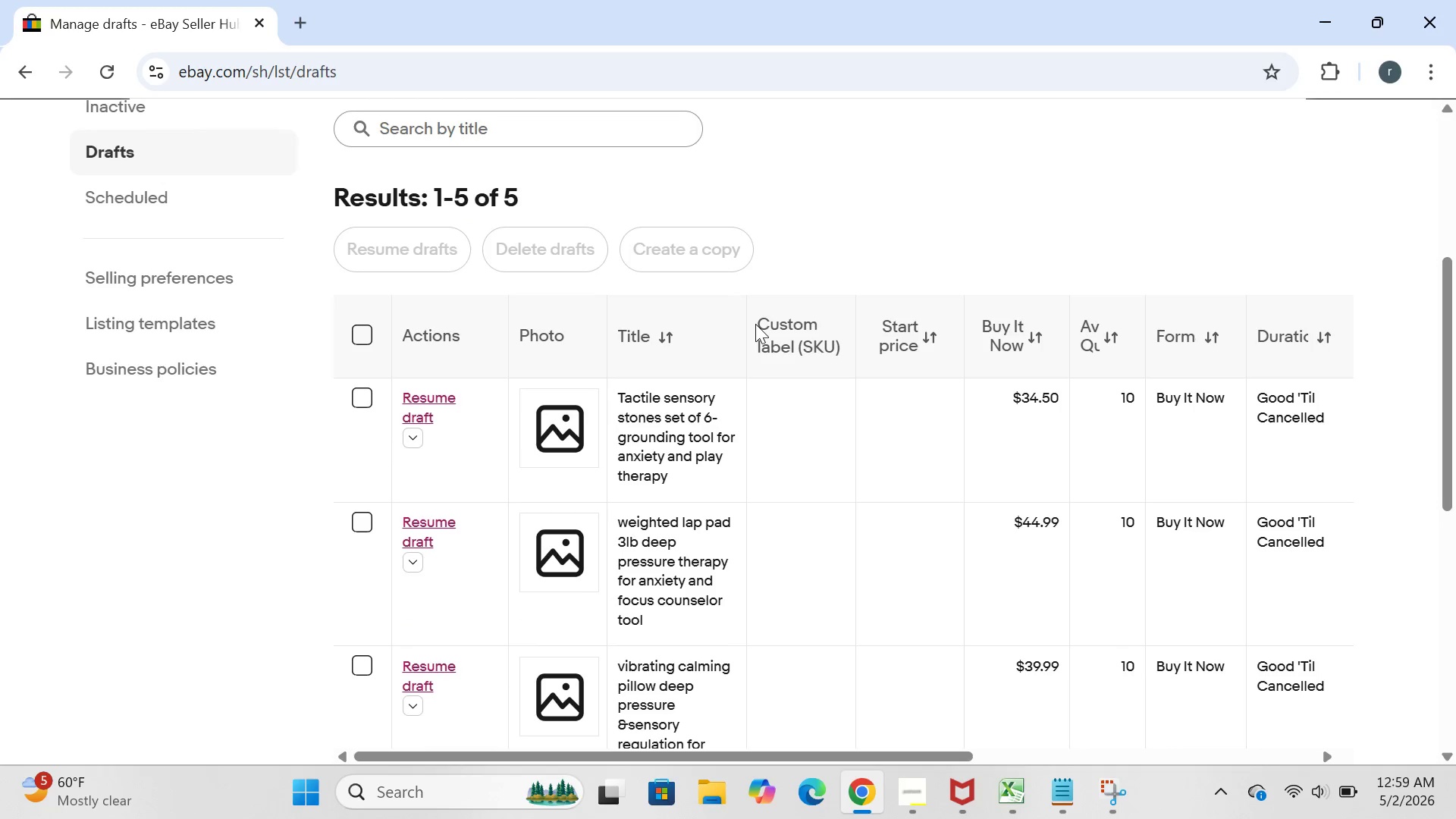 
wait(9.05)
 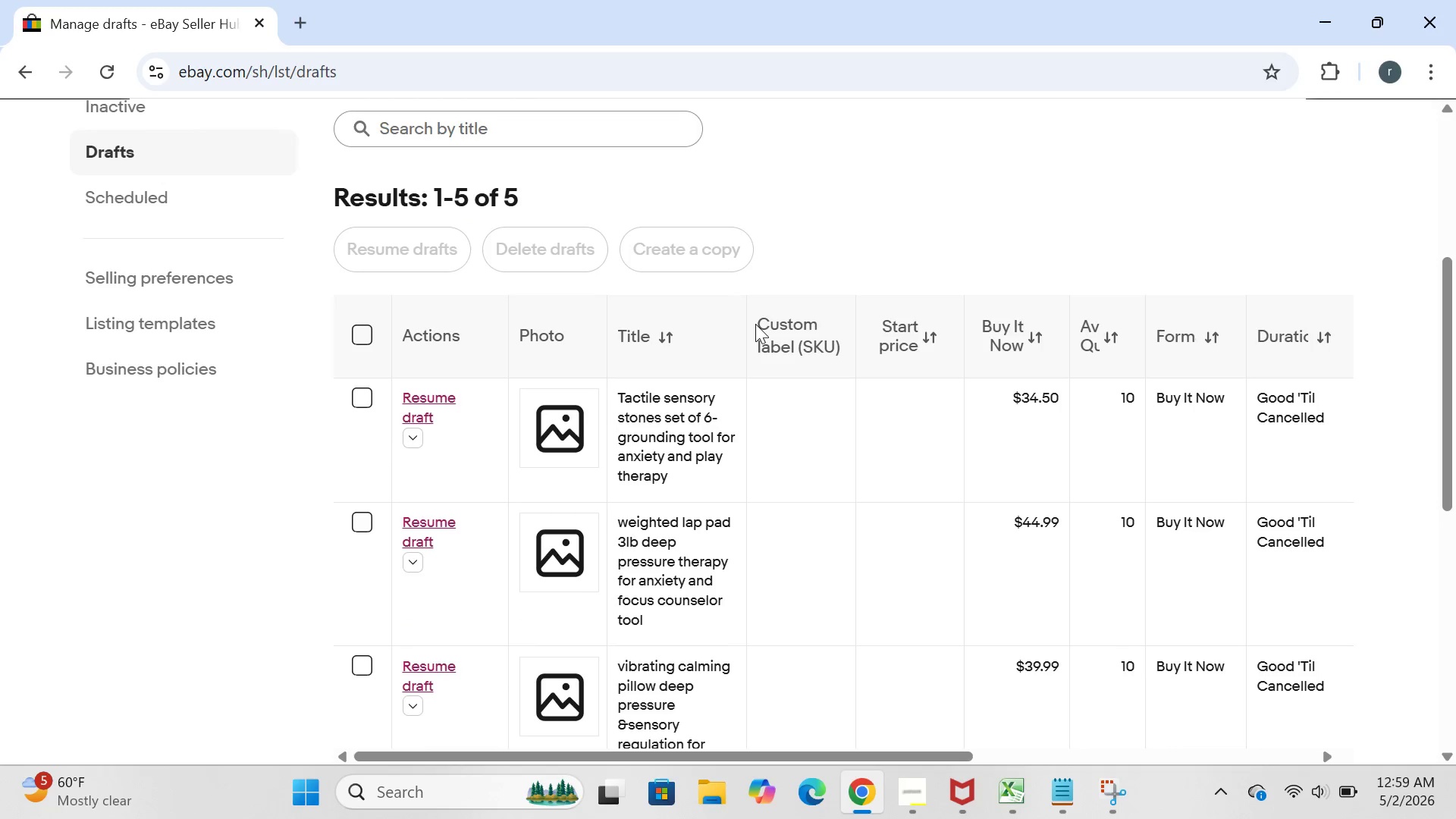 
left_click([425, 510])
 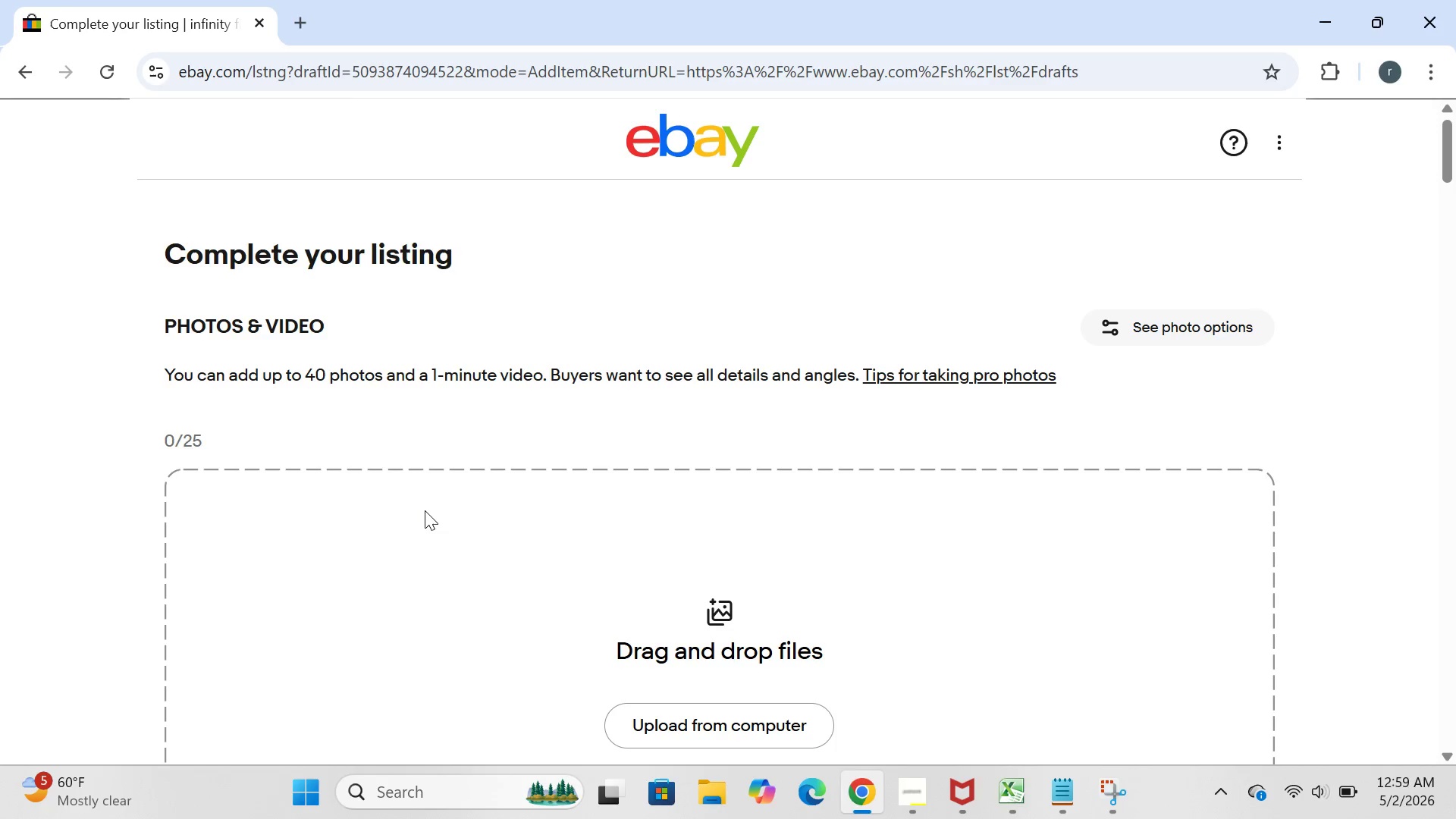 
wait(9.89)
 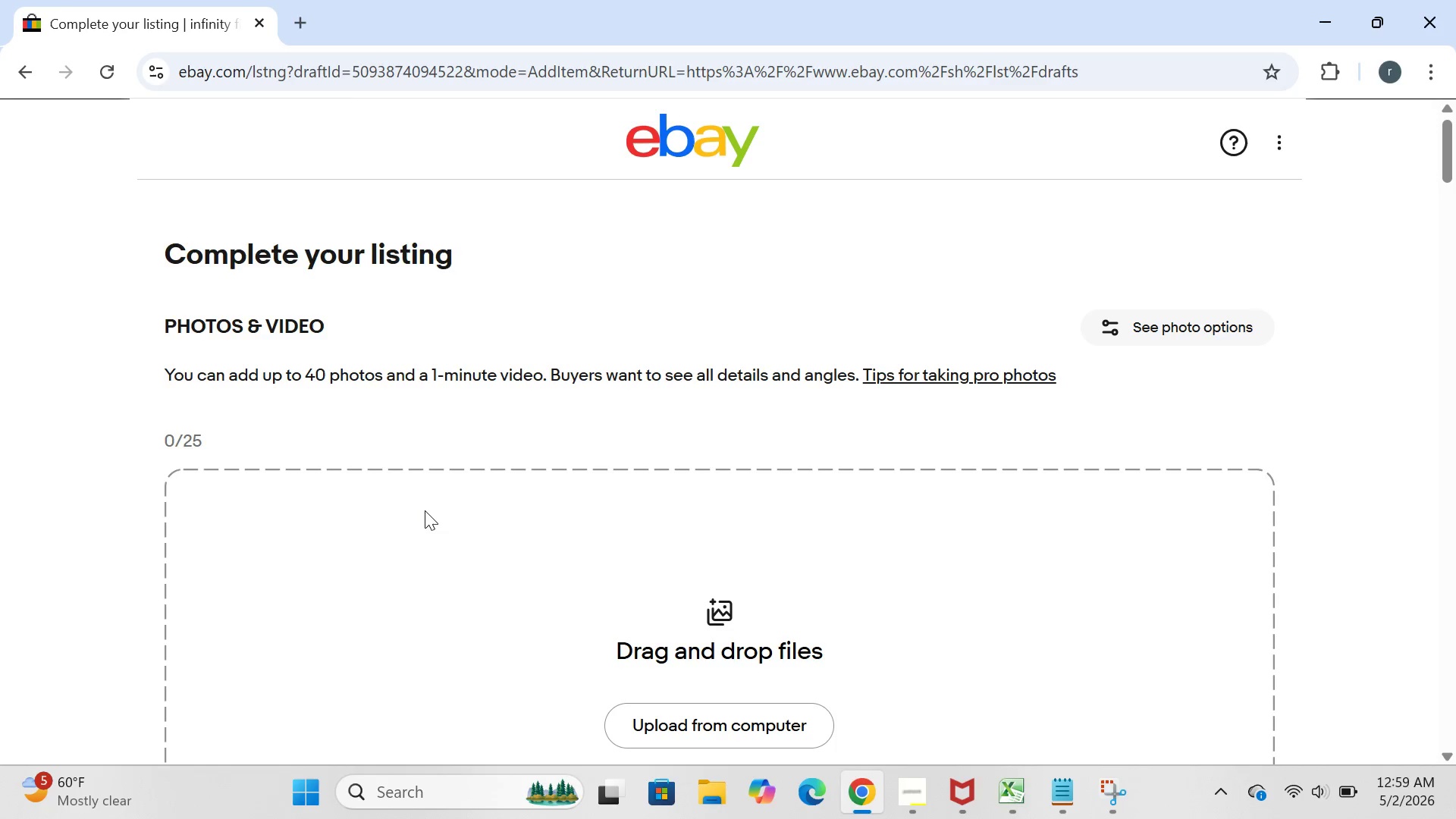 
left_click([636, 379])
 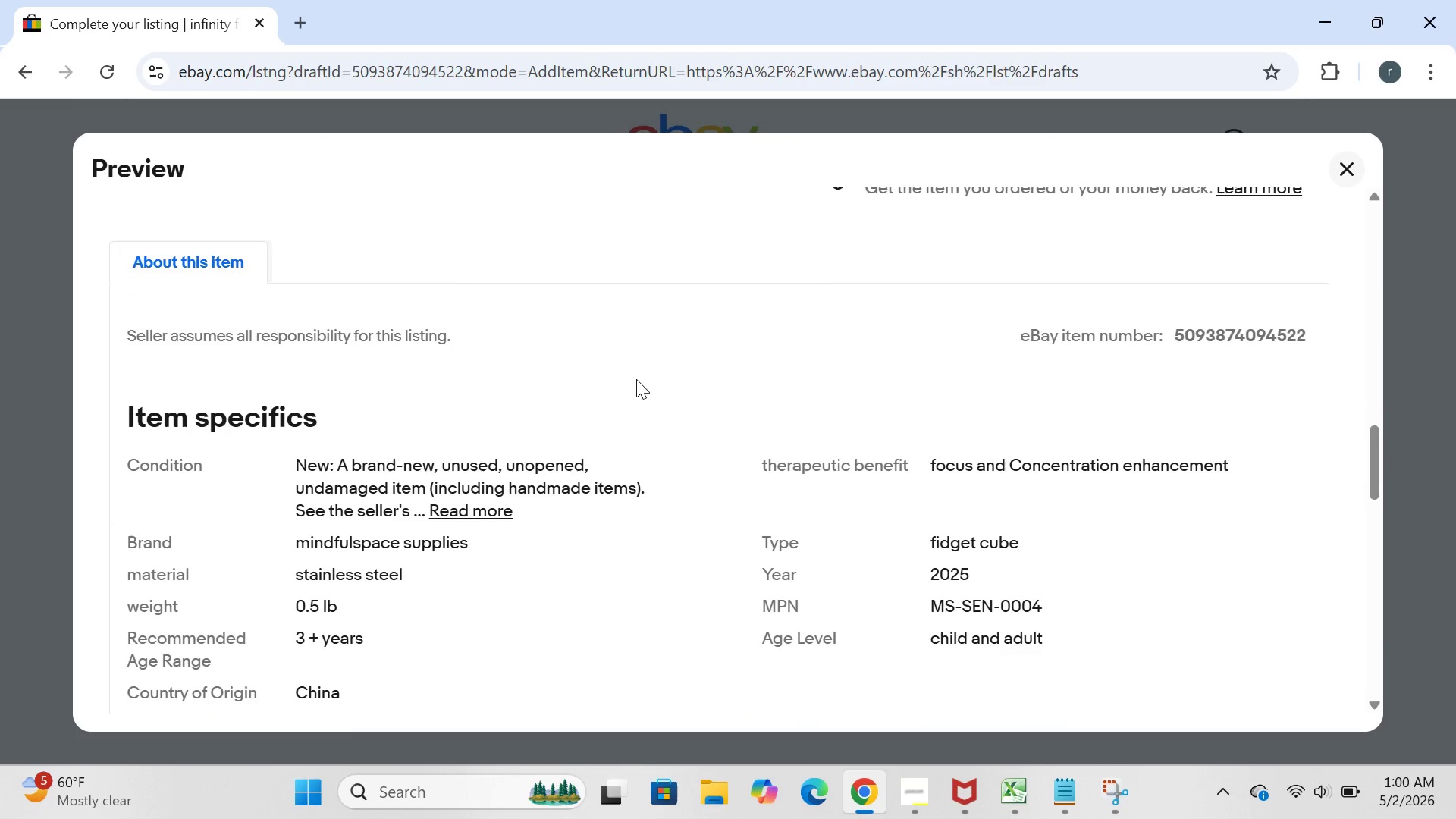 
wait(6.19)
 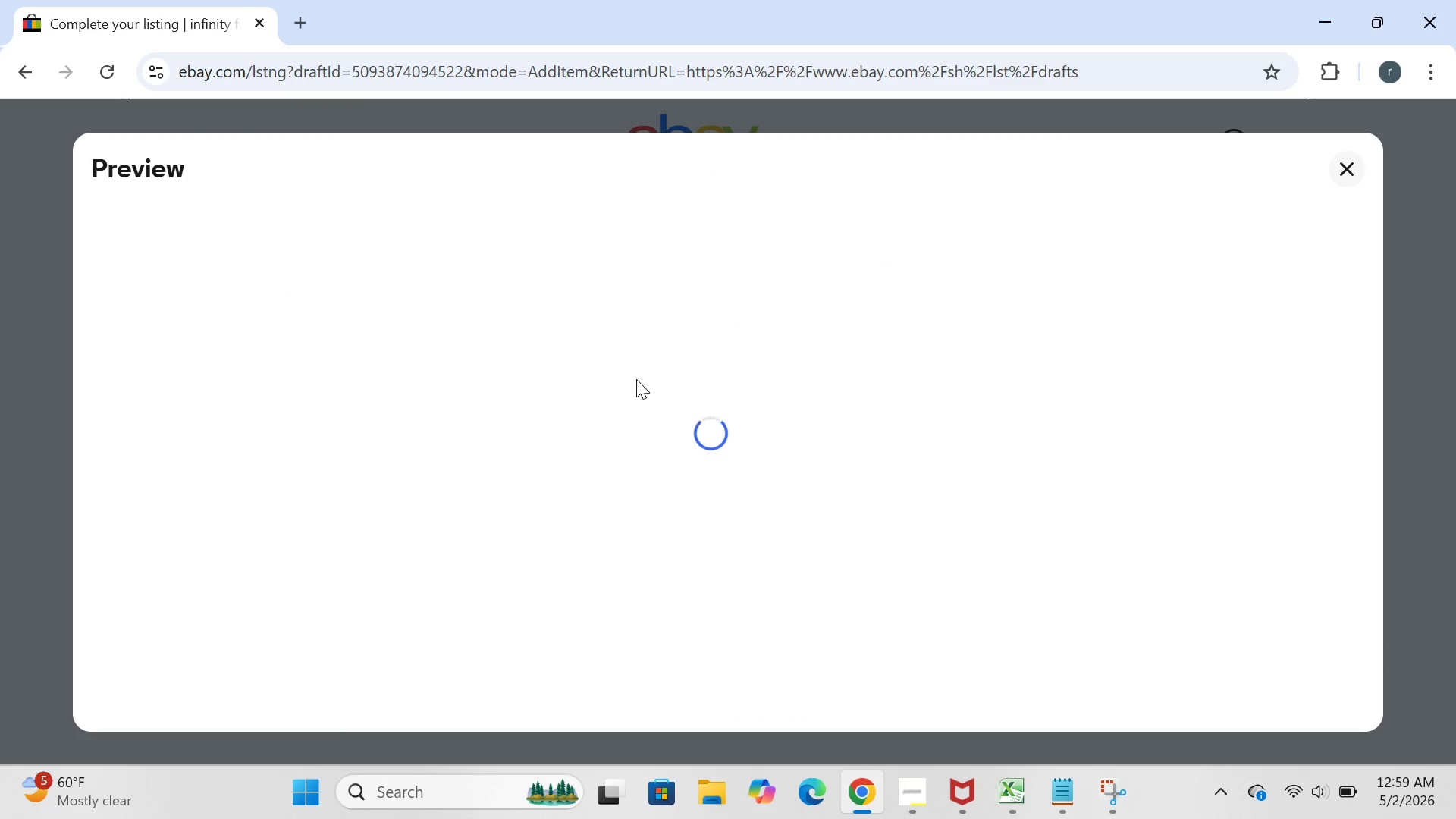 
mouse_move([431, 617])
 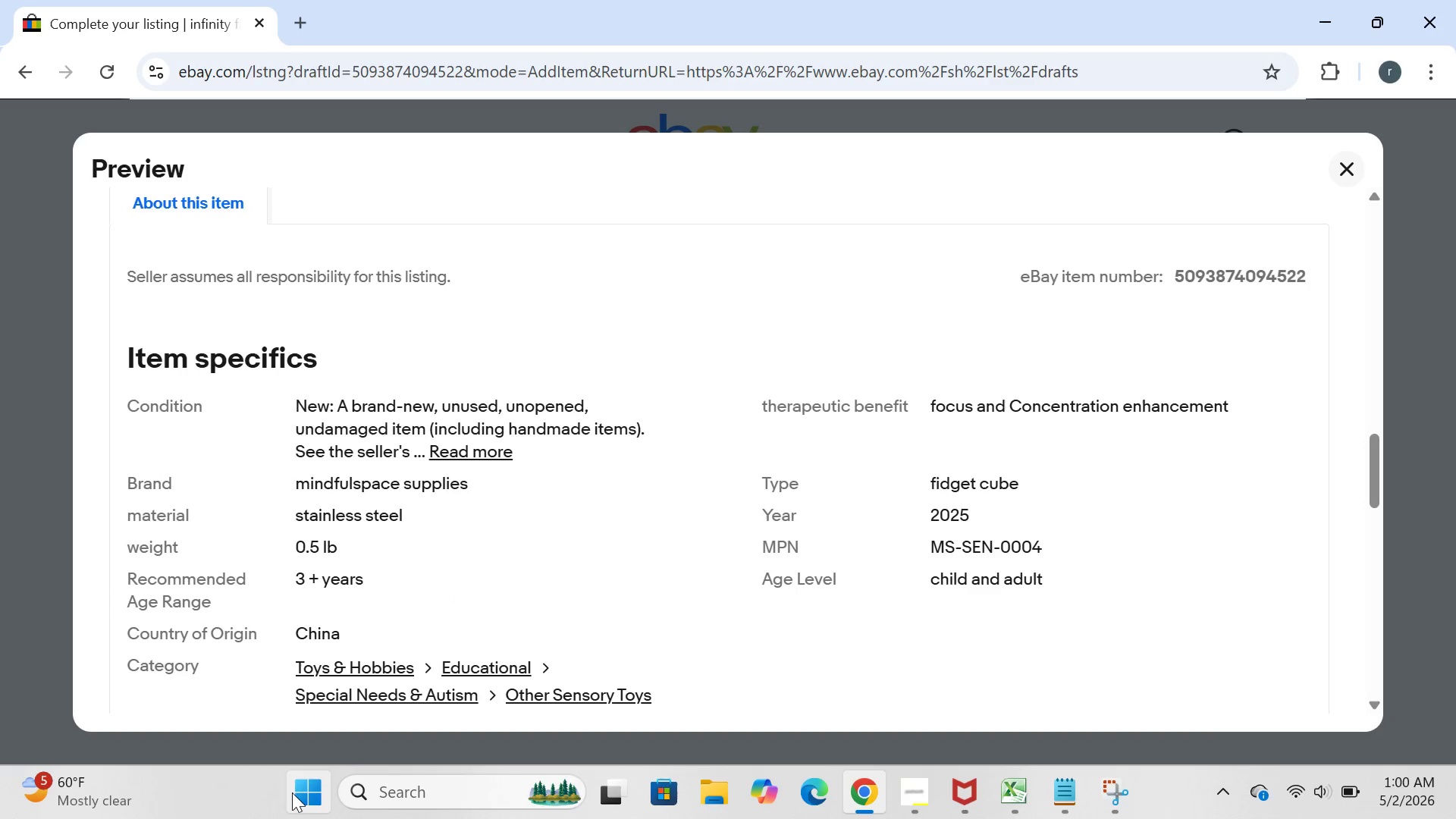 
left_click([292, 792])
 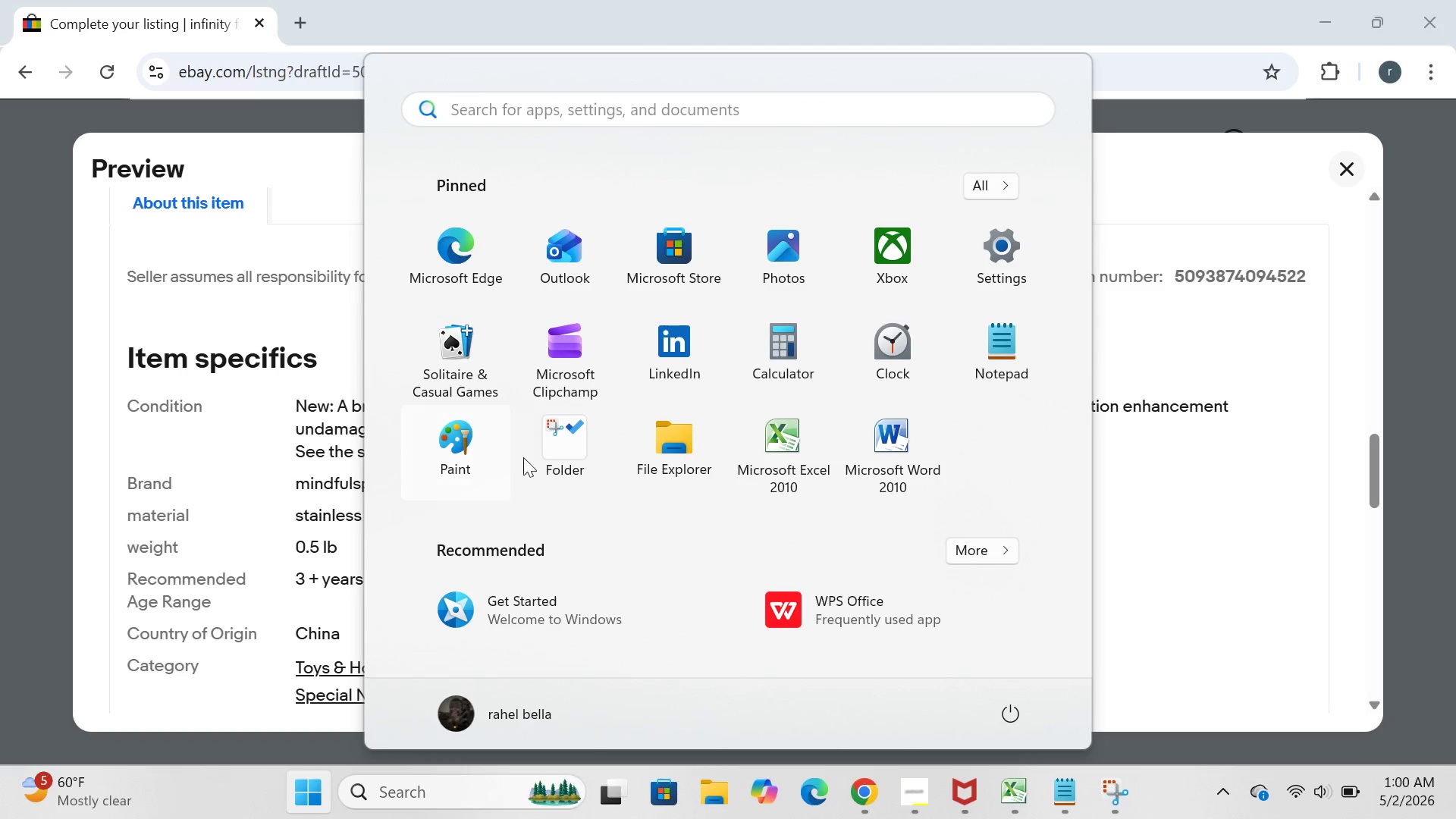 
left_click([535, 449])
 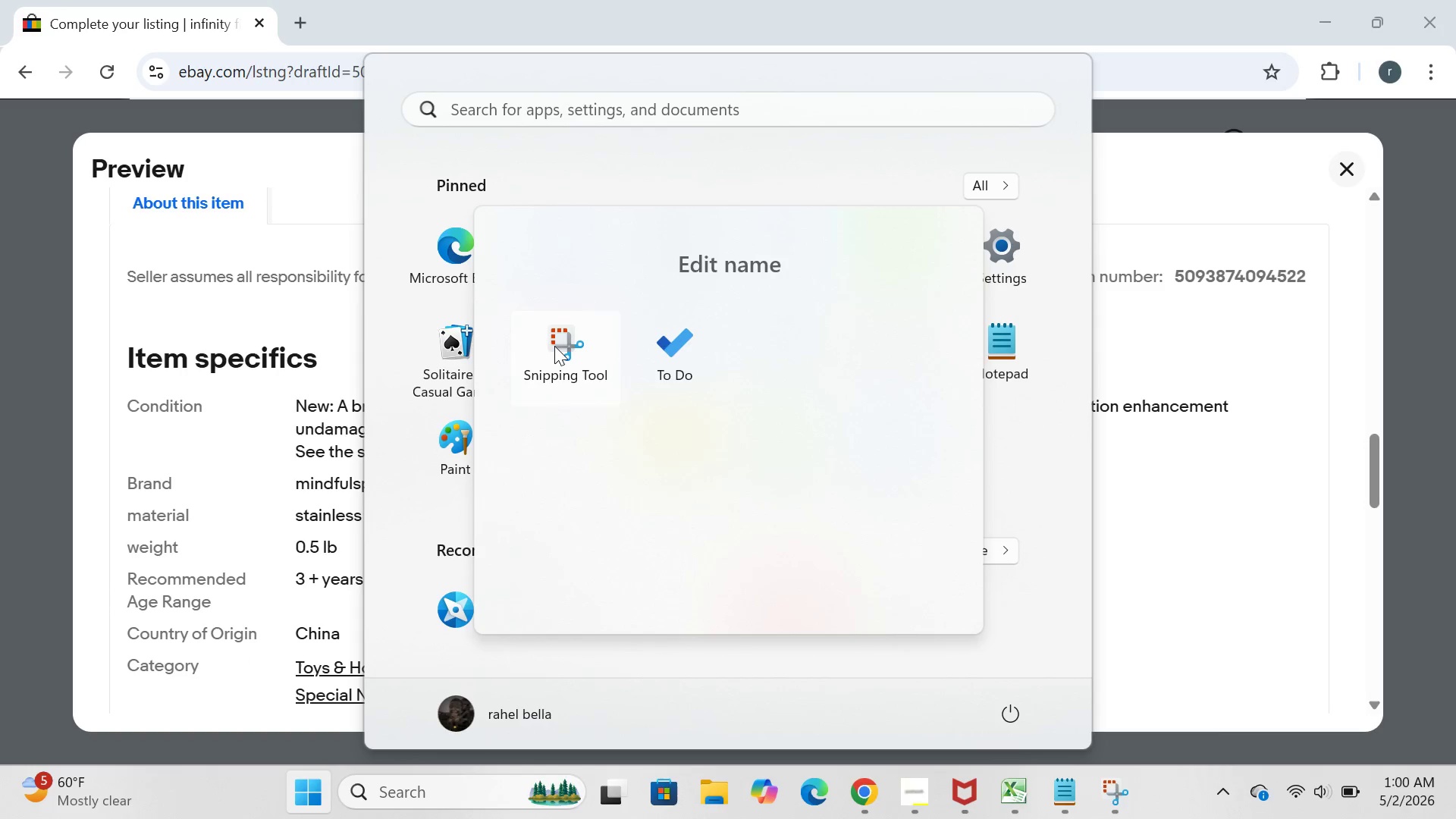 
left_click([556, 346])
 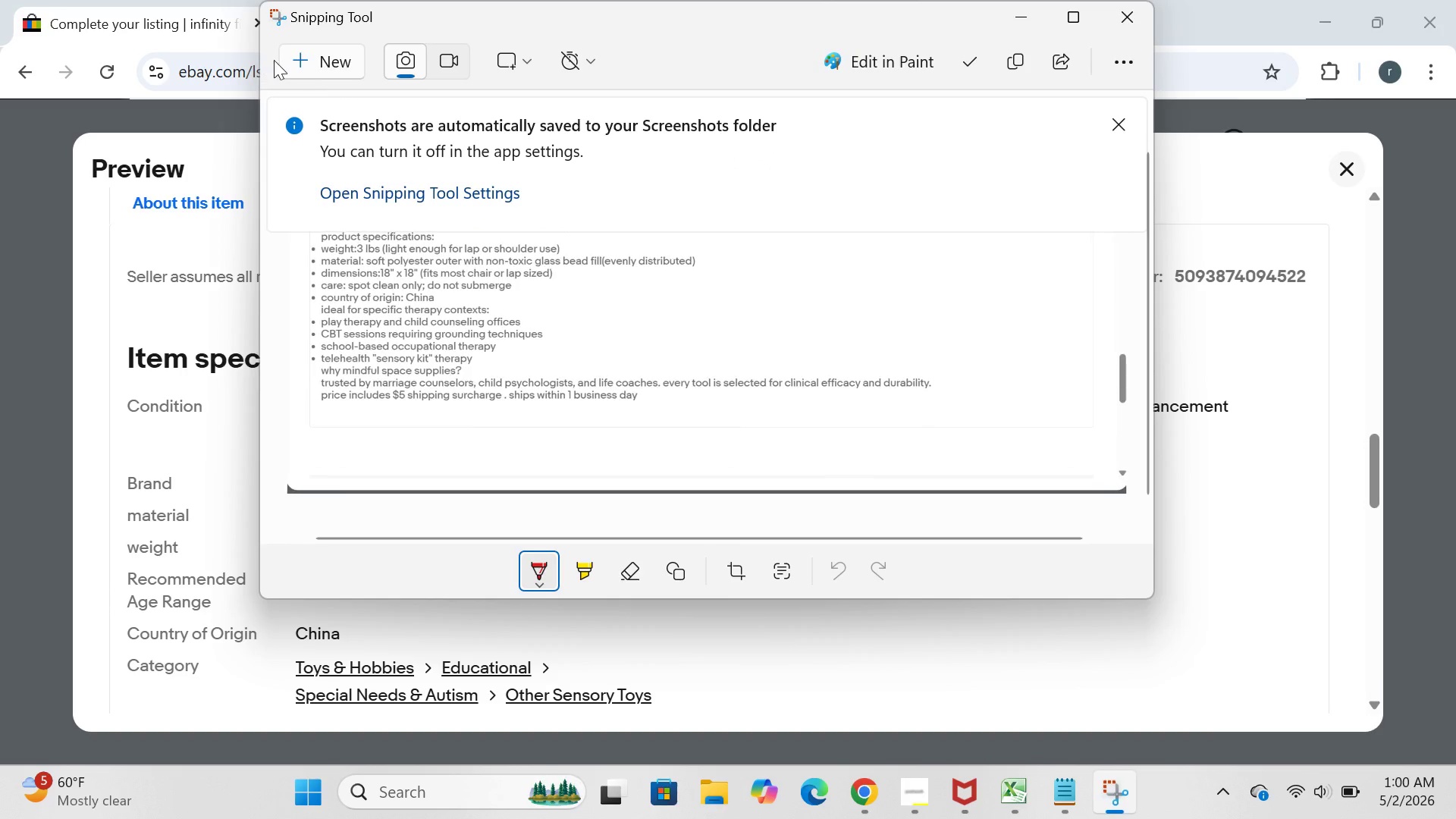 
left_click([308, 69])
 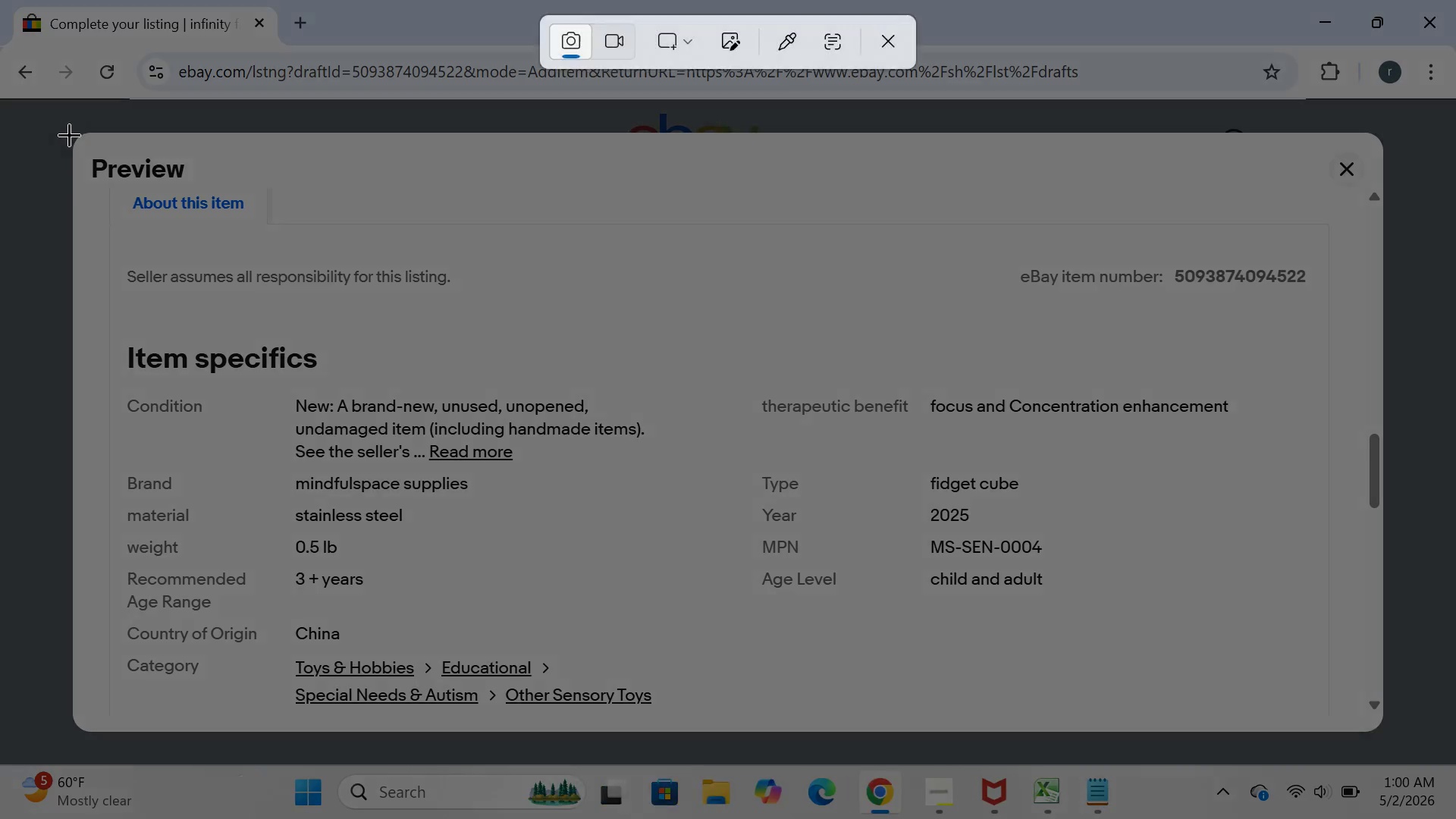 
left_click_drag(start_coordinate=[66, 132], to_coordinate=[1379, 726])
 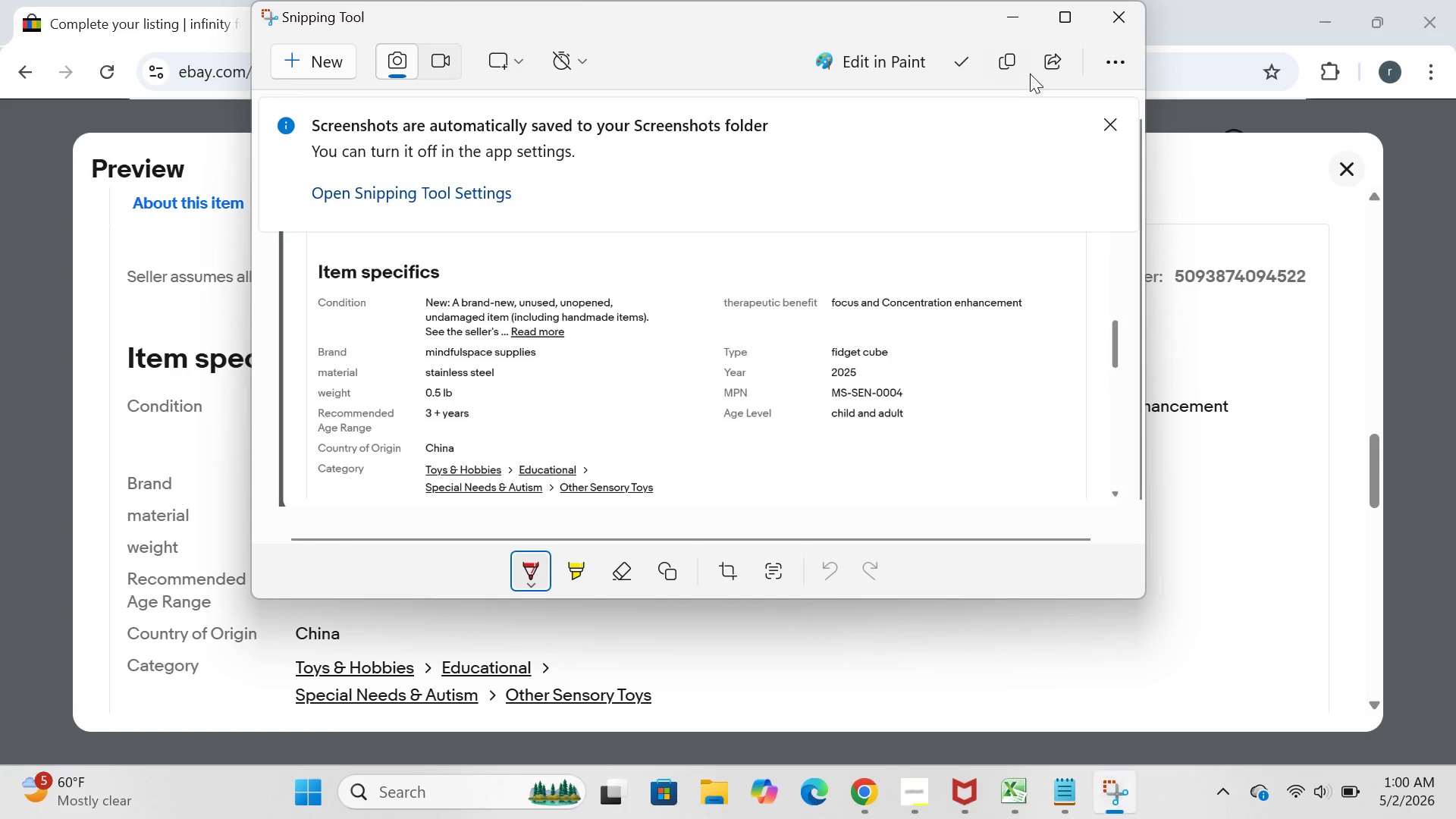 
left_click([1011, 2])
 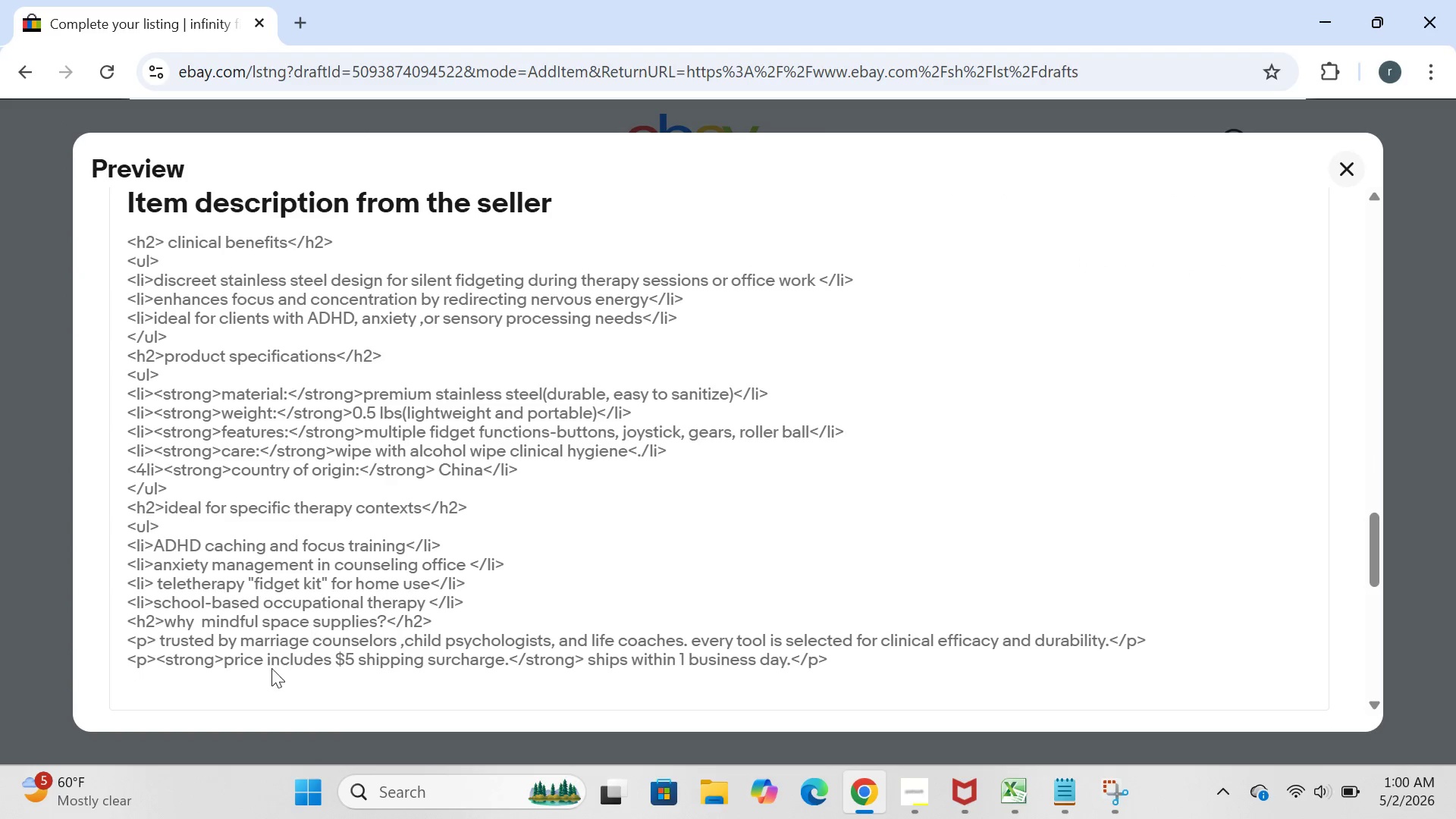 
left_click([301, 767])
 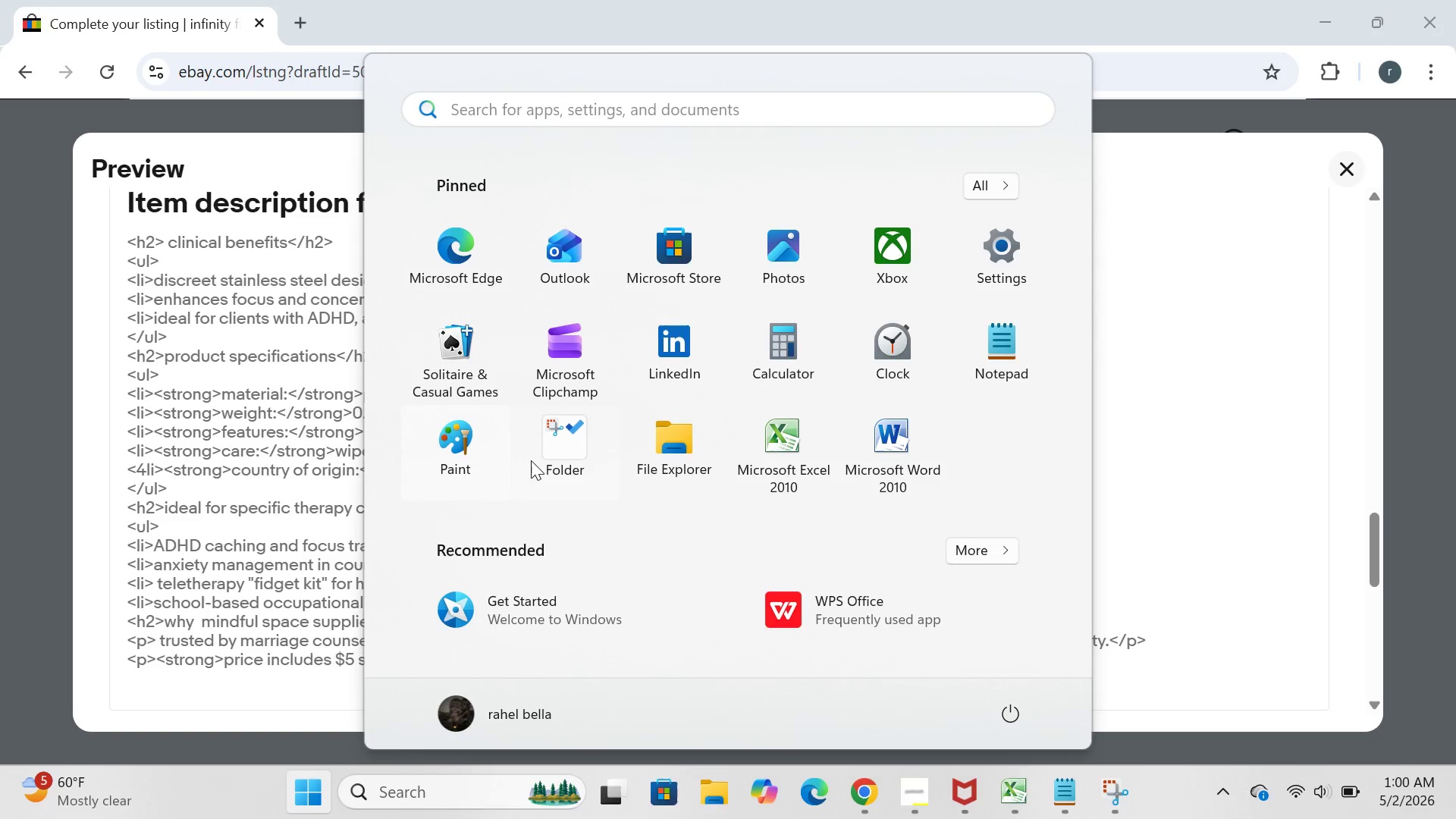 
left_click([534, 460])
 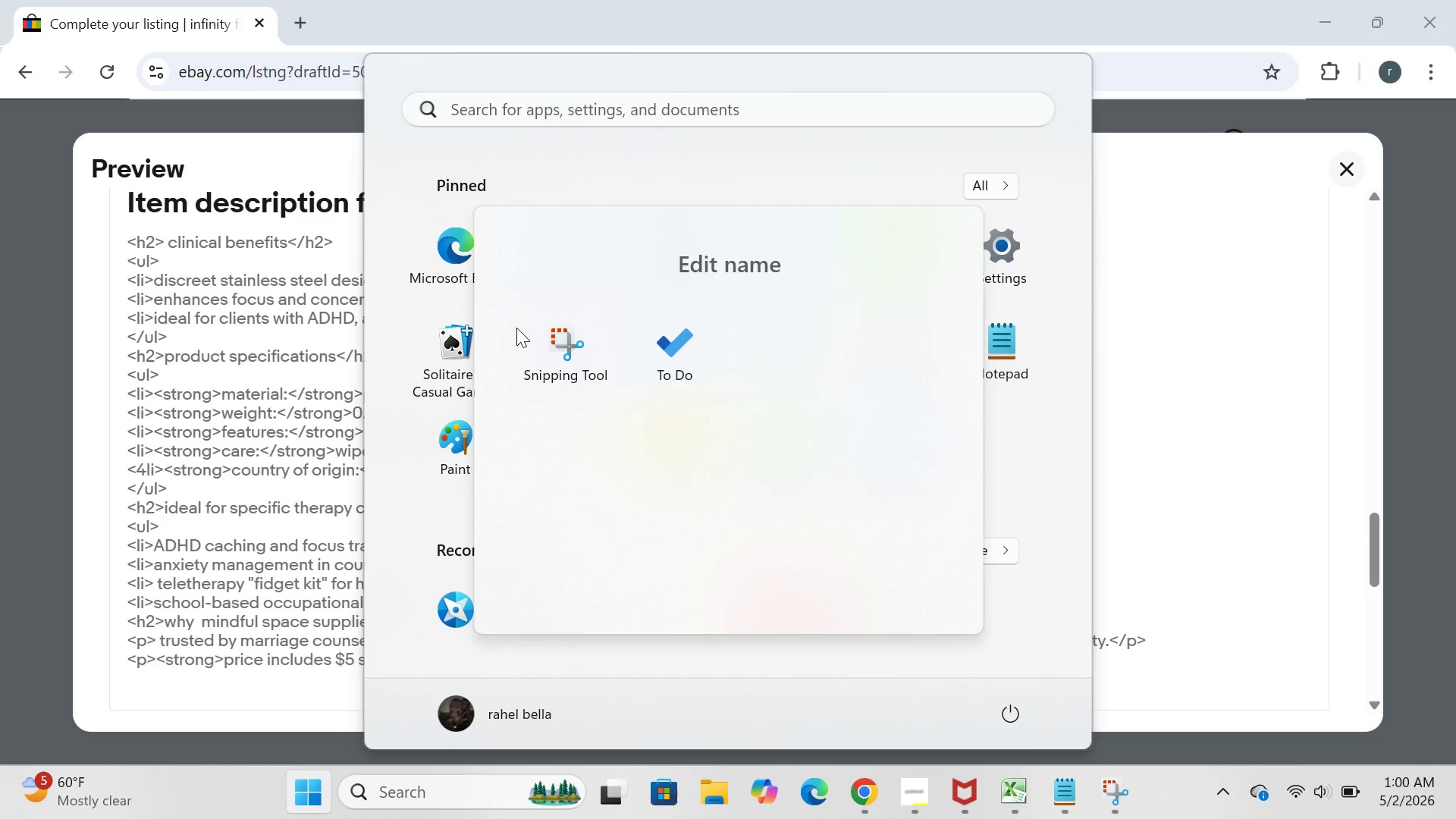 
left_click([541, 347])
 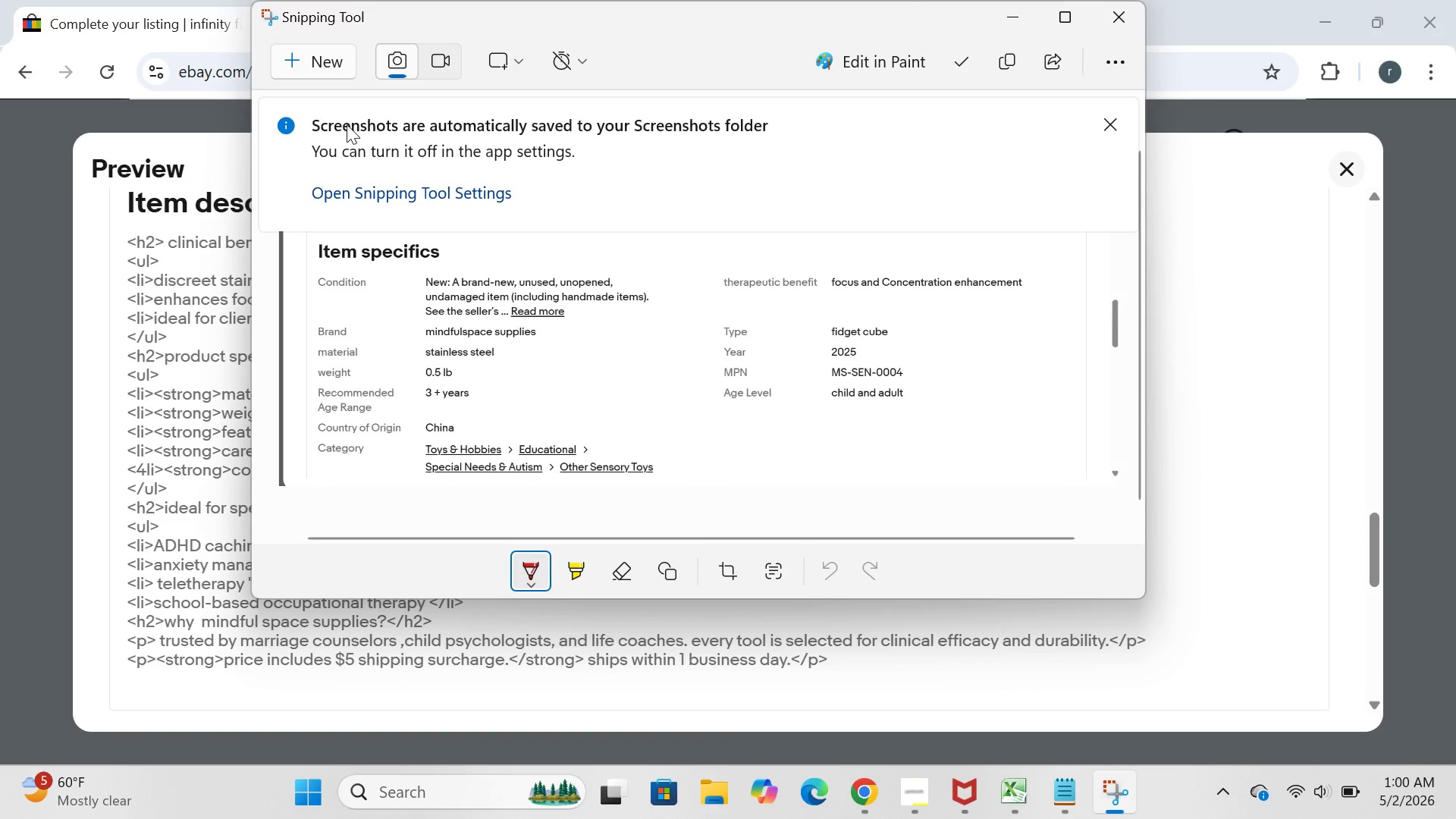 
left_click([333, 70])
 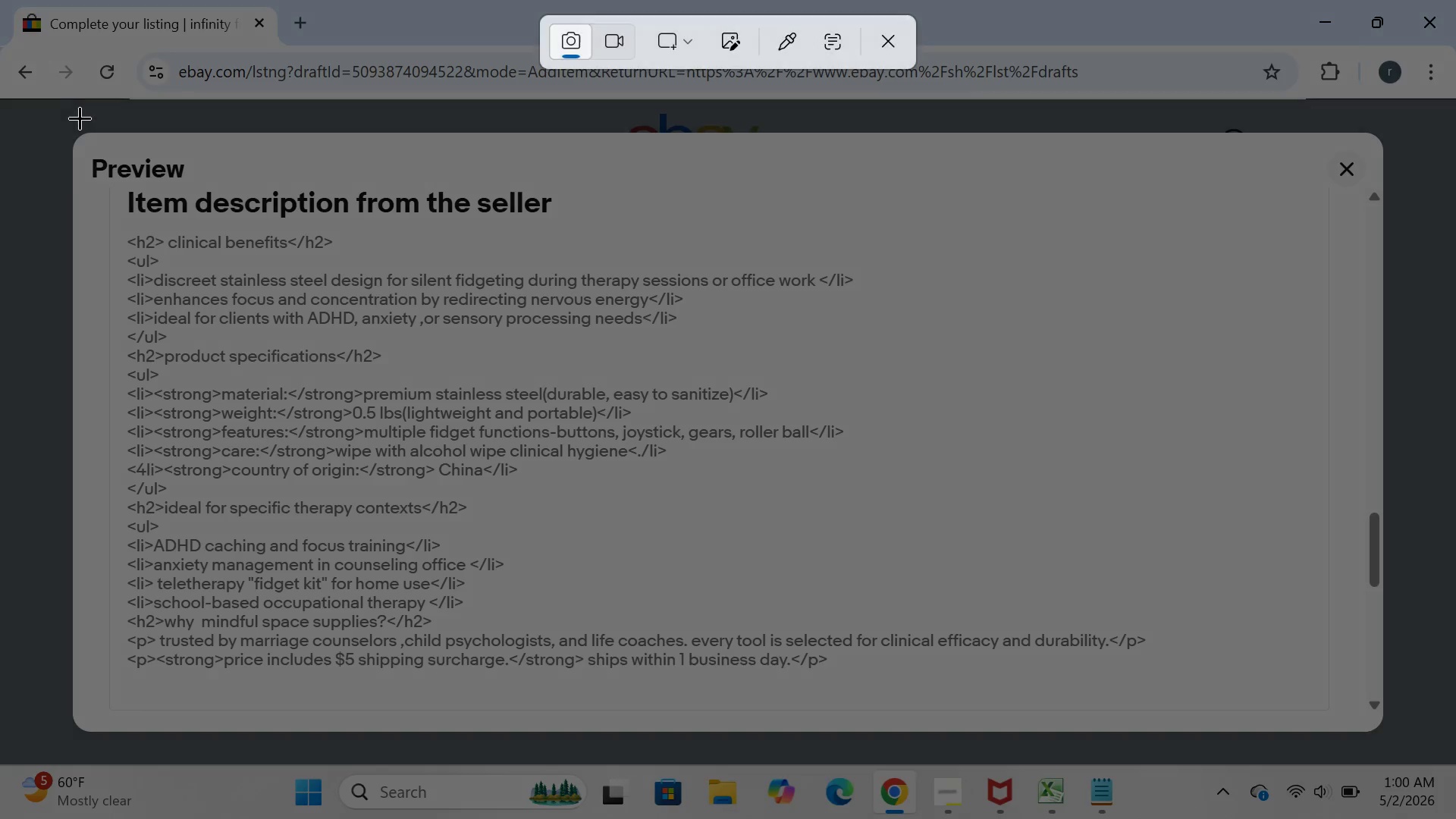 
left_click_drag(start_coordinate=[74, 127], to_coordinate=[1381, 747])
 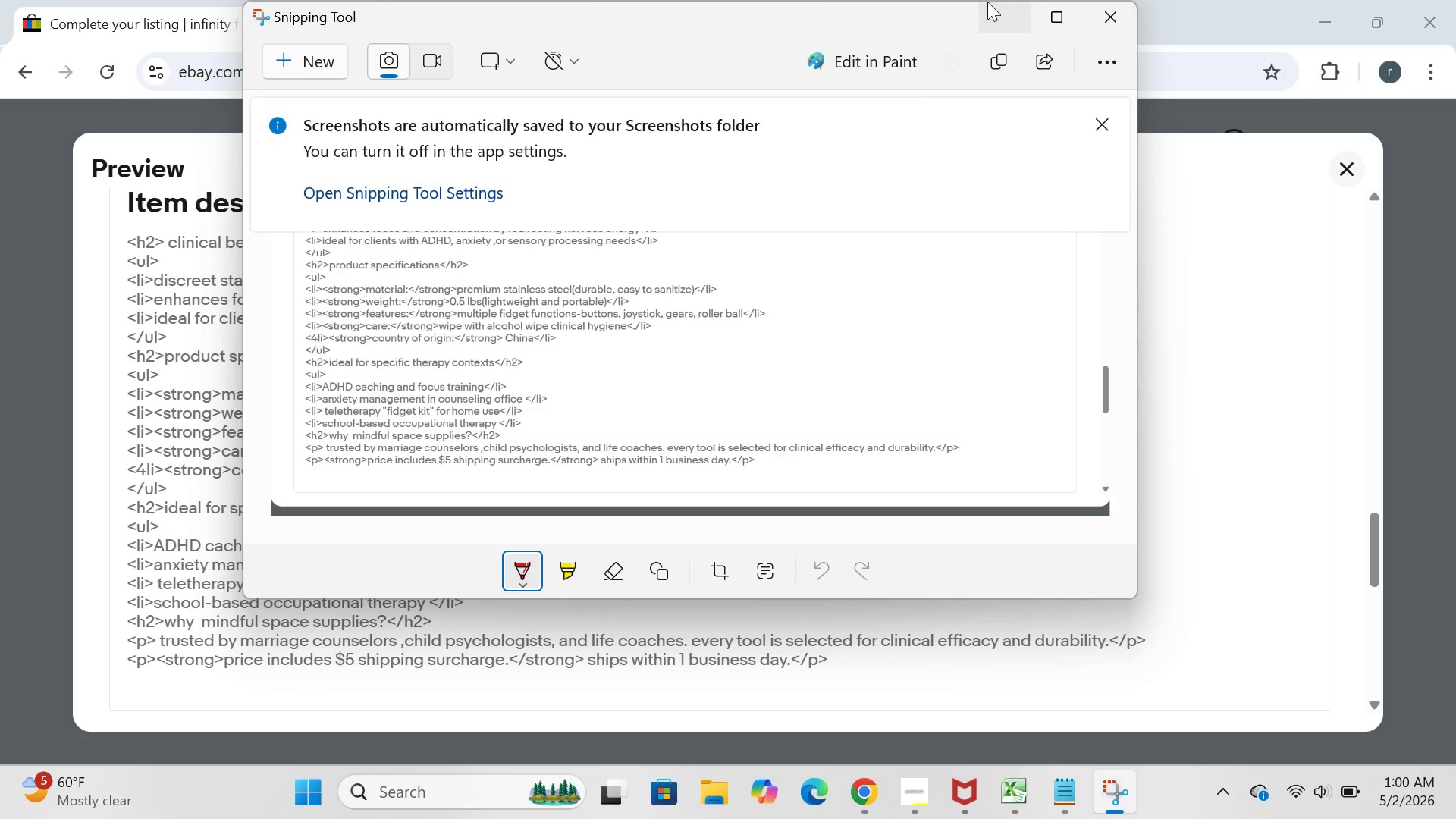 
left_click([995, 5])
 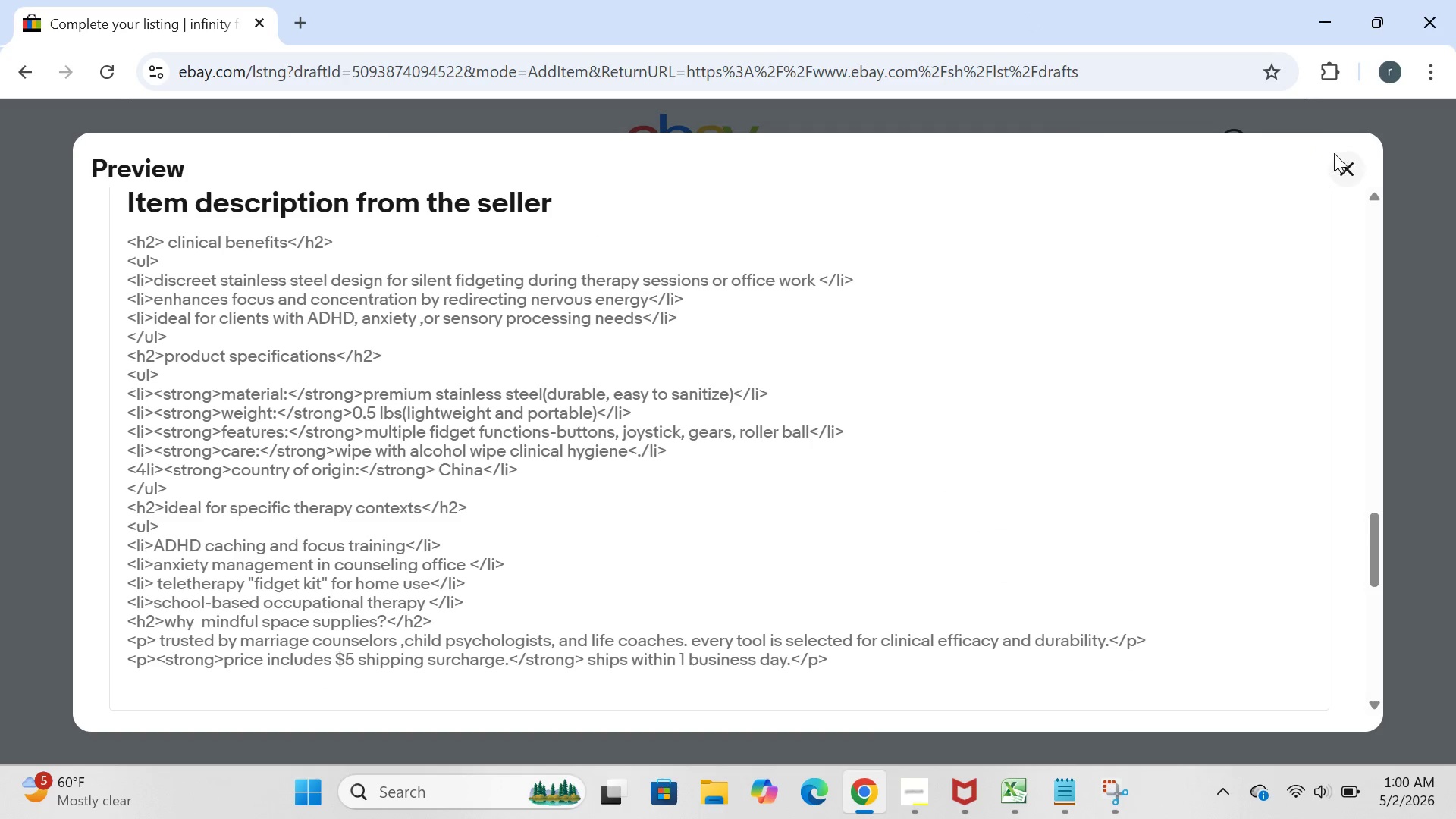 
left_click([1338, 171])
 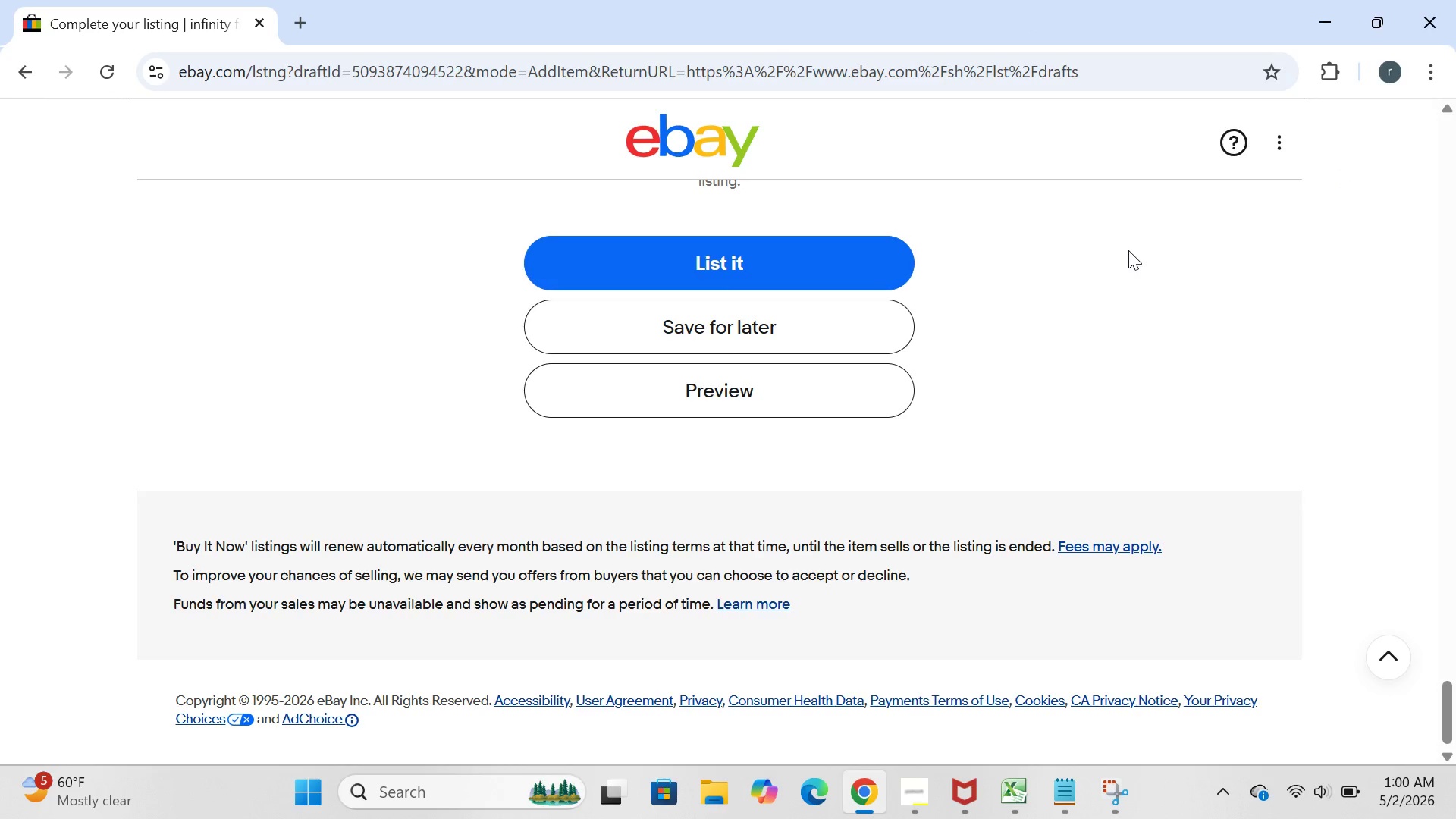 
left_click([801, 342])
 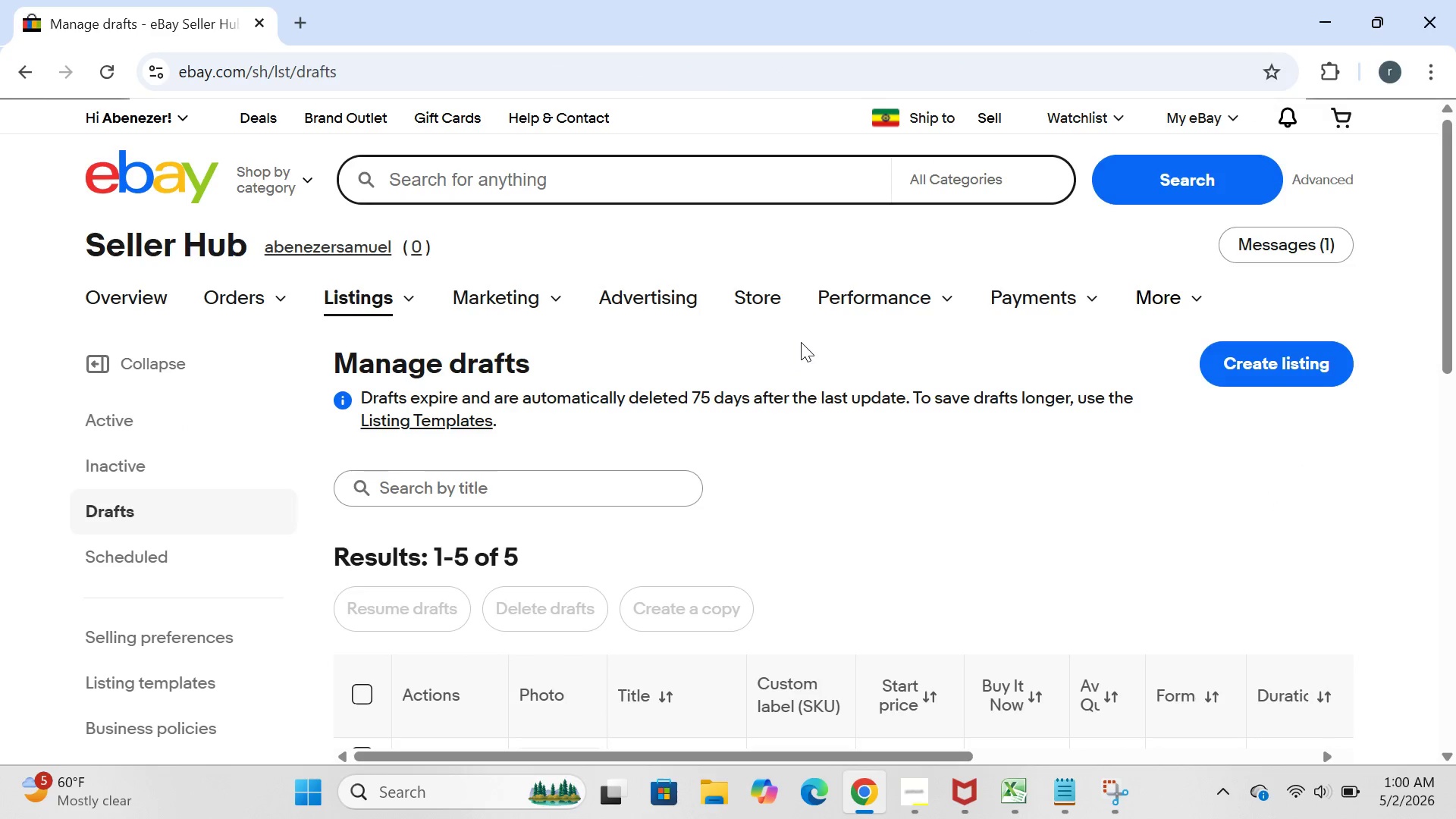 
wait(9.05)
 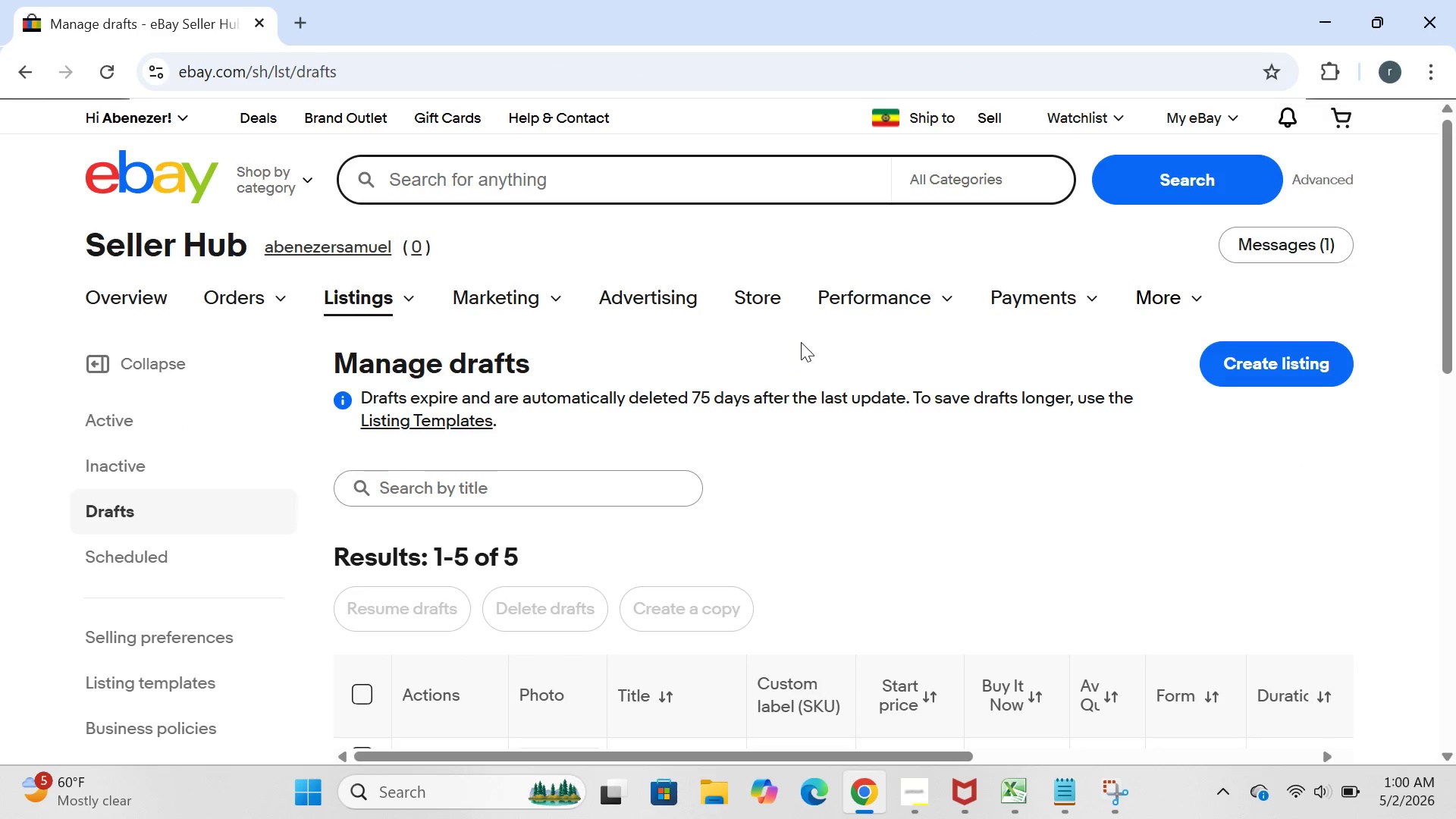 
left_click([425, 480])
 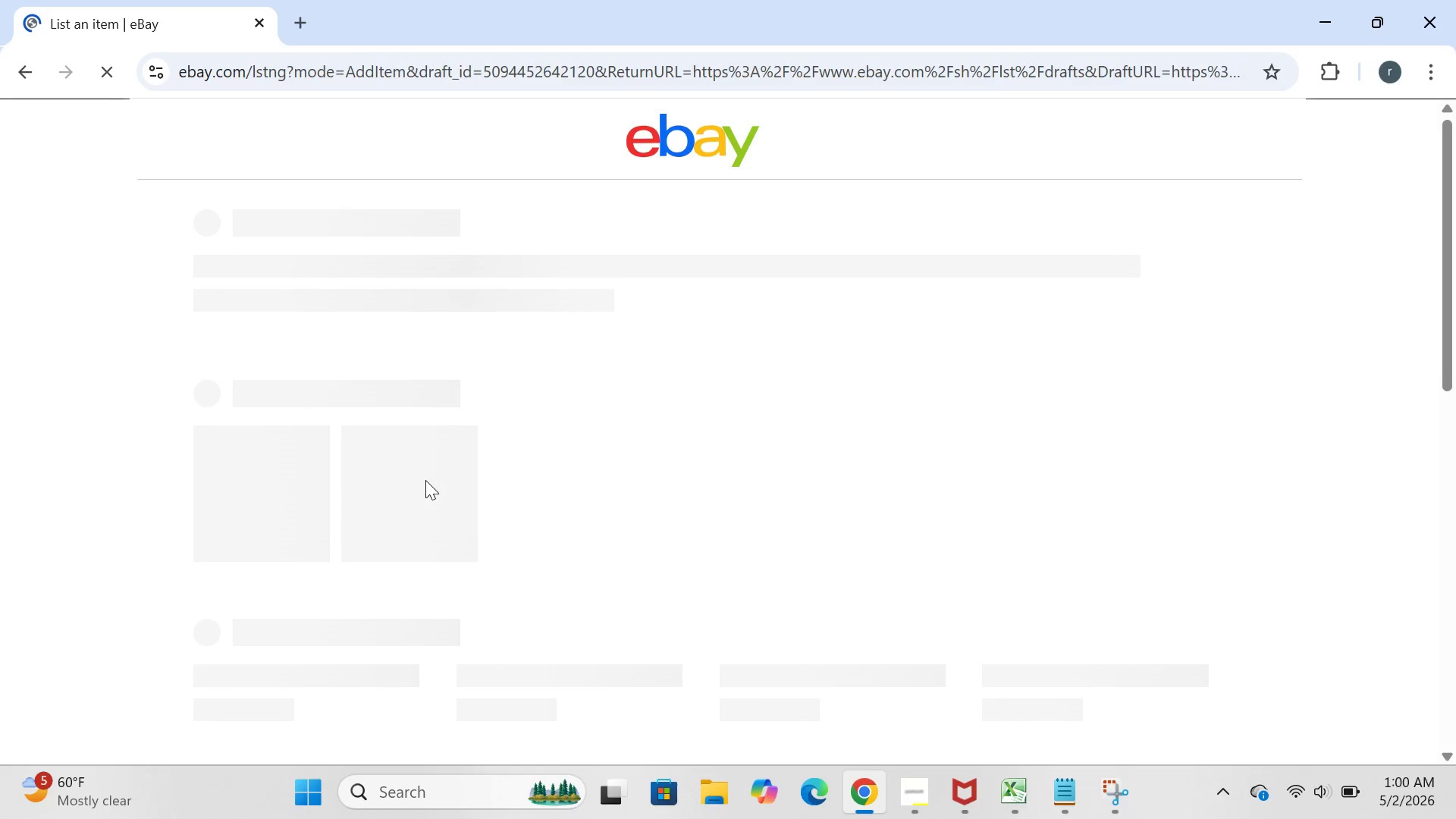 
wait(8.53)
 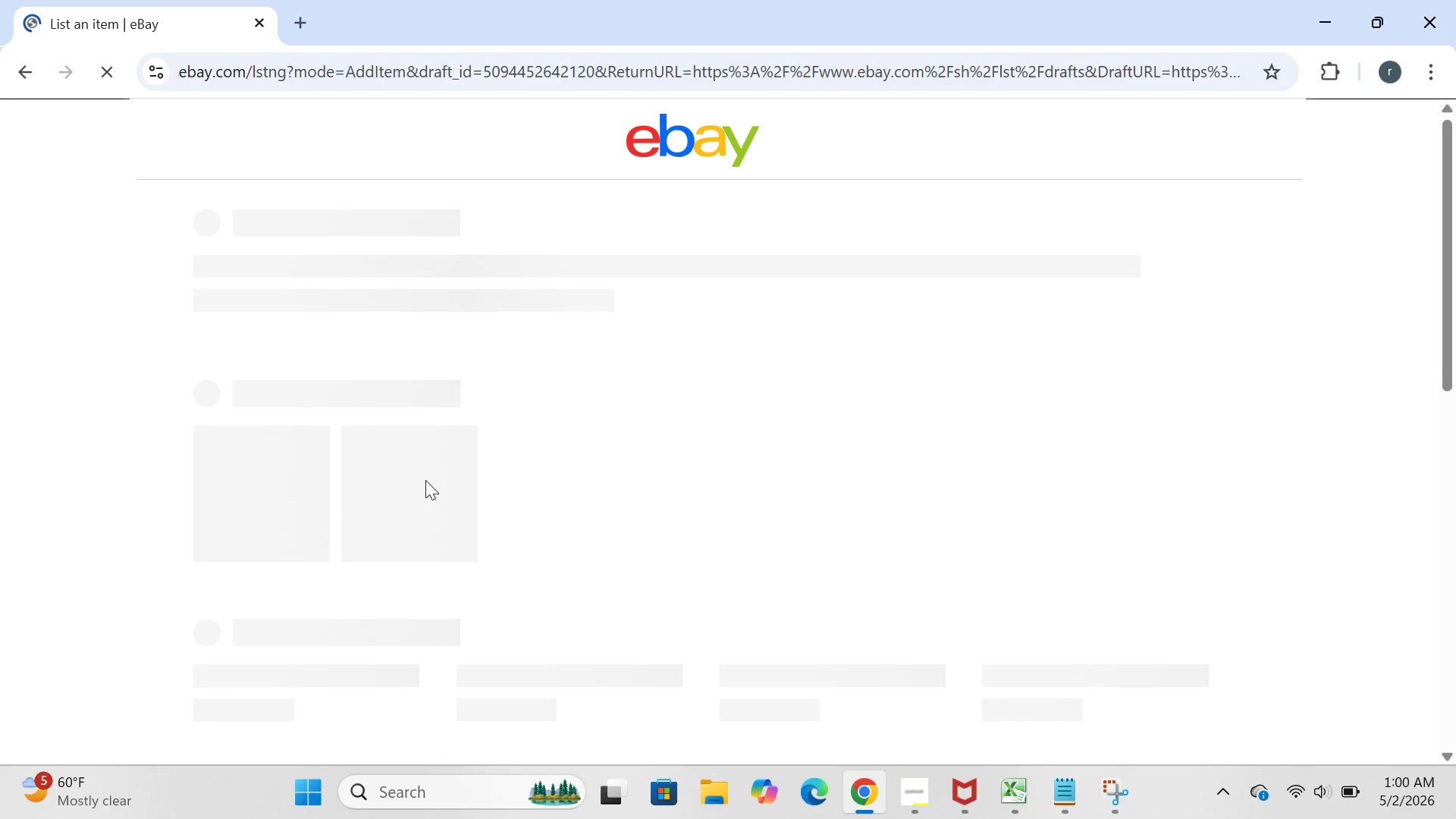 
left_click([684, 383])
 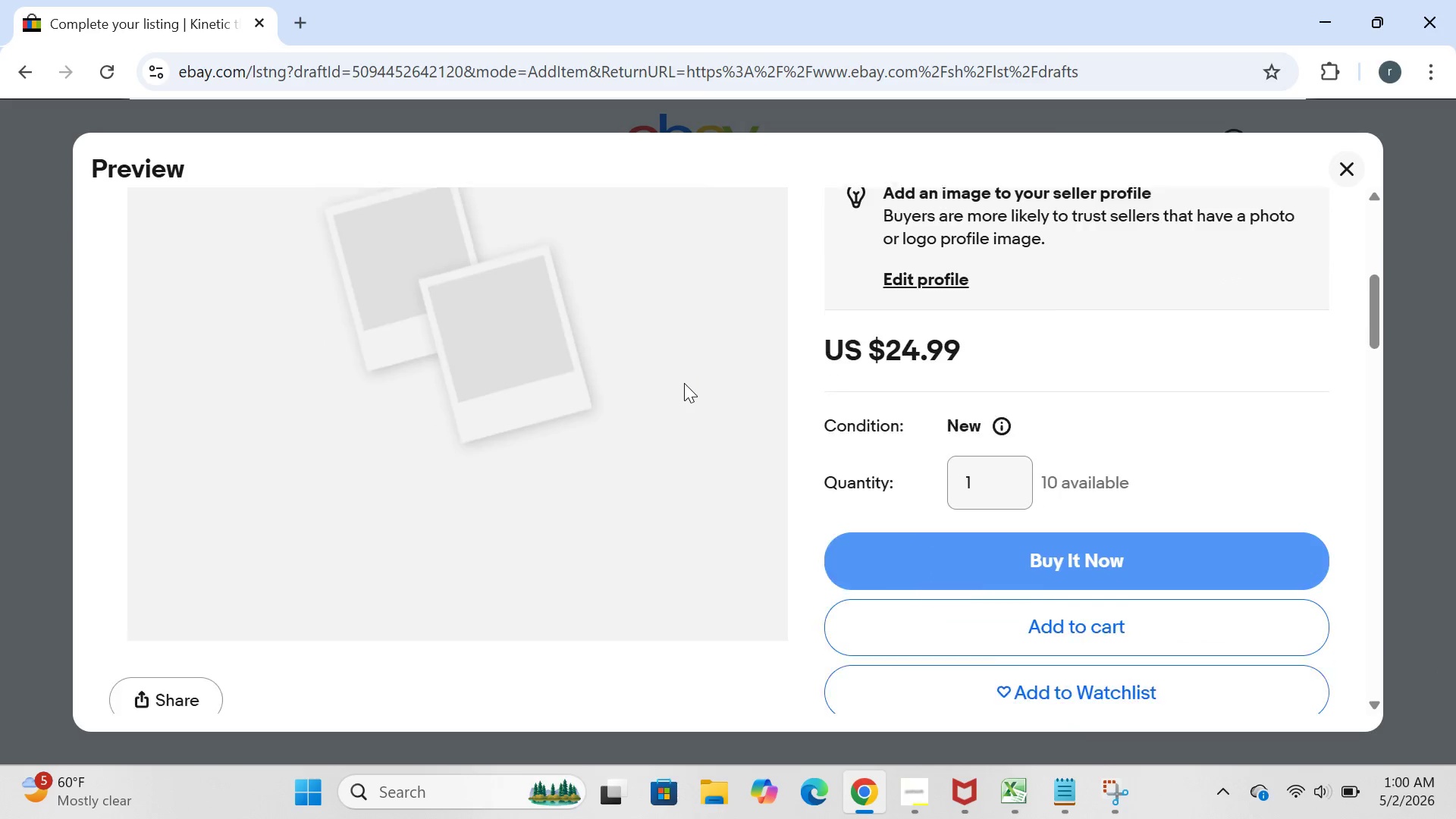 
wait(8.88)
 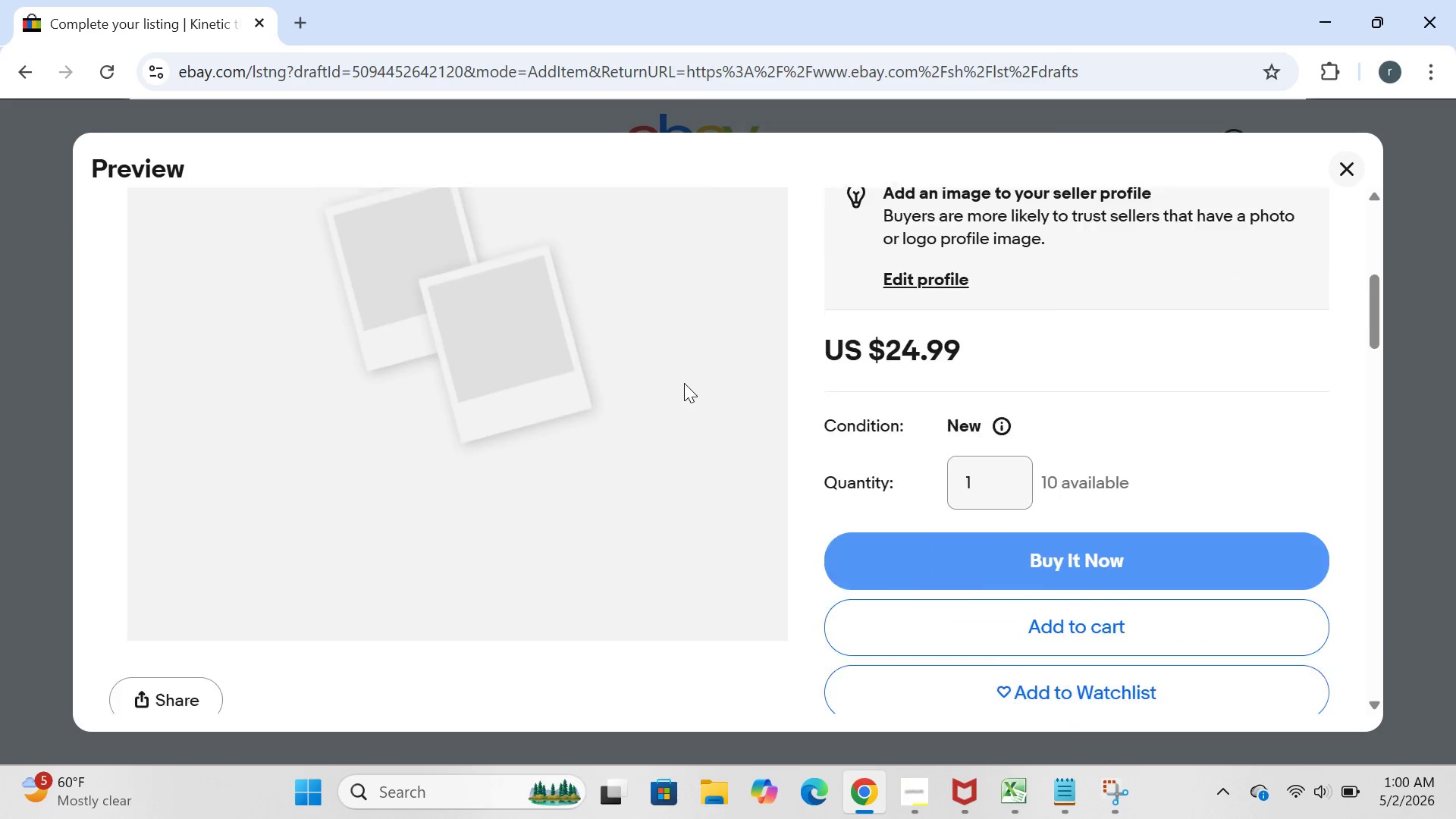 
left_click([285, 814])
 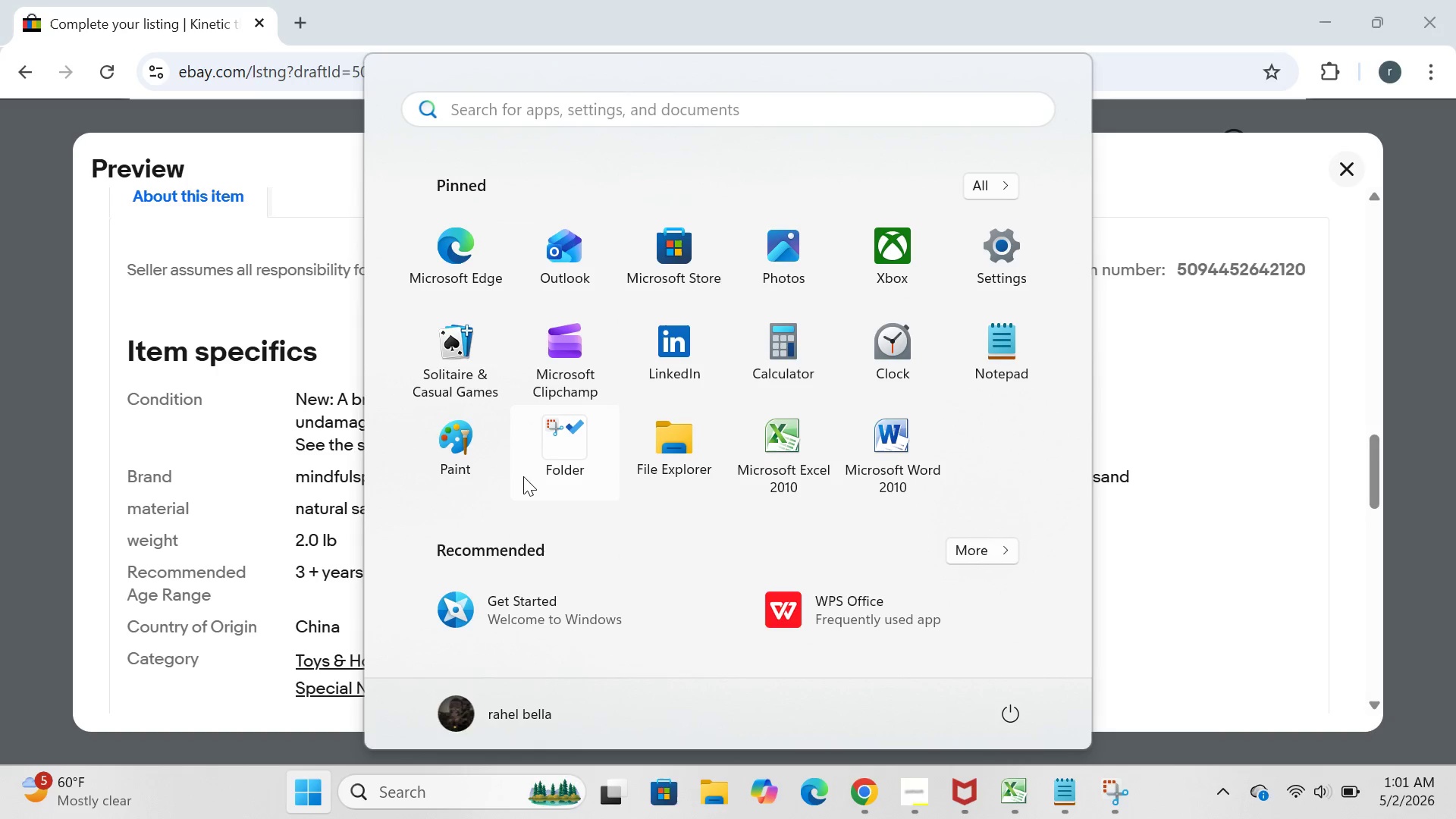 
left_click([564, 469])
 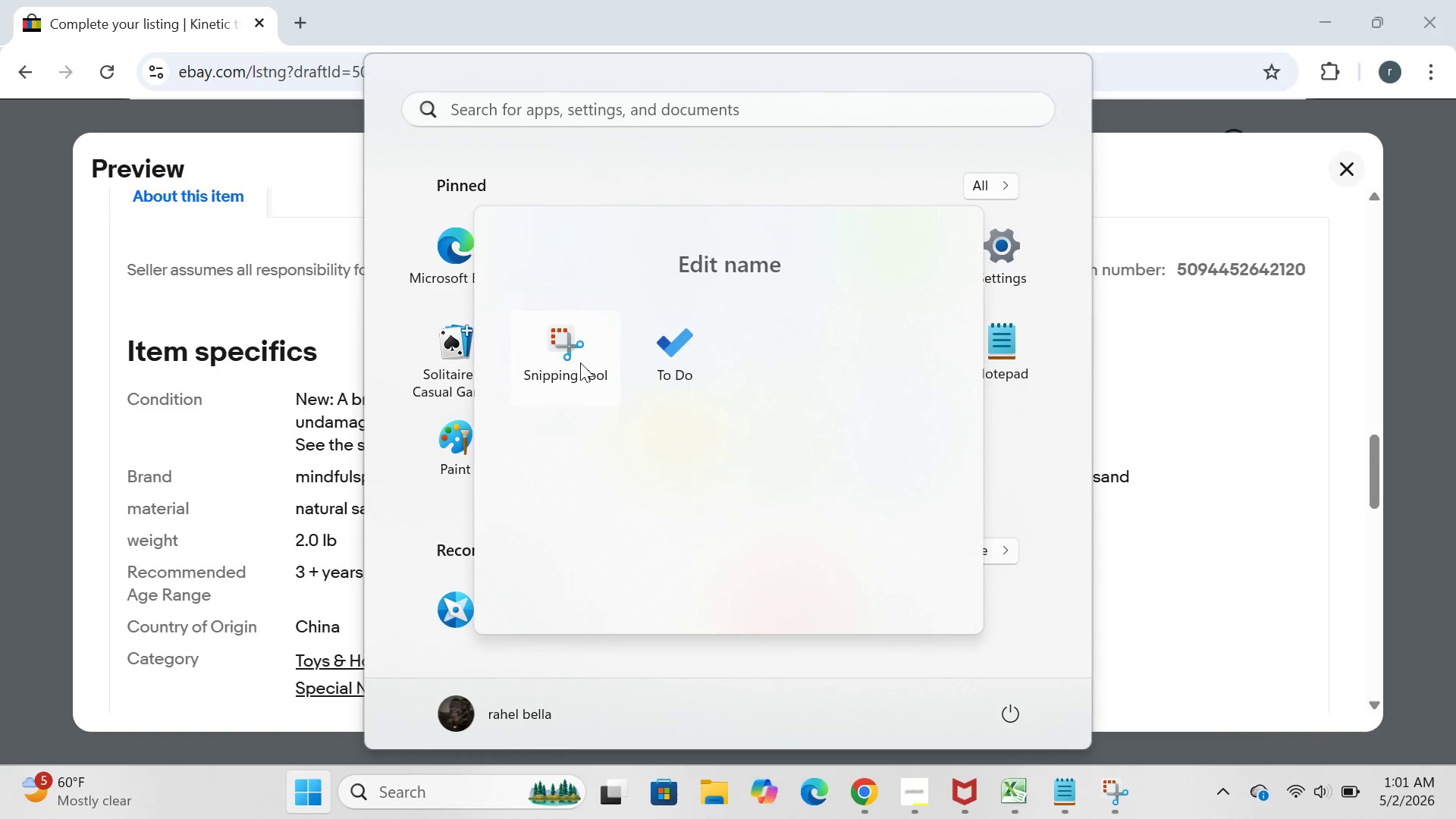 
left_click([570, 350])
 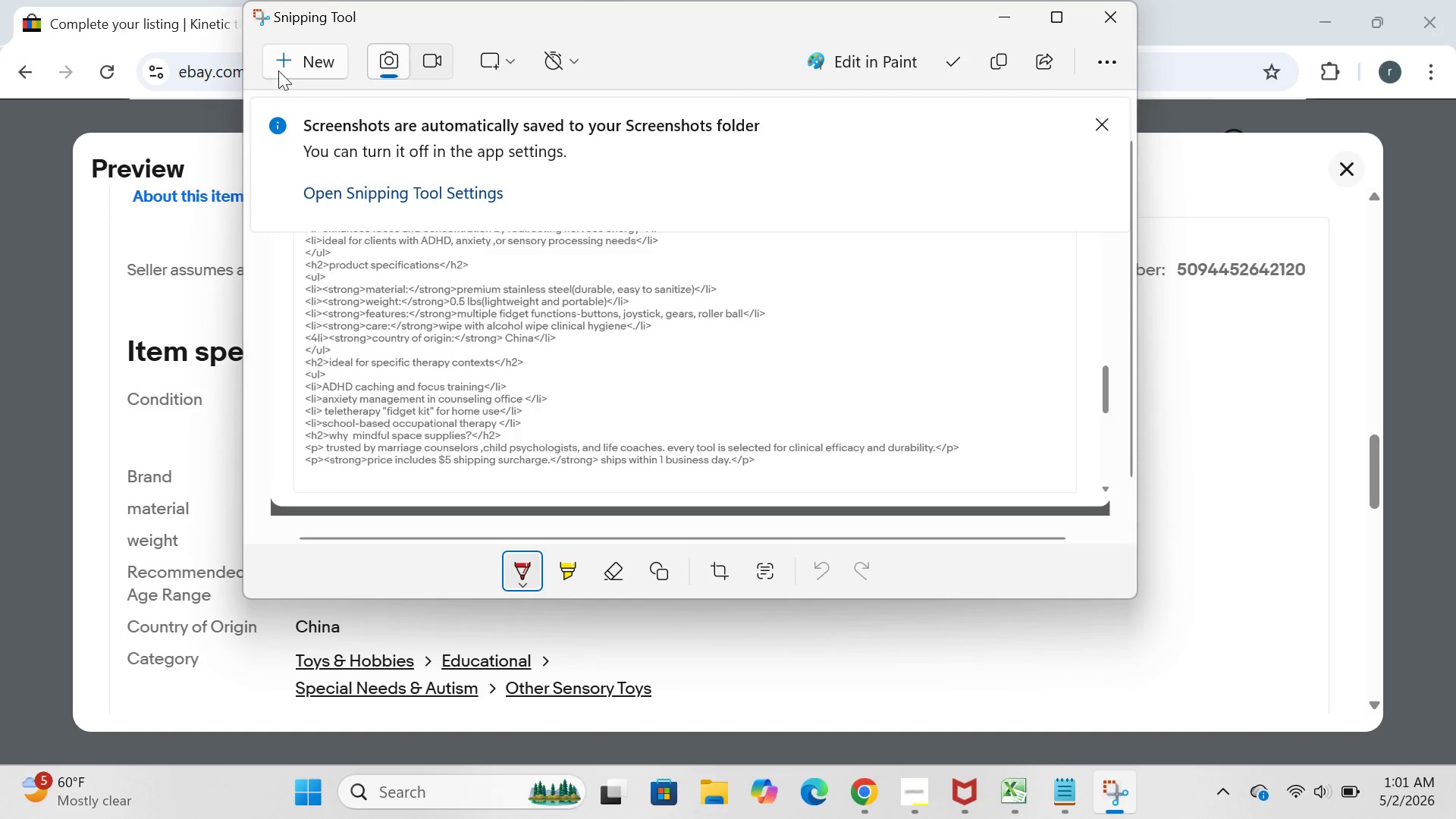 
left_click([306, 79])
 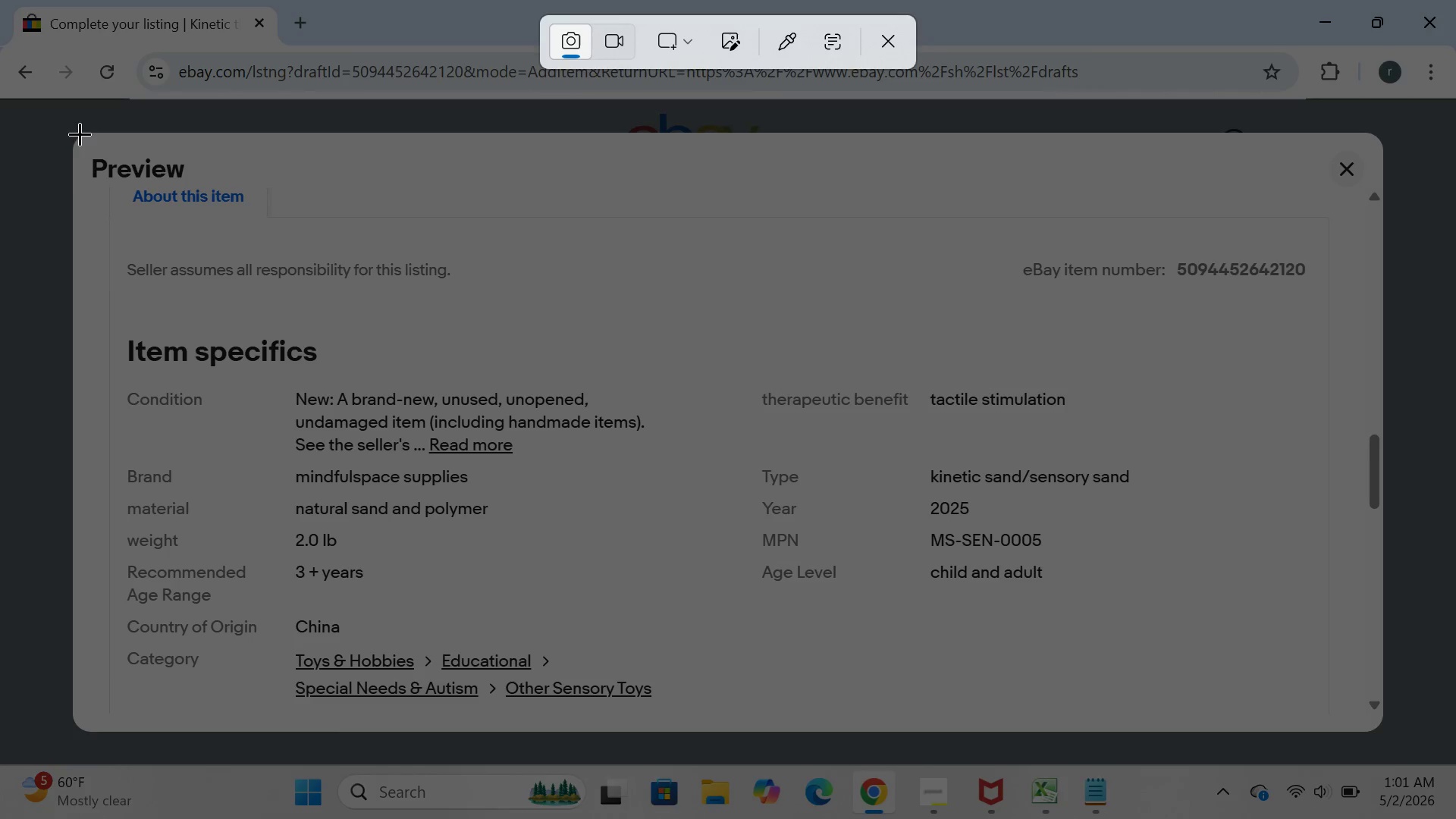 
left_click_drag(start_coordinate=[64, 126], to_coordinate=[1381, 721])
 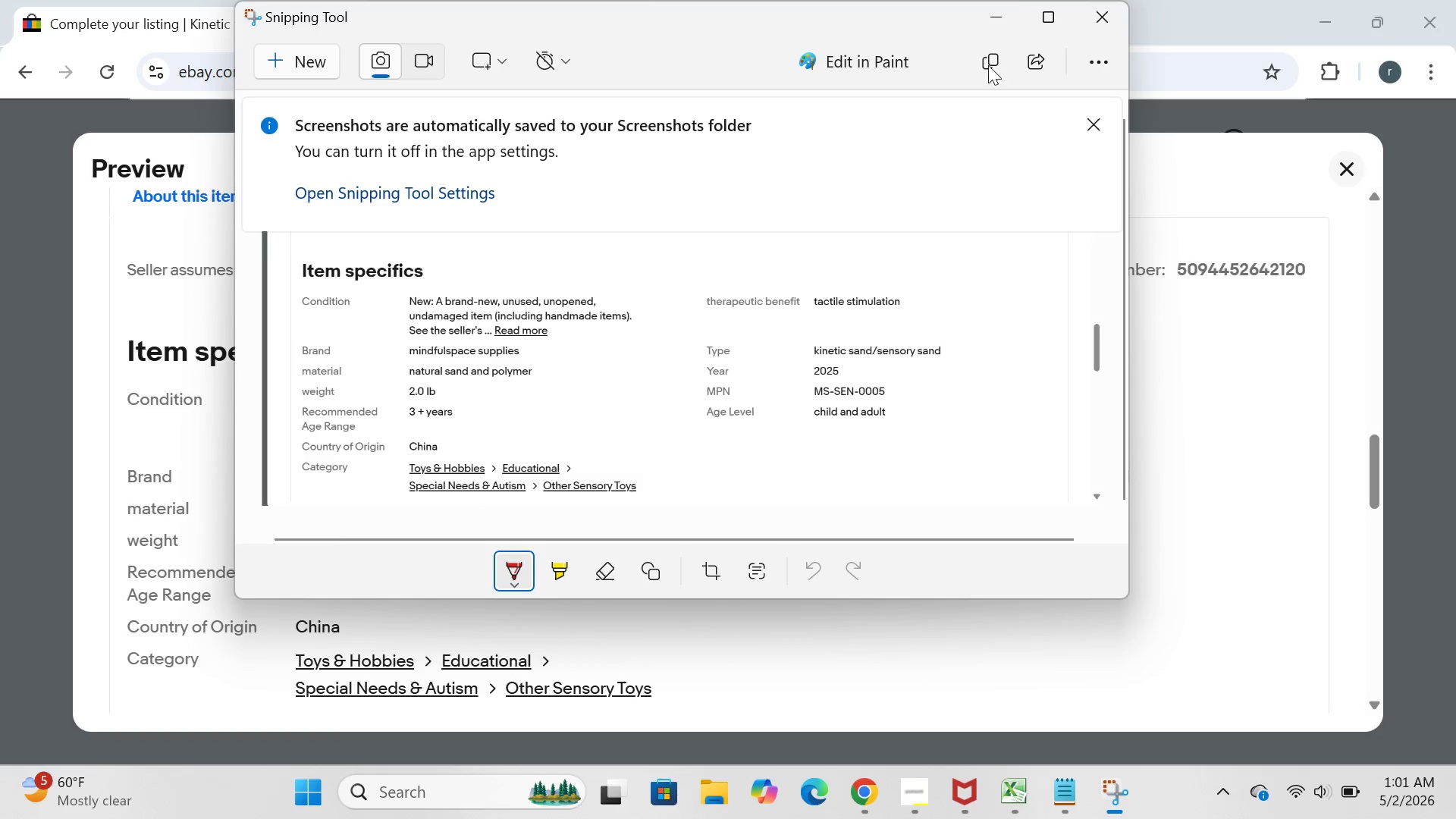 
left_click([1002, 20])
 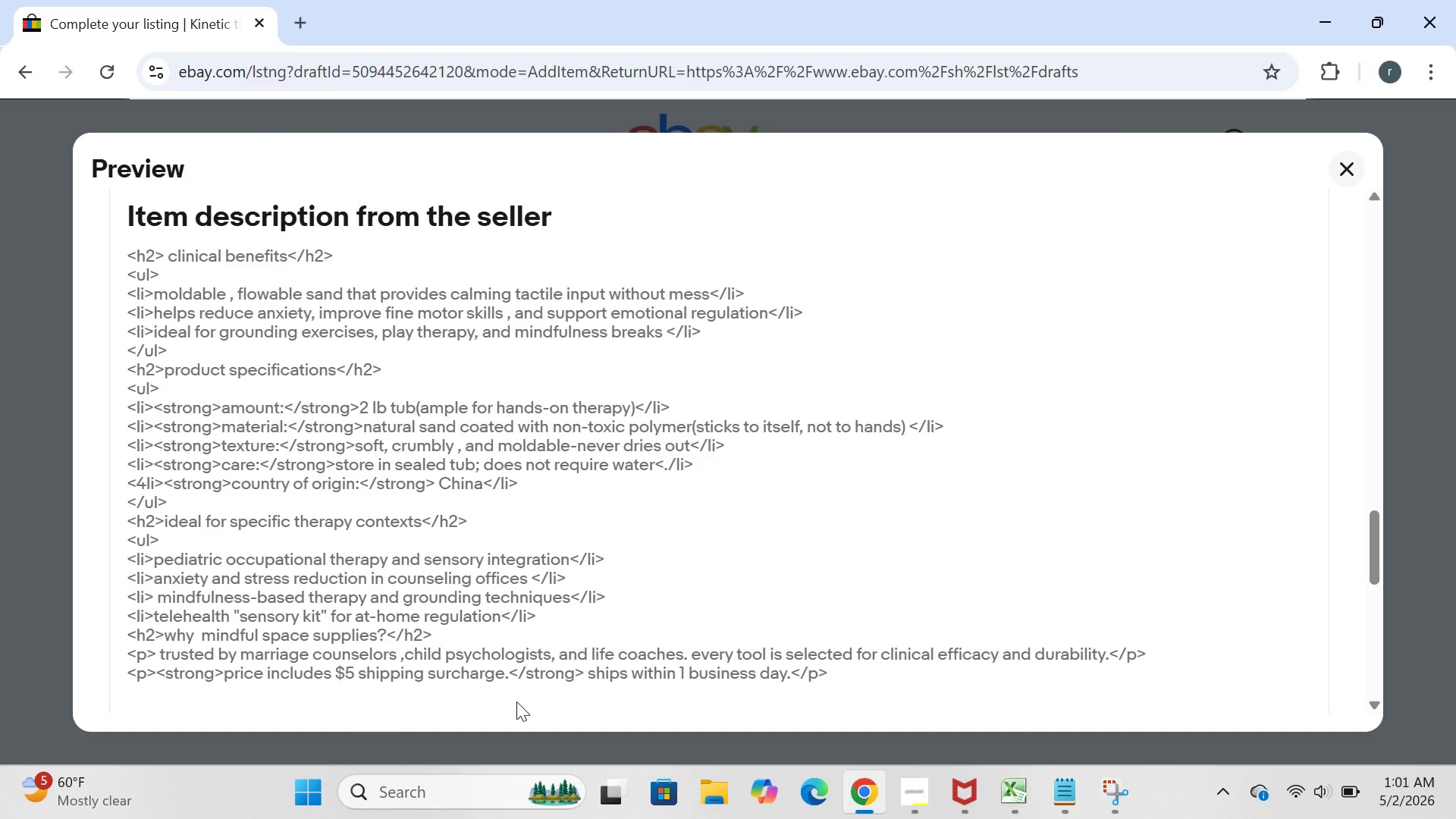 
left_click([318, 799])
 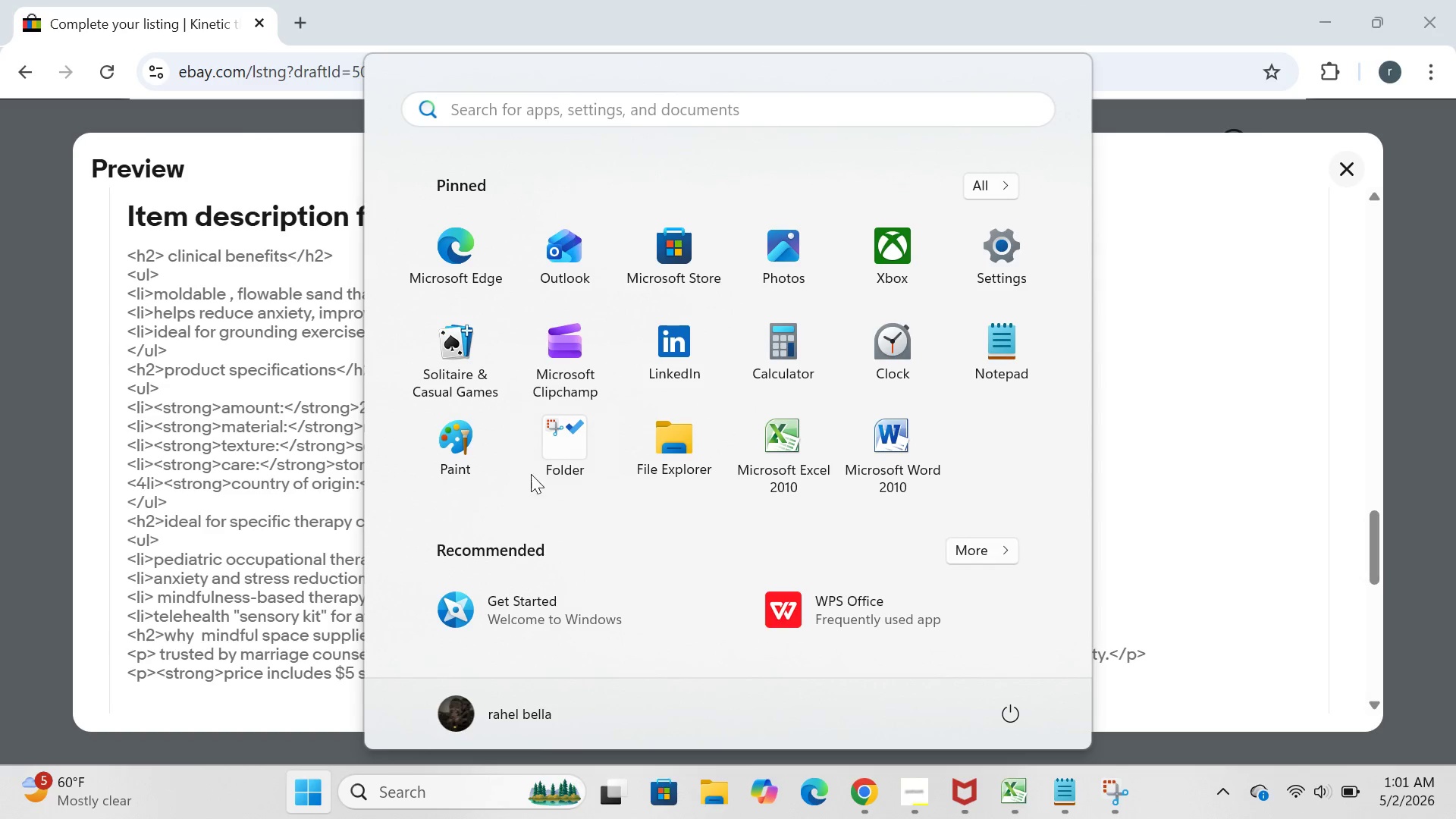 
left_click([541, 463])
 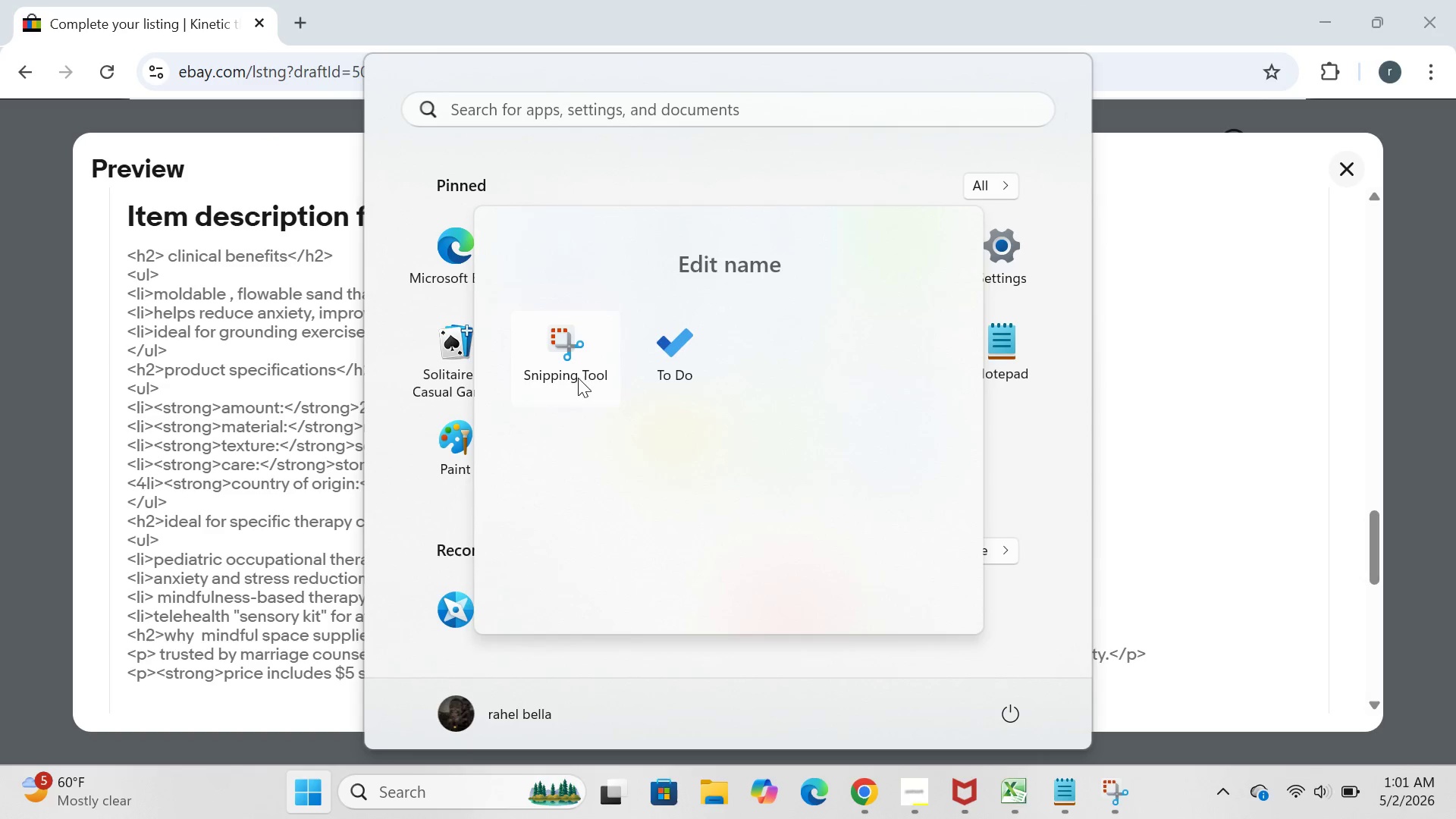 
left_click([574, 372])
 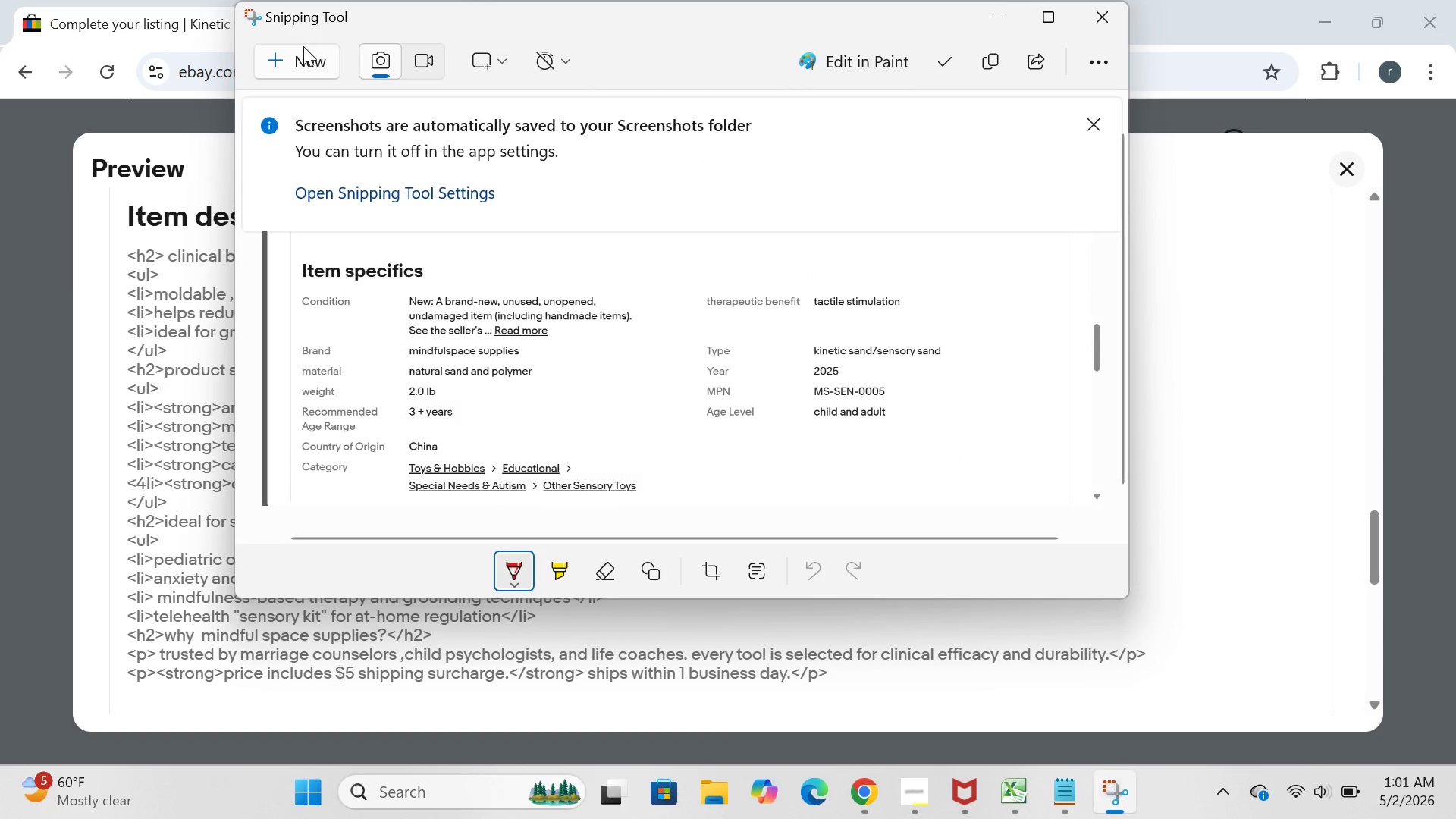 
left_click([301, 65])
 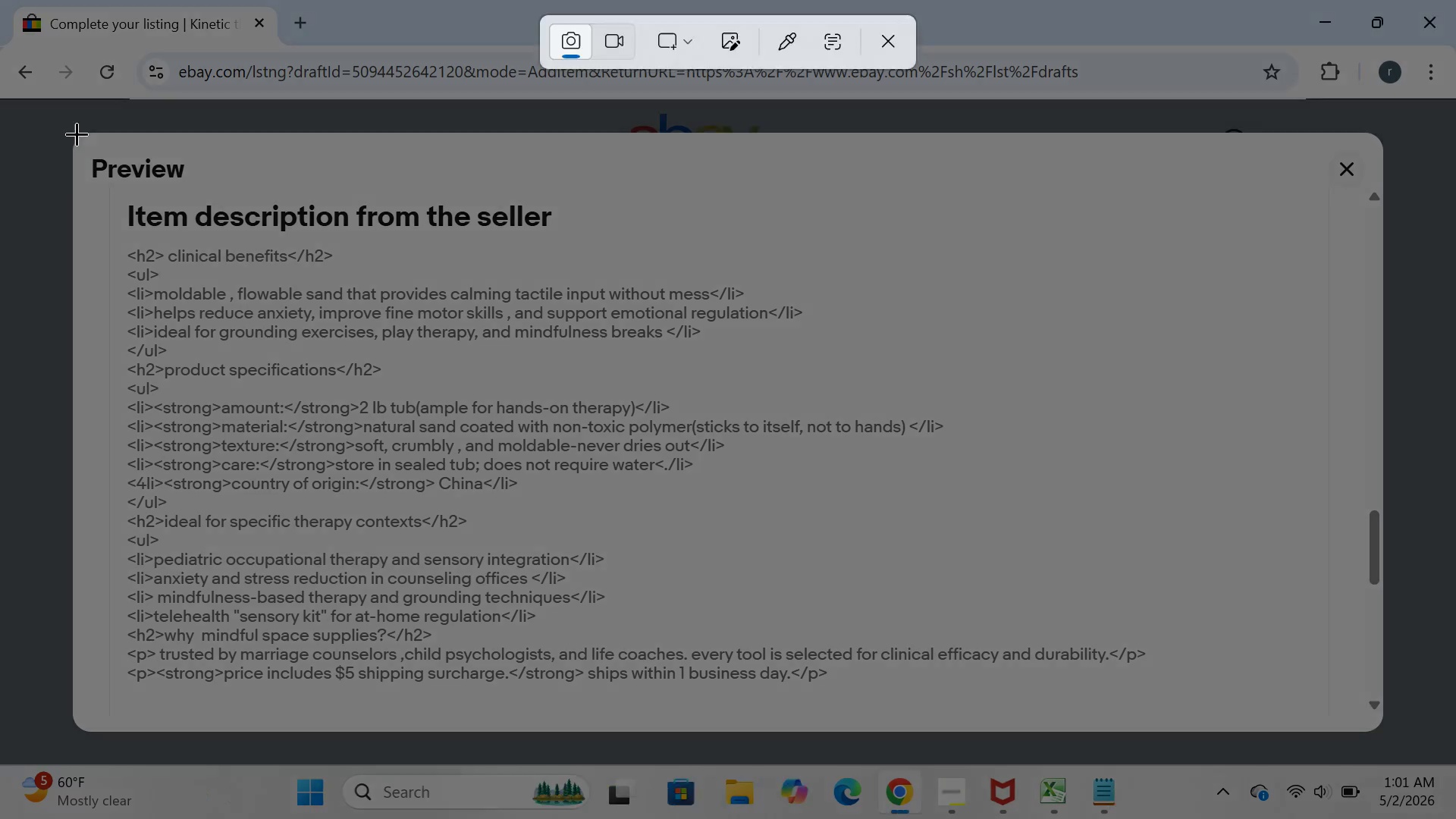 
left_click_drag(start_coordinate=[77, 128], to_coordinate=[1366, 731])
 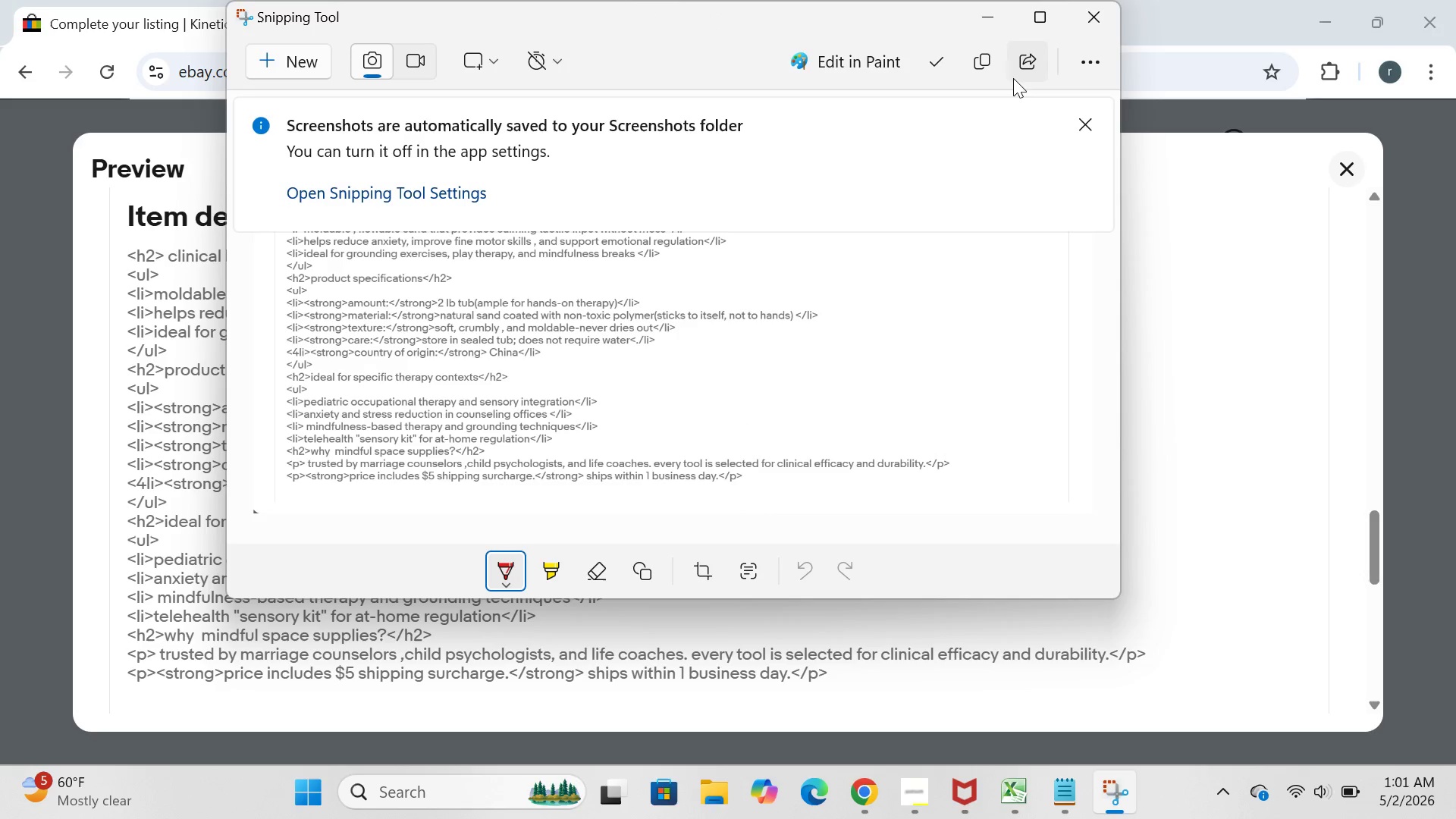 
left_click([988, 31])
 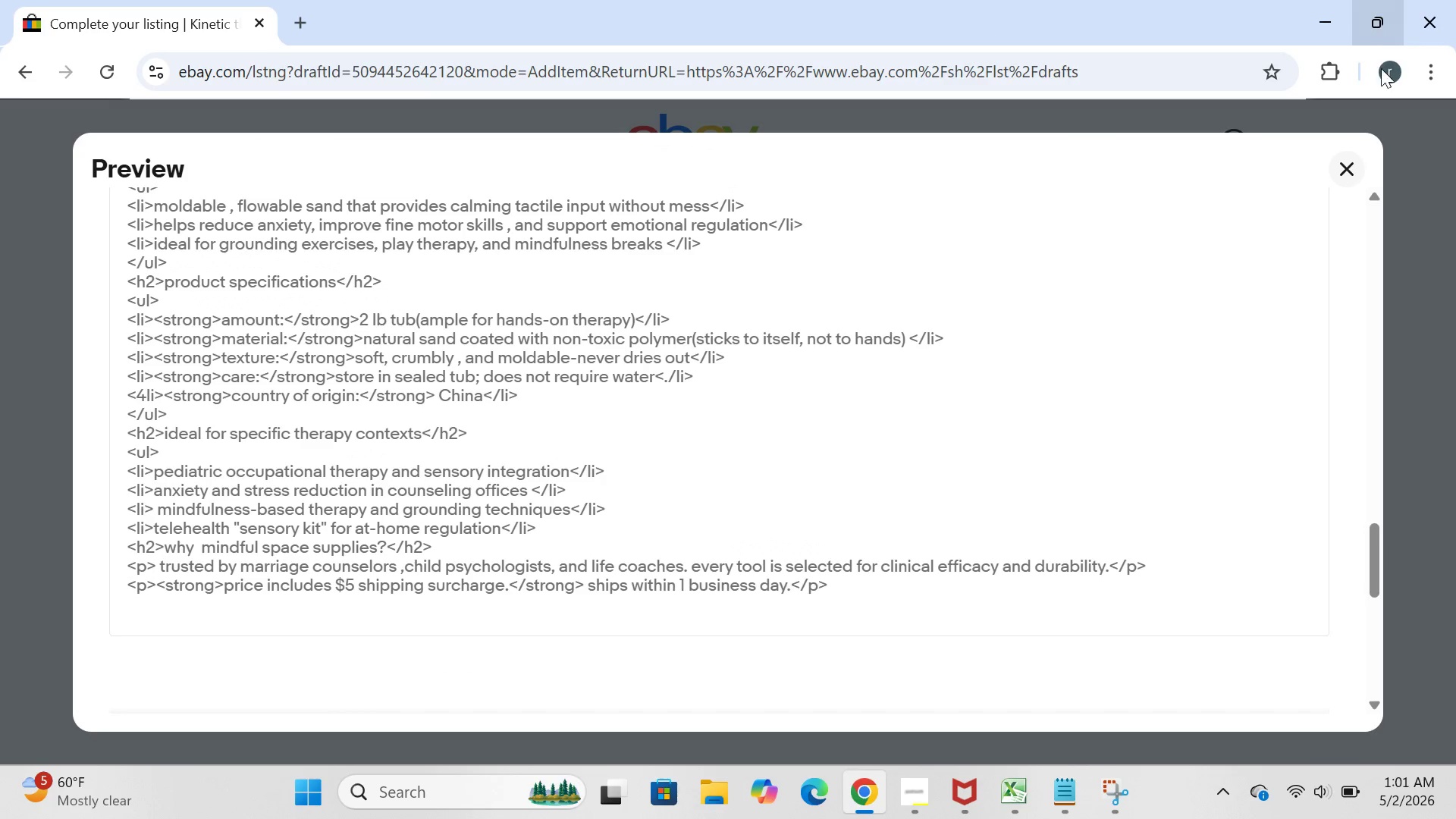 
left_click([1355, 174])
 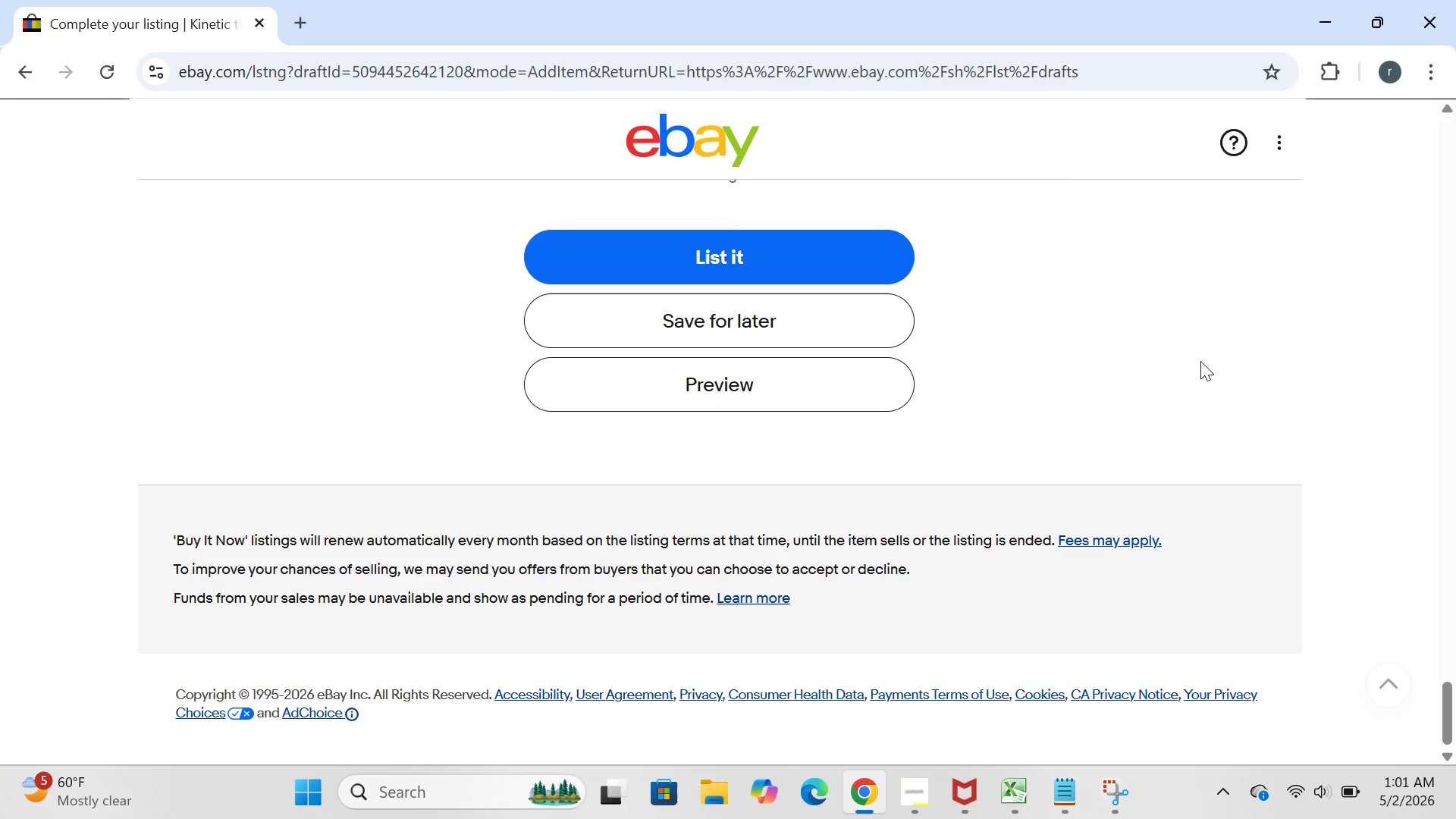 
left_click_drag(start_coordinate=[1200, 361], to_coordinate=[833, 318])
 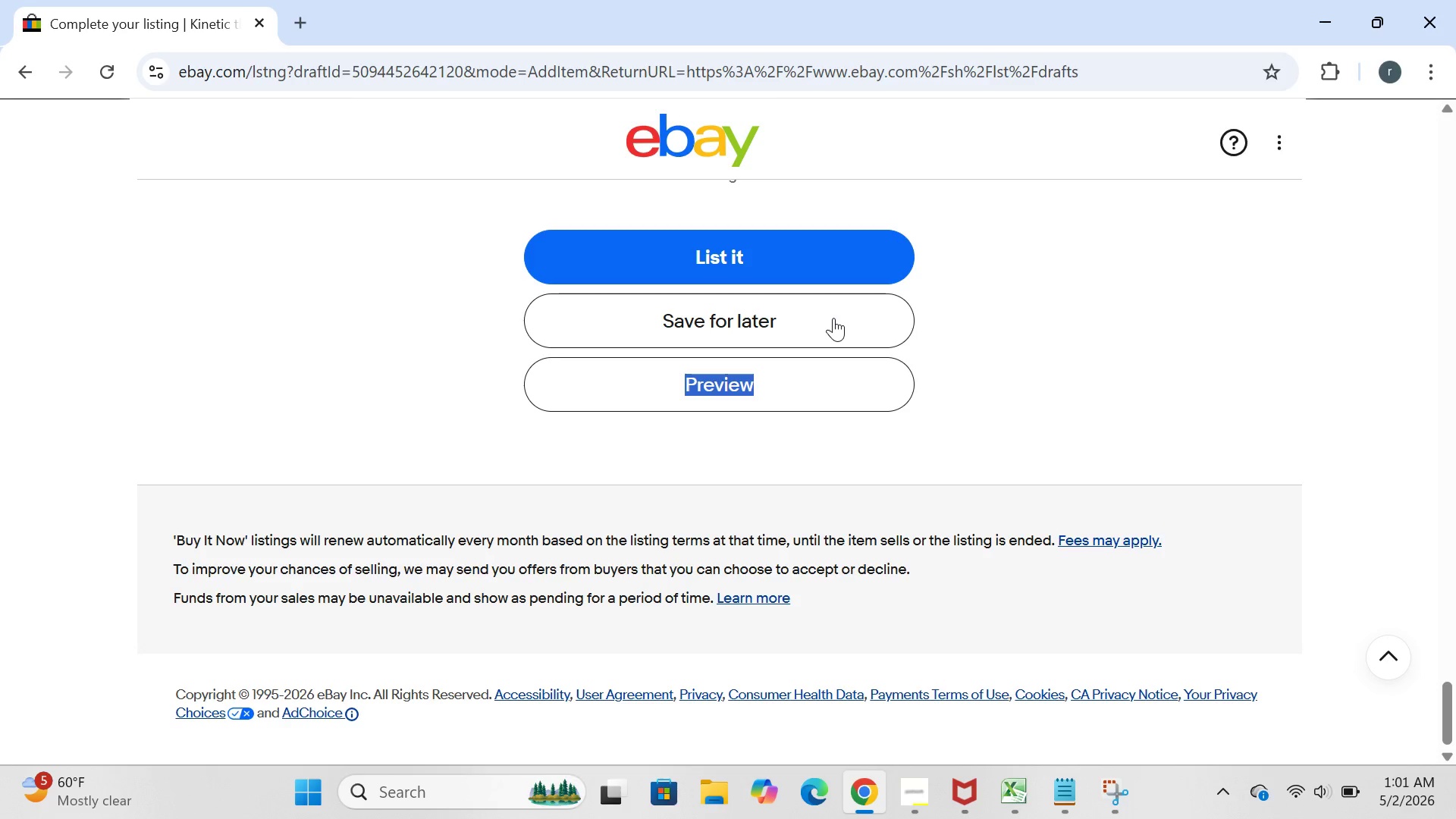 
left_click([833, 318])
 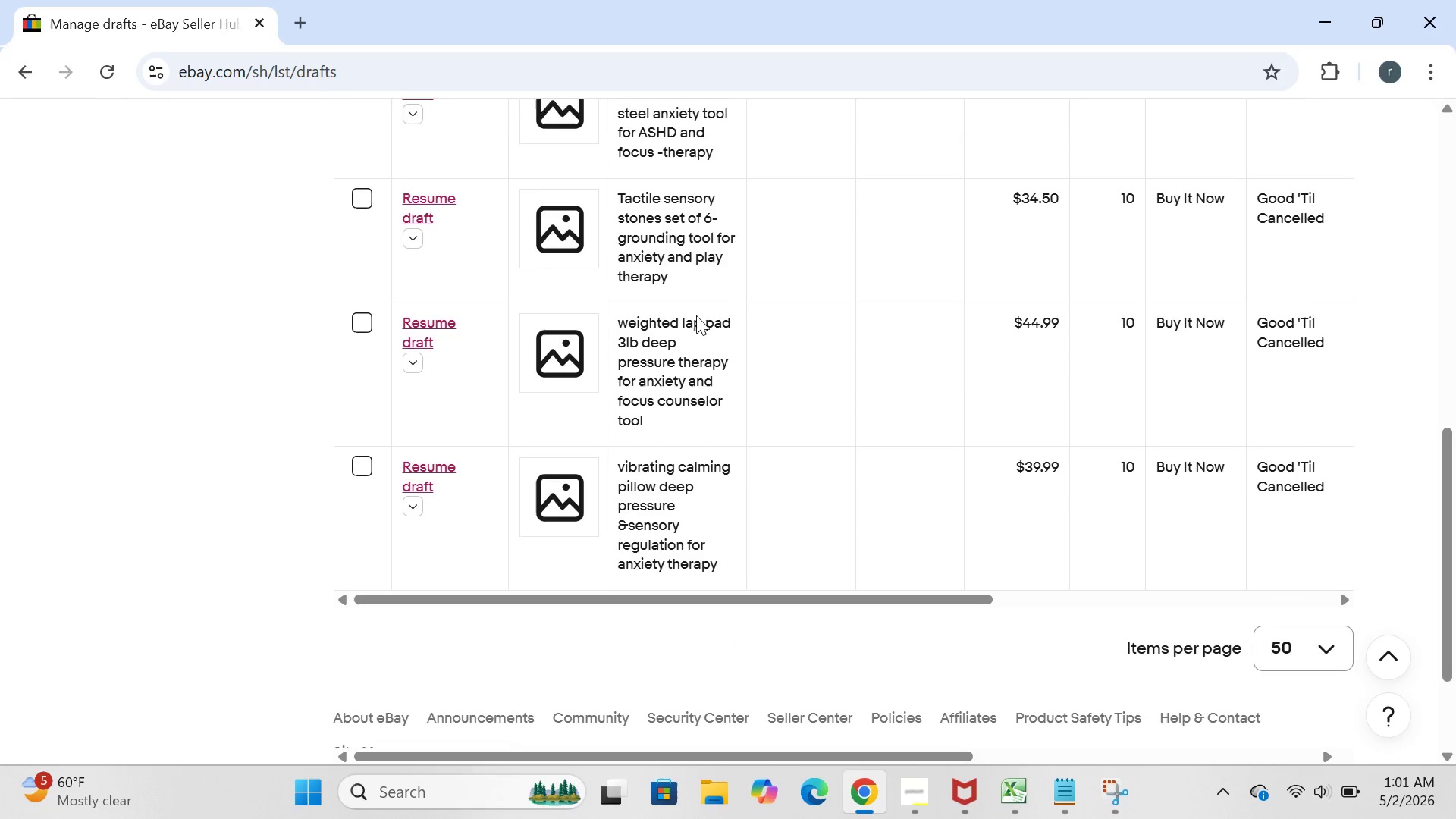 
wait(13.69)
 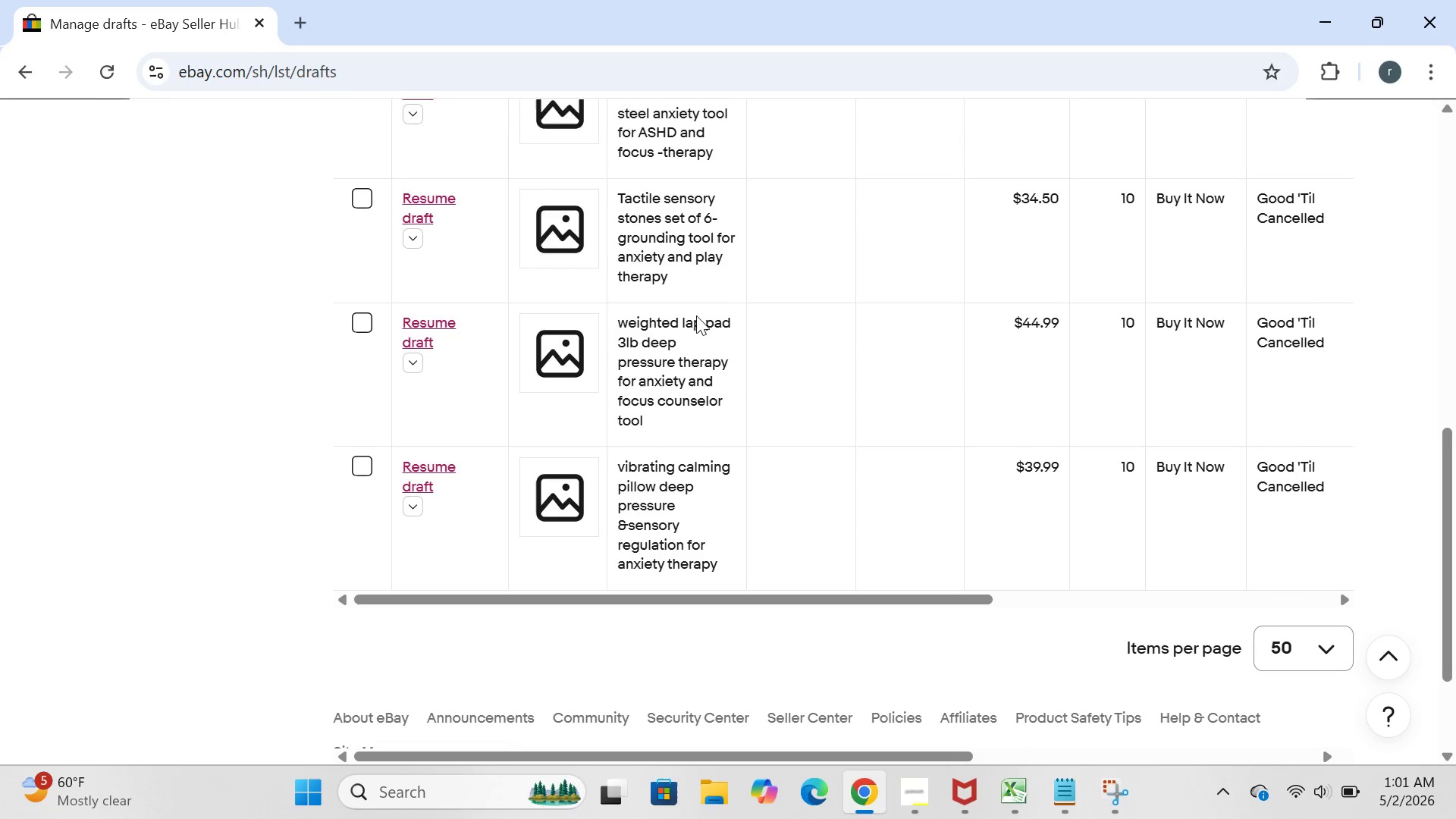 
left_click([416, 466])
 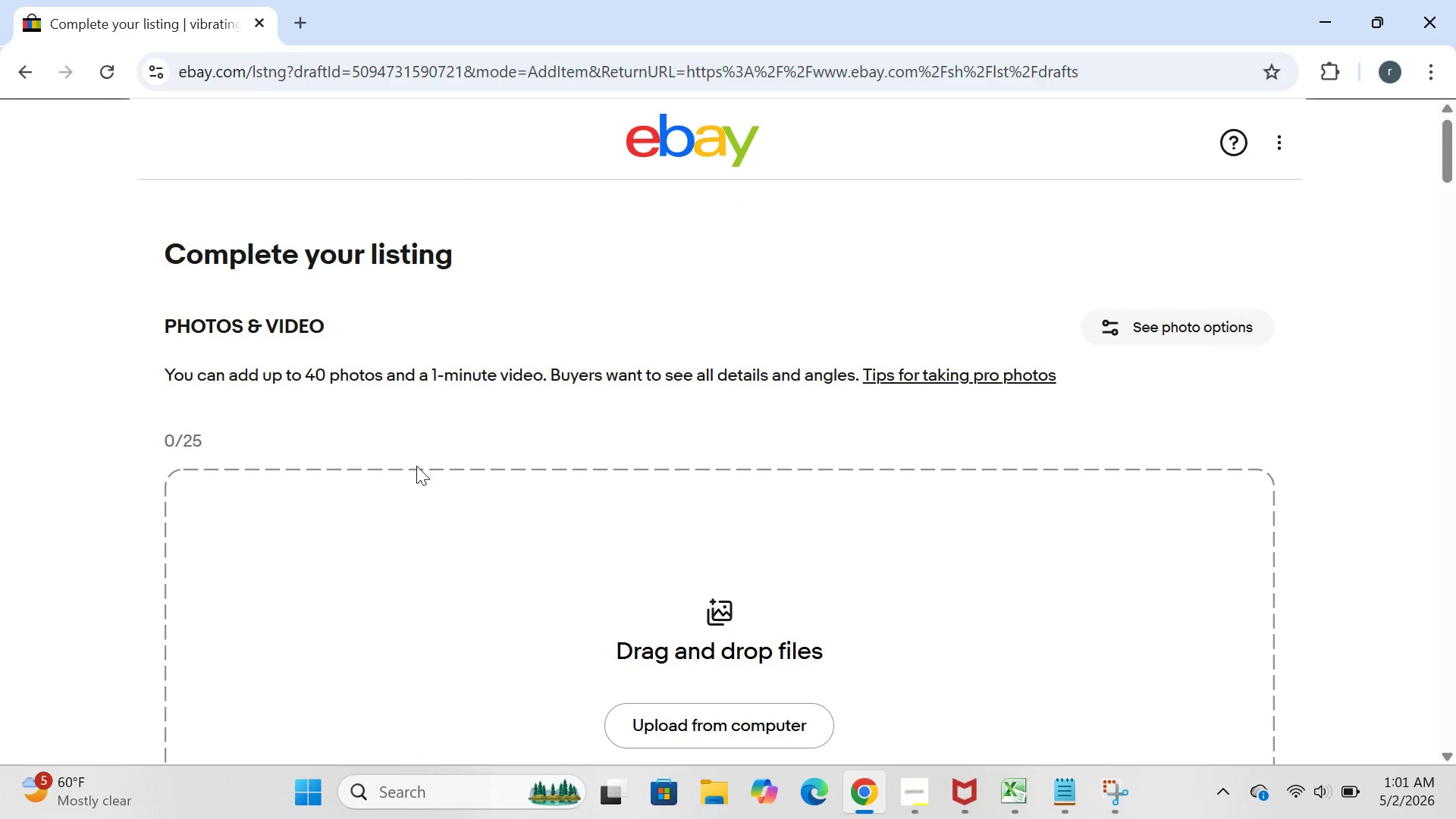 
wait(10.09)
 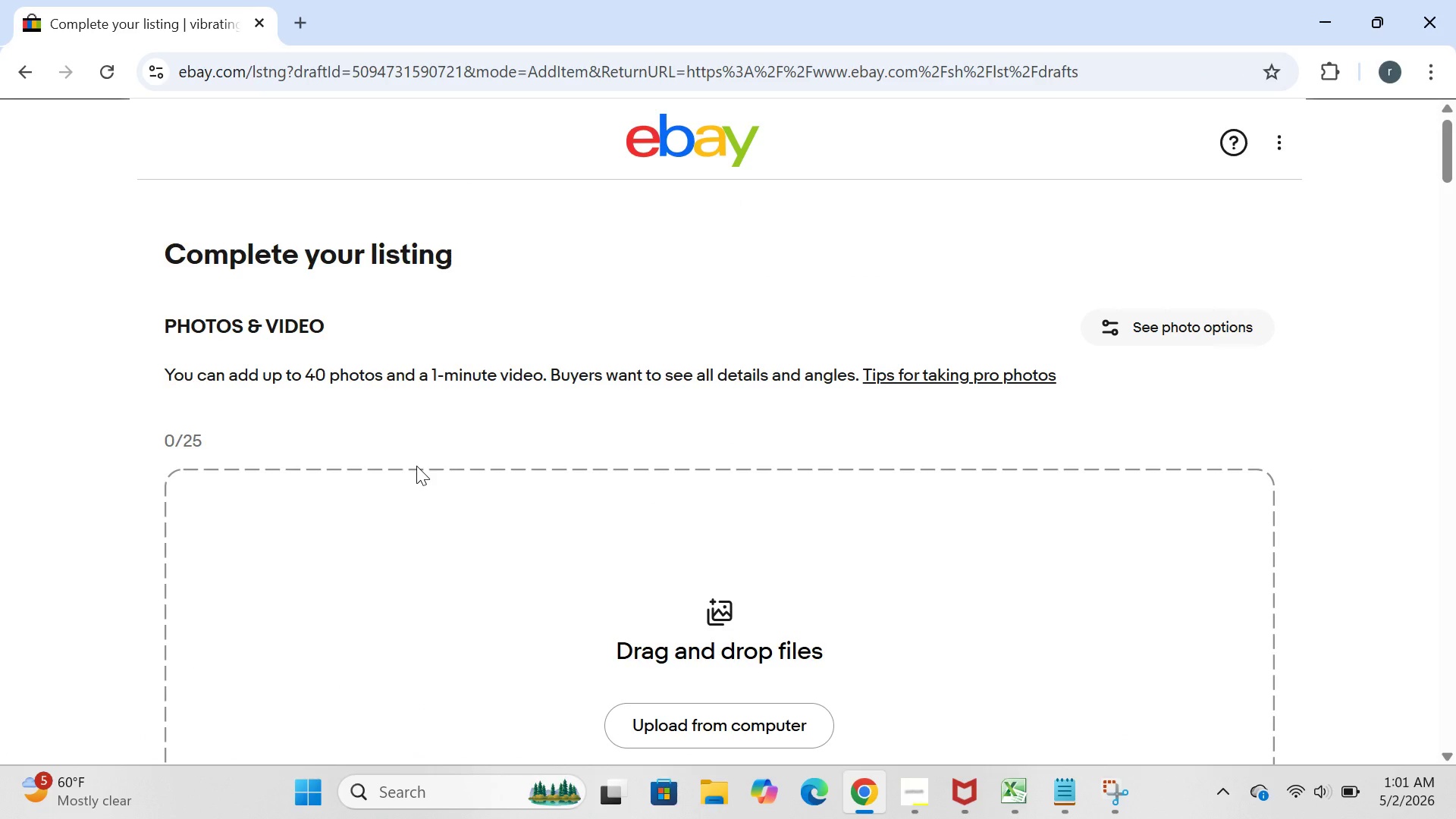 
left_click([635, 394])
 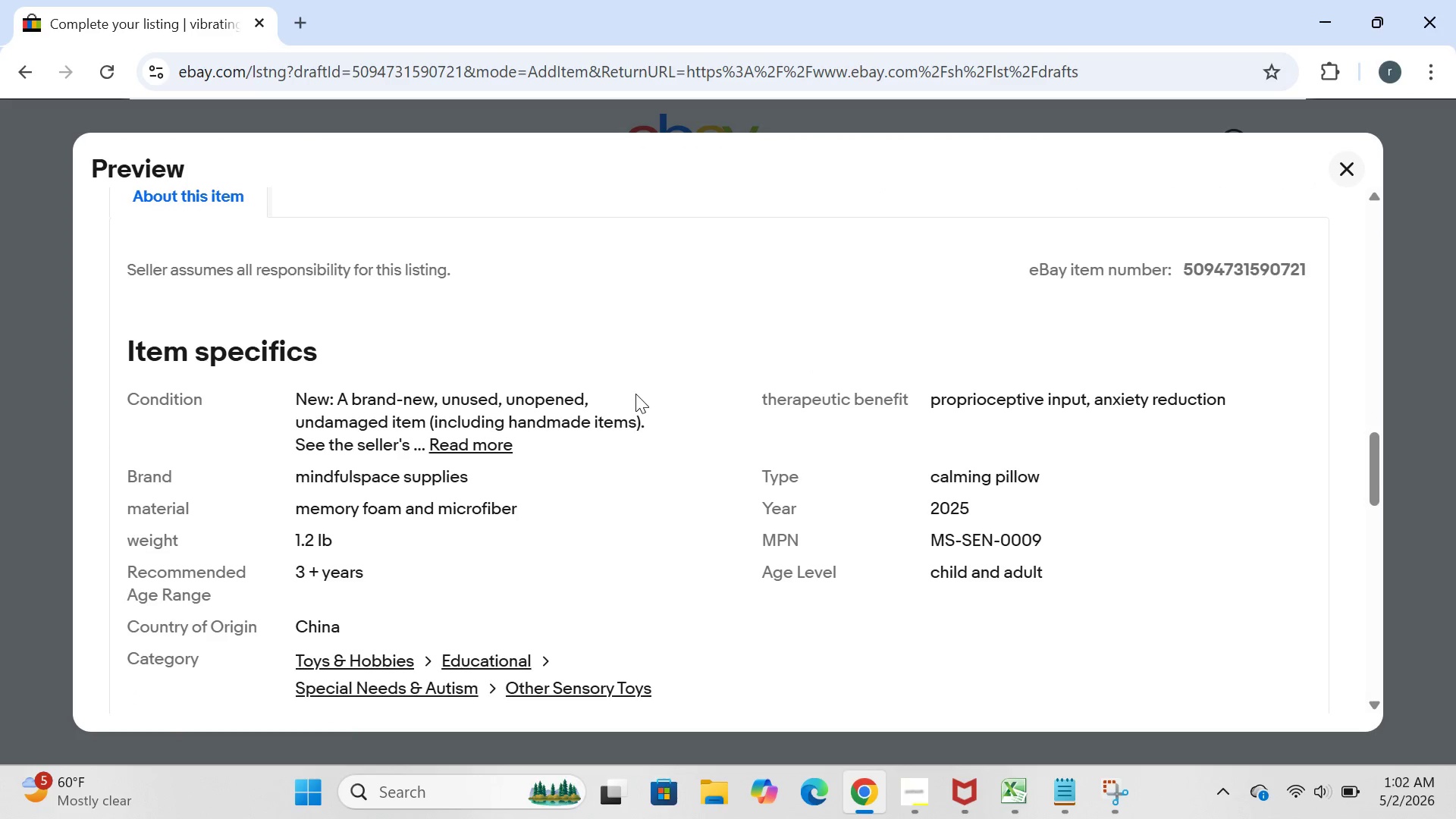 
wait(6.94)
 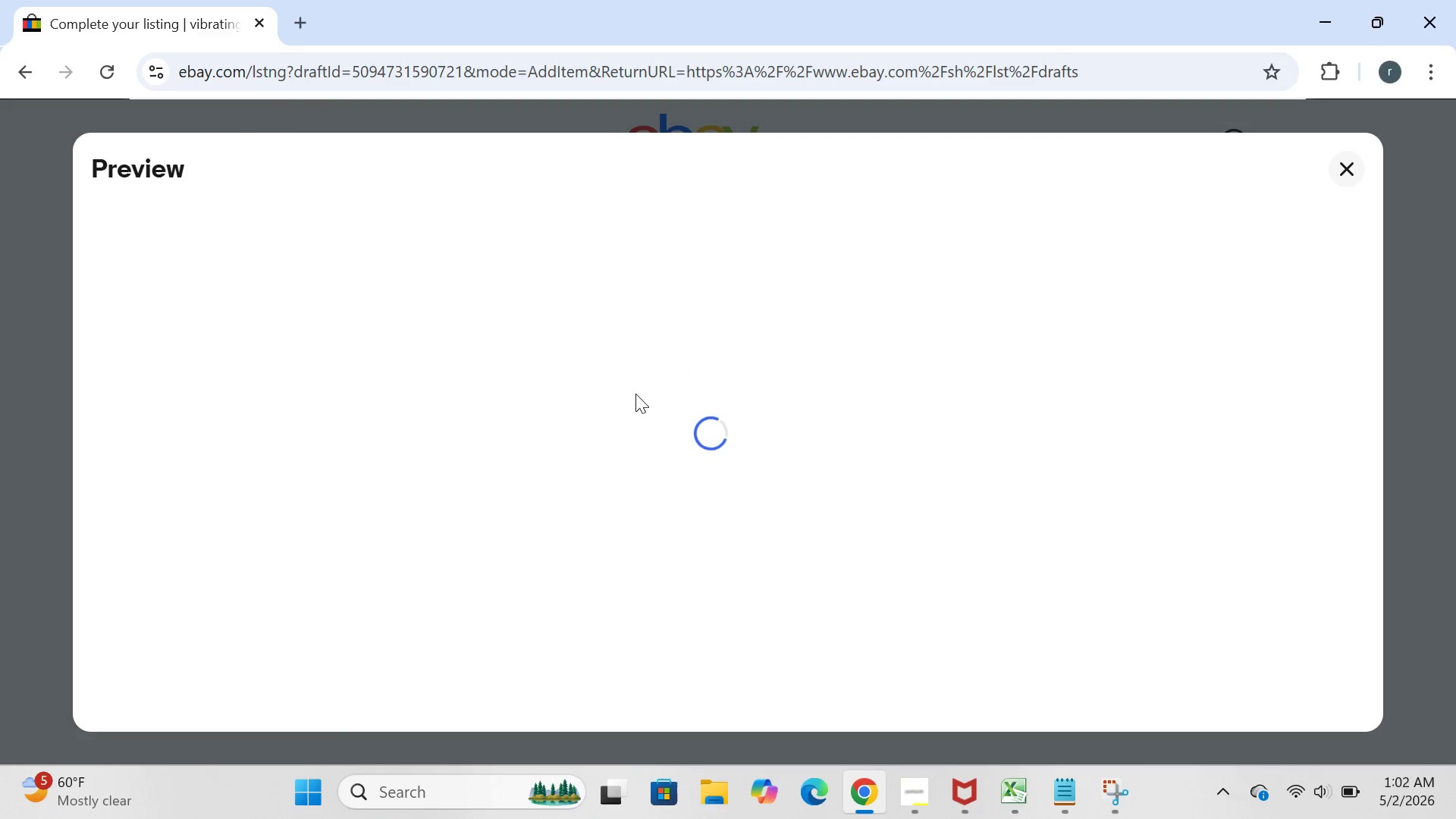 
left_click([296, 808])
 